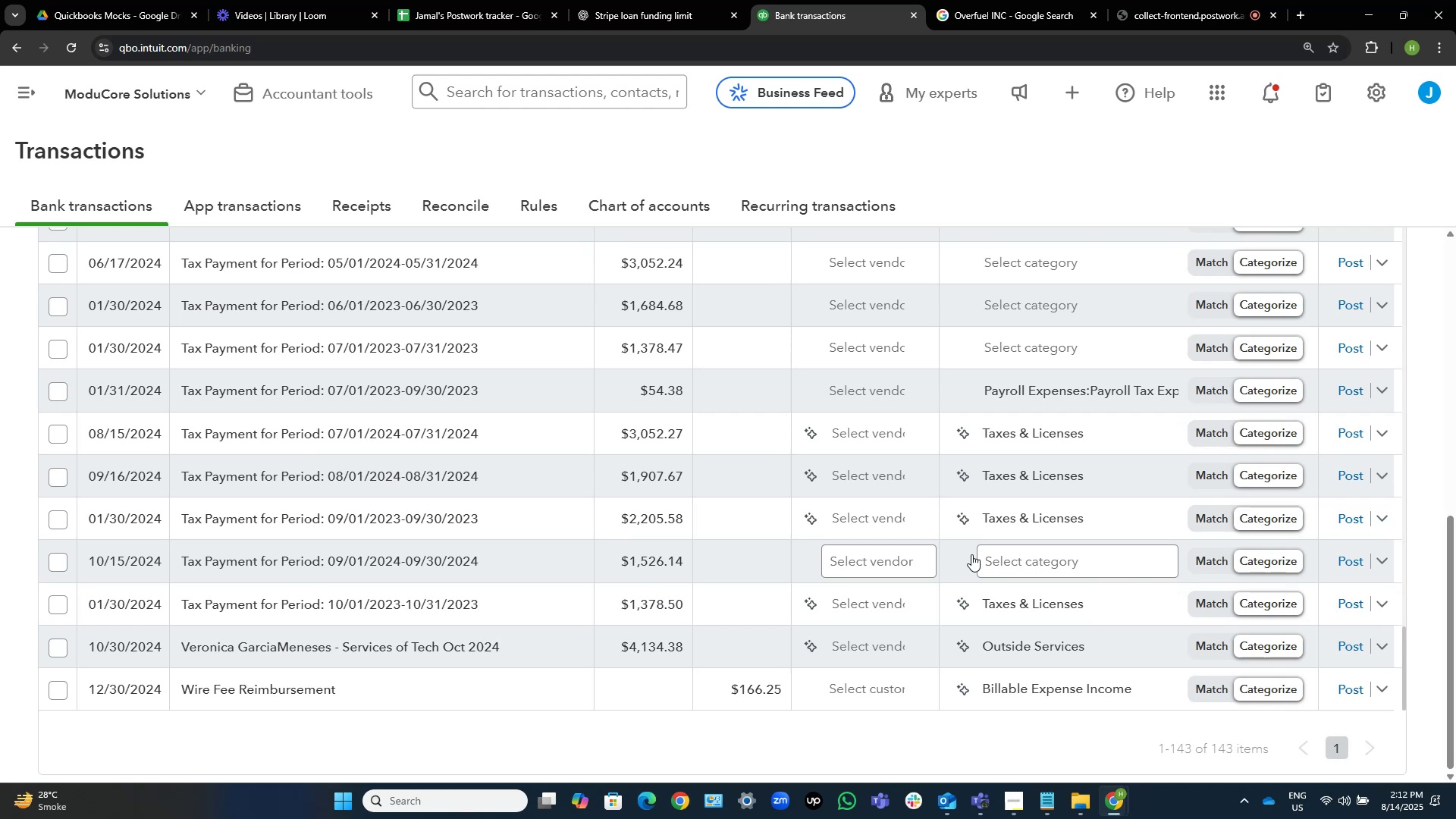 
wait(28.88)
 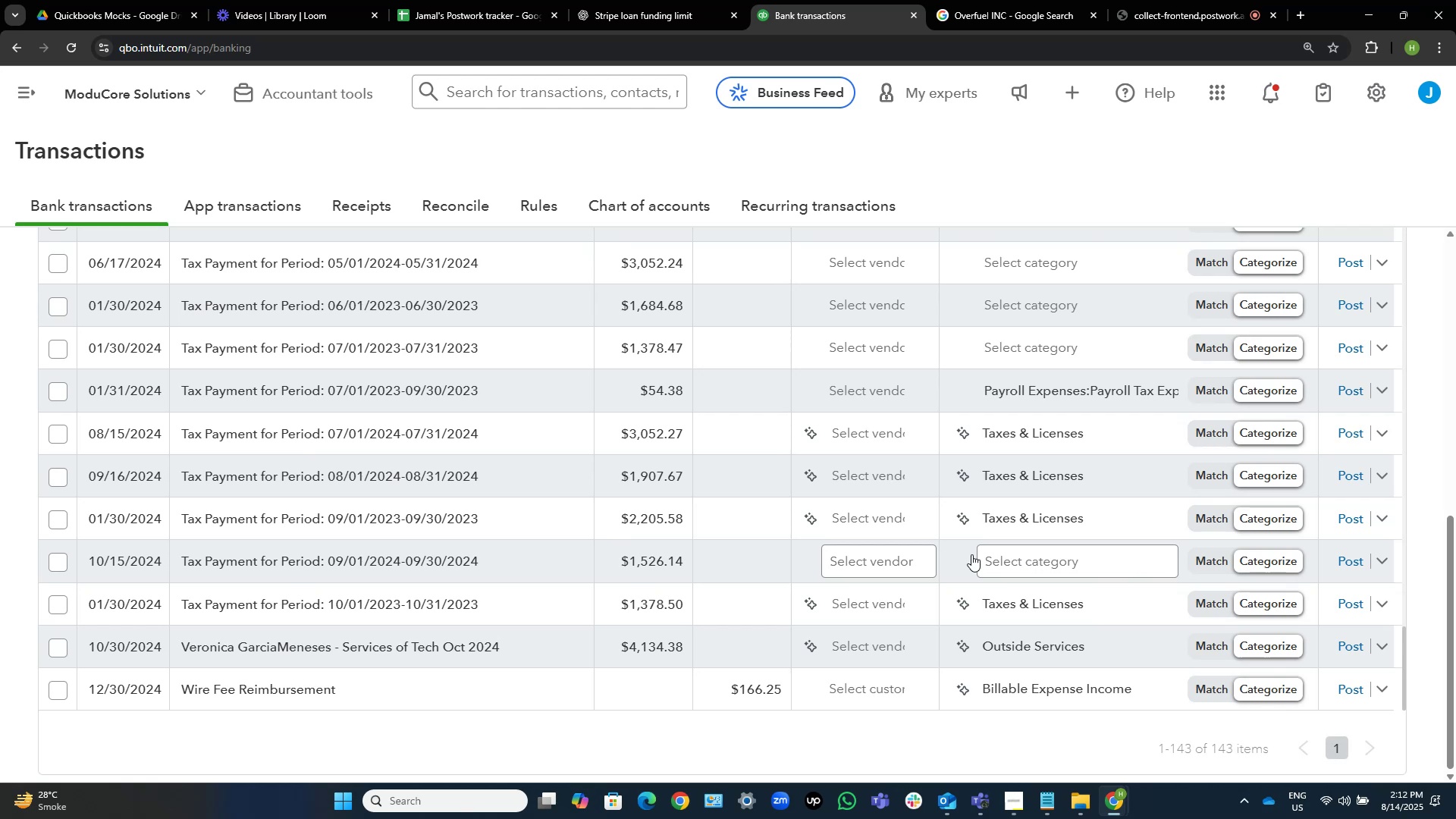 
left_click([508, 648])
 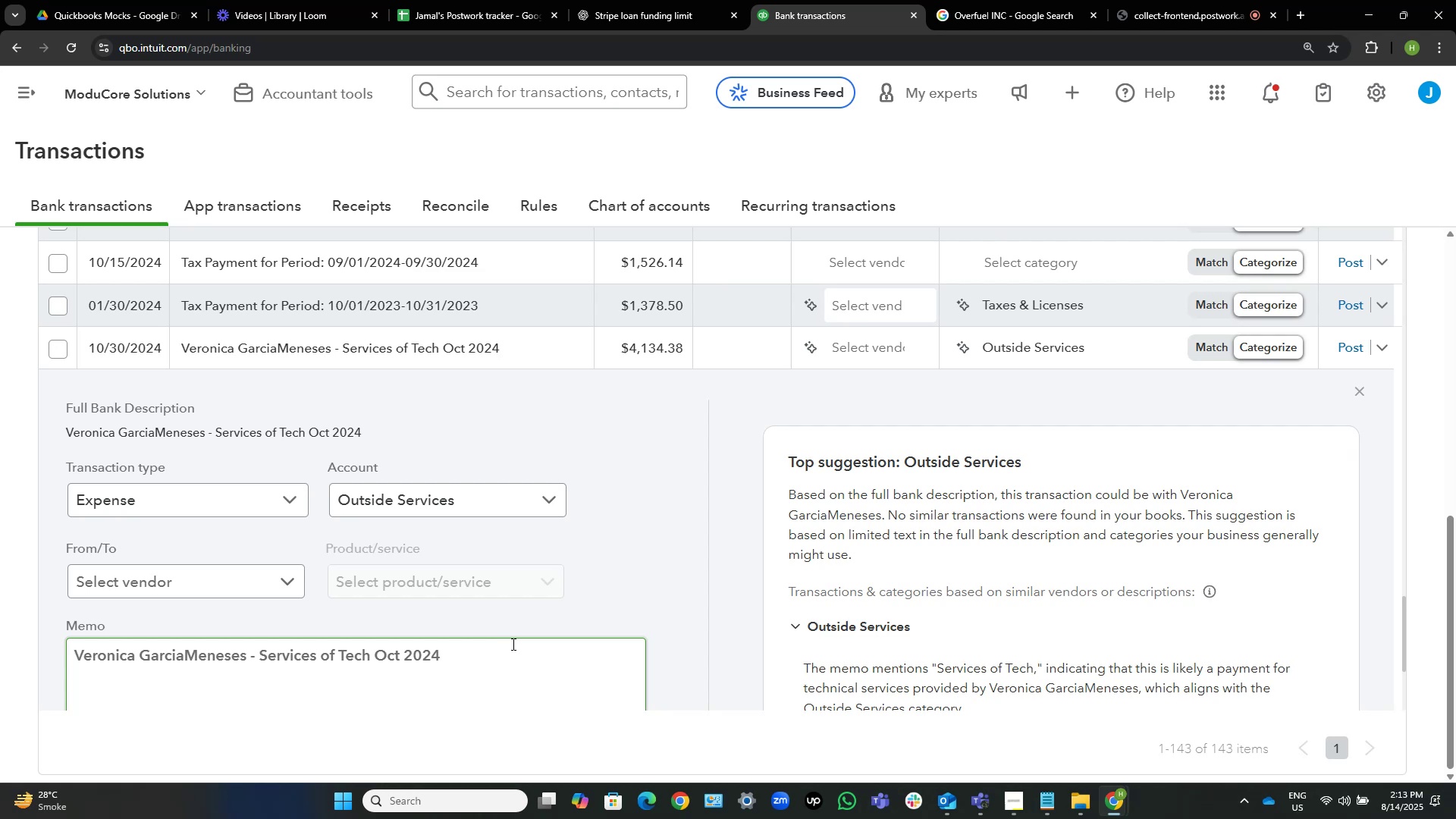 
wait(49.81)
 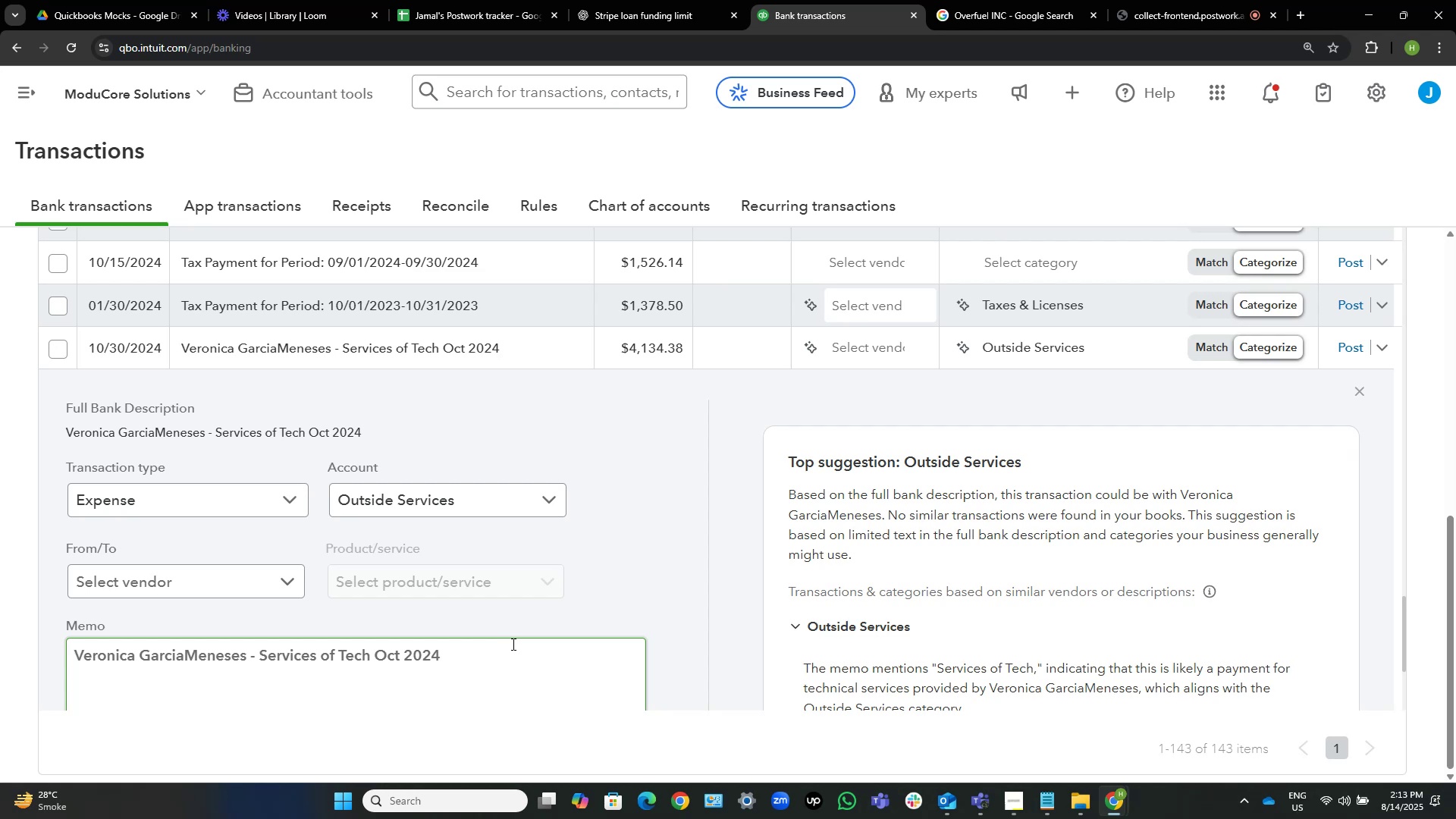 
left_click([244, 654])
 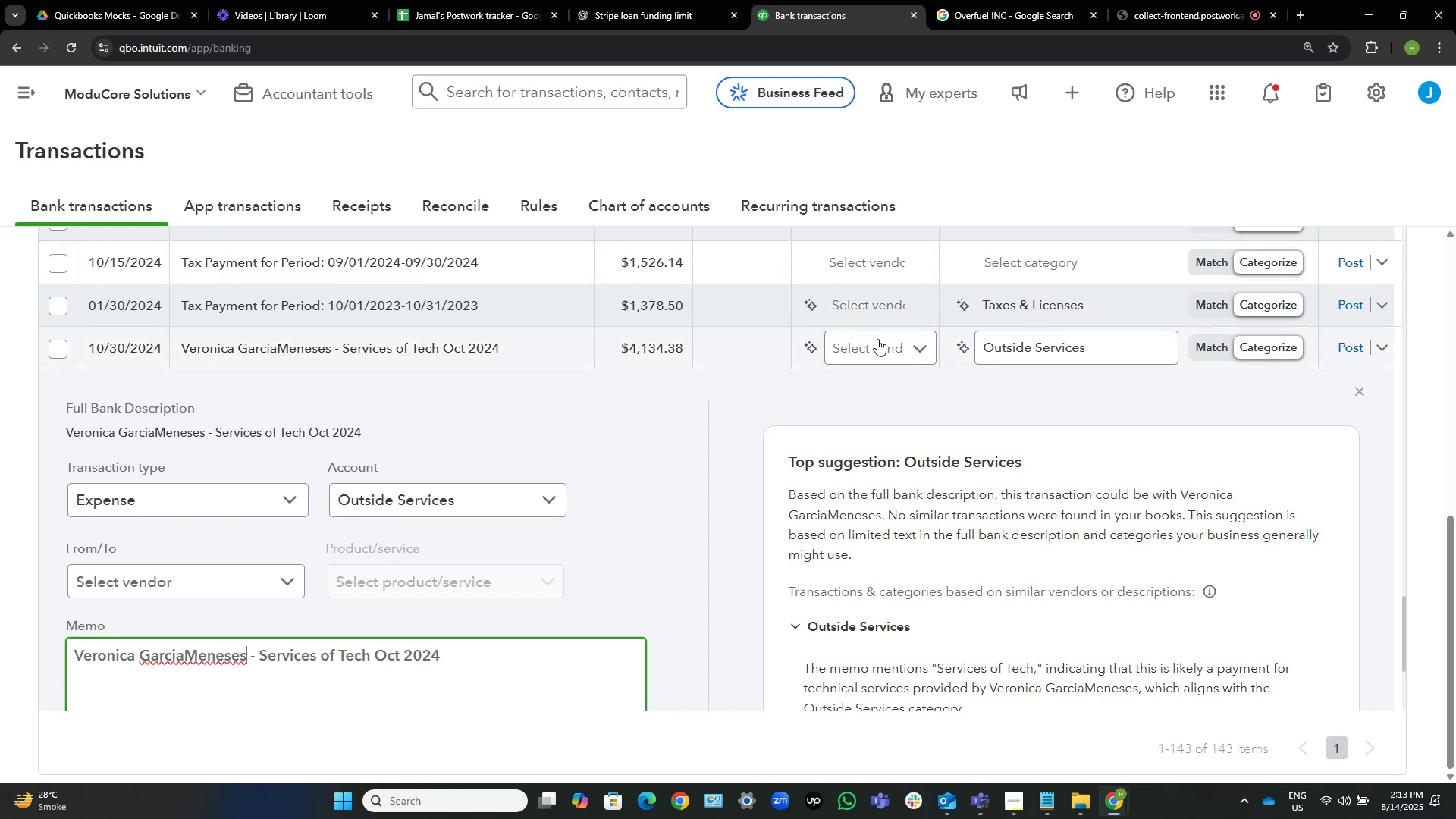 
left_click([875, 341])
 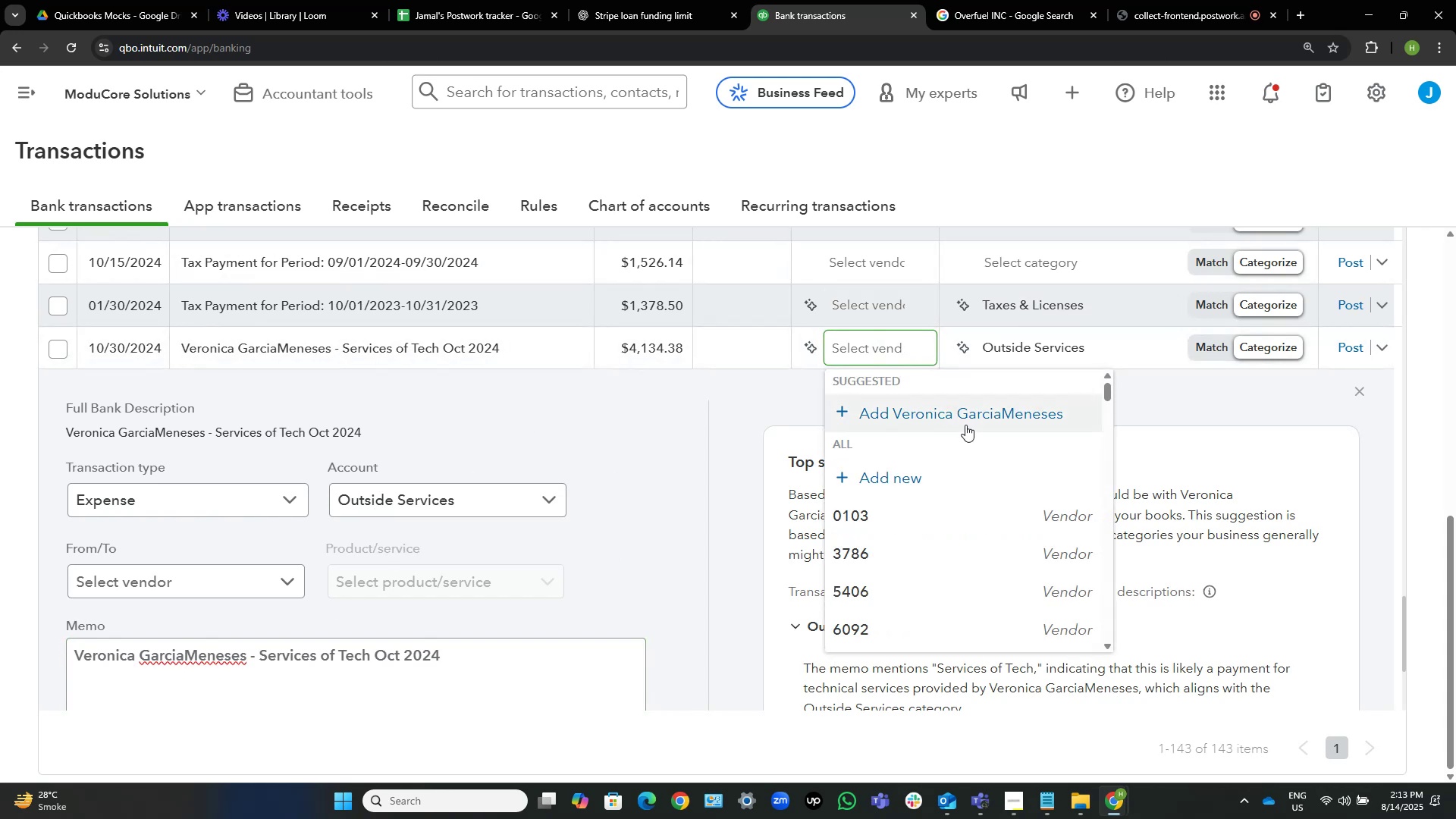 
left_click([1006, 421])
 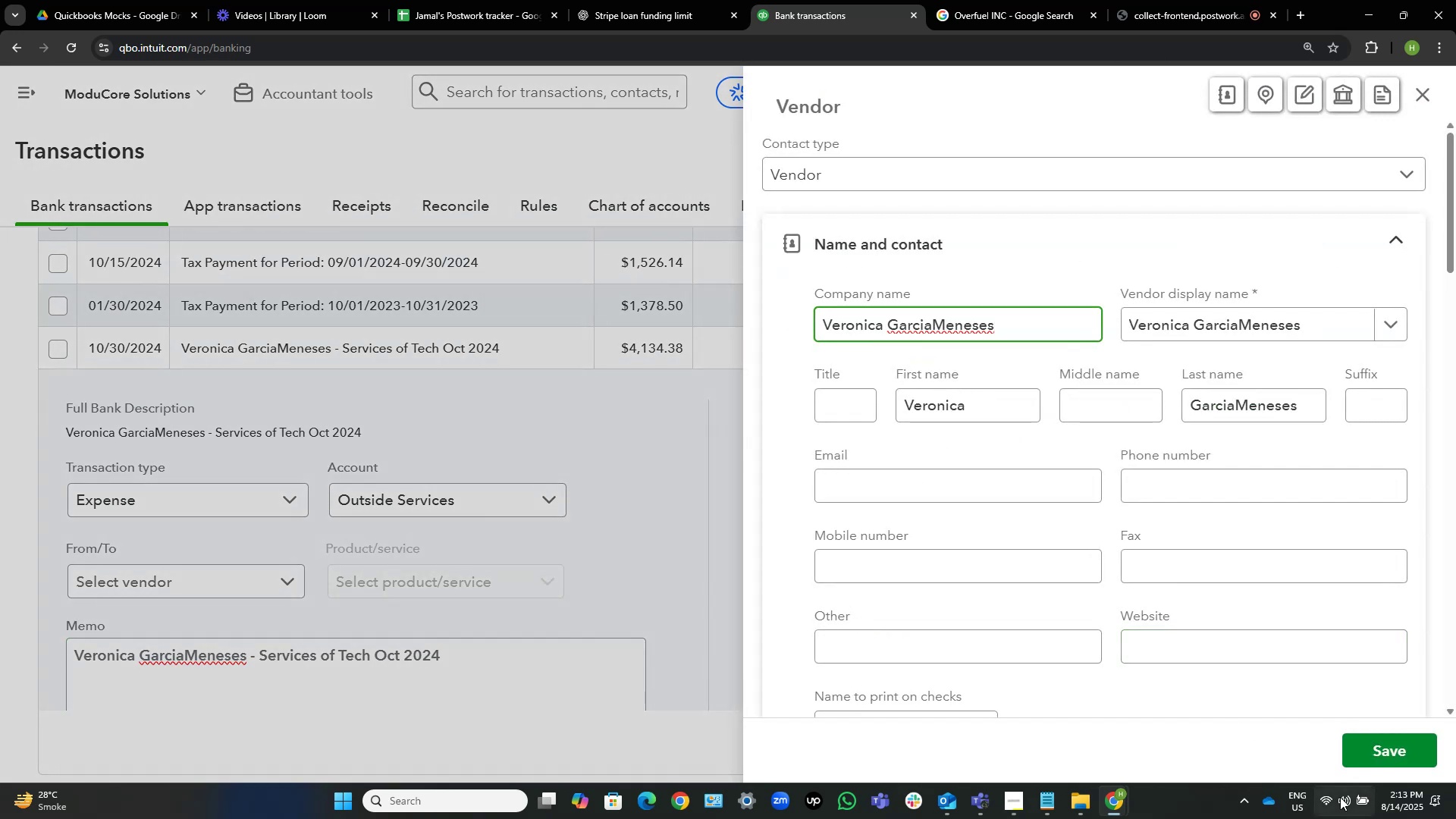 
left_click([1389, 742])
 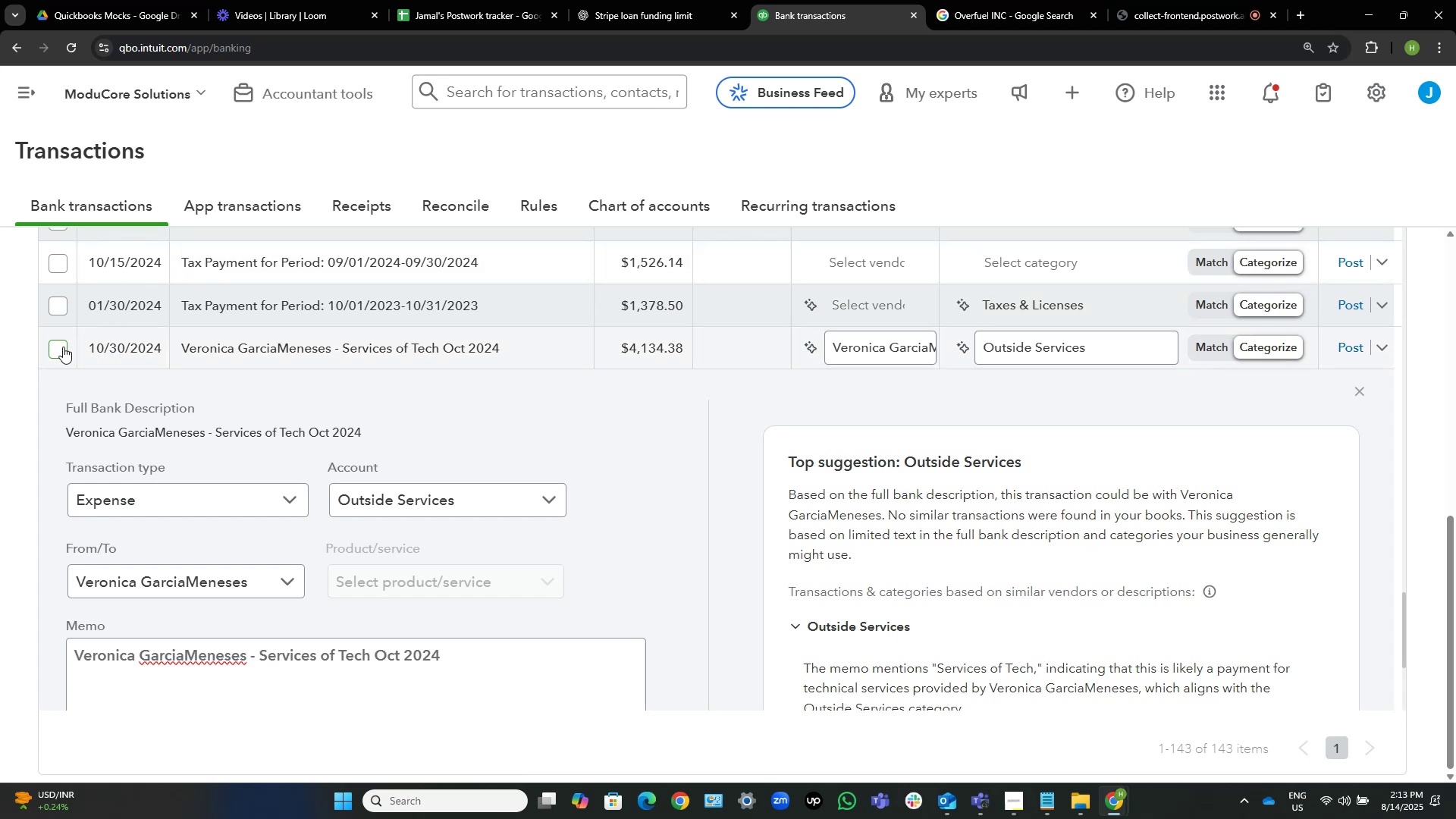 
wait(6.66)
 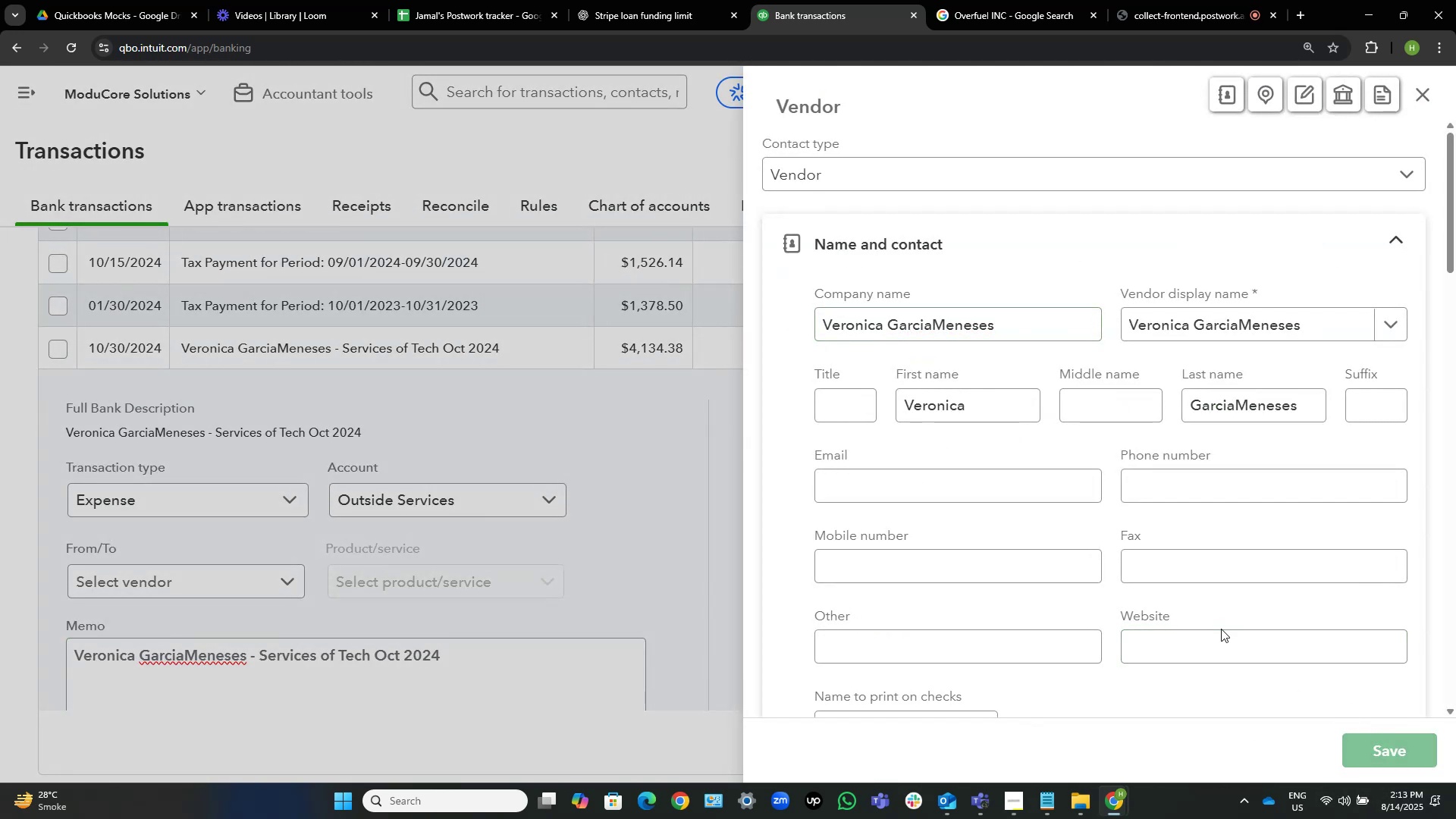 
left_click([1132, 339])
 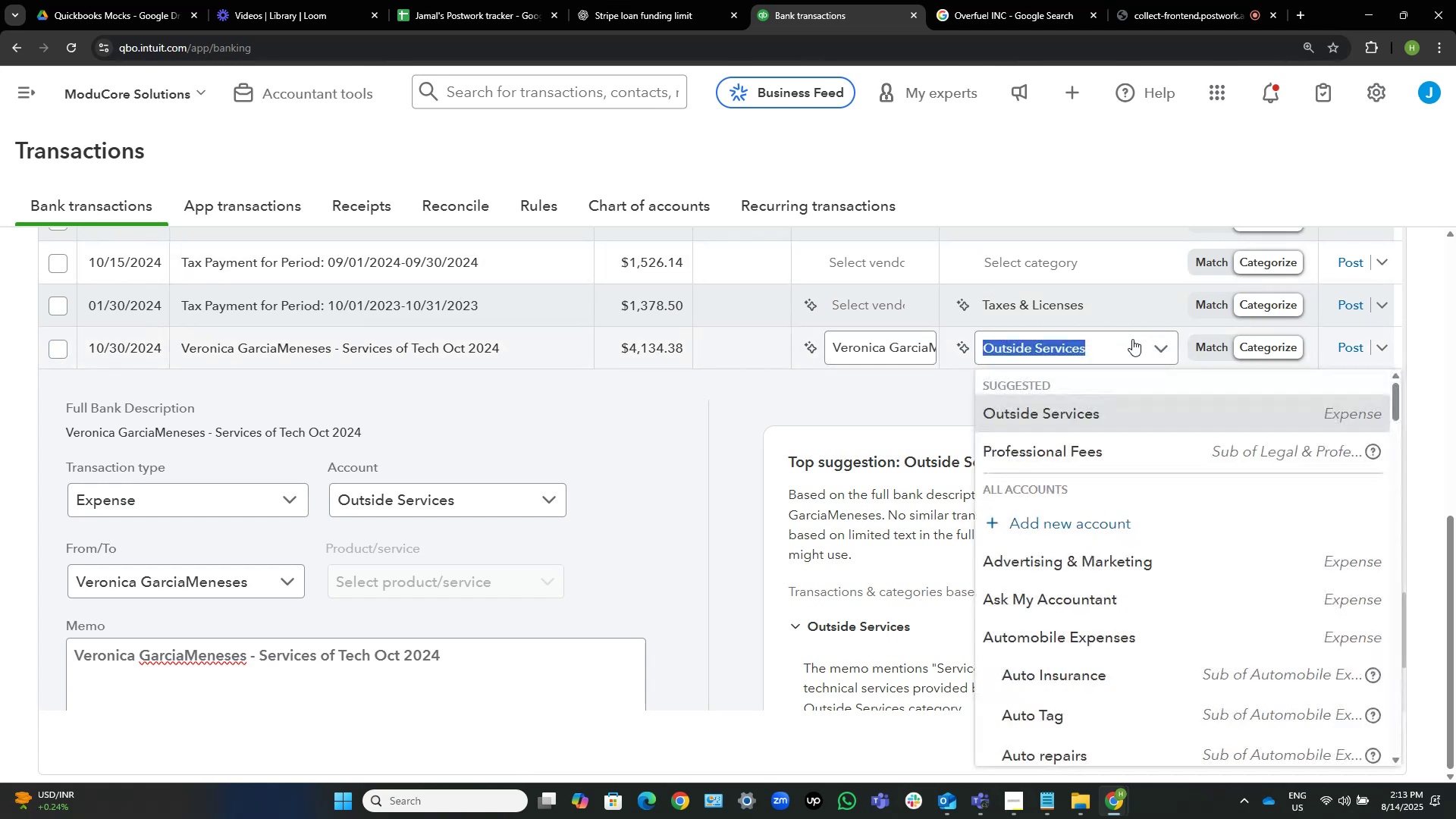 
type(contract)
 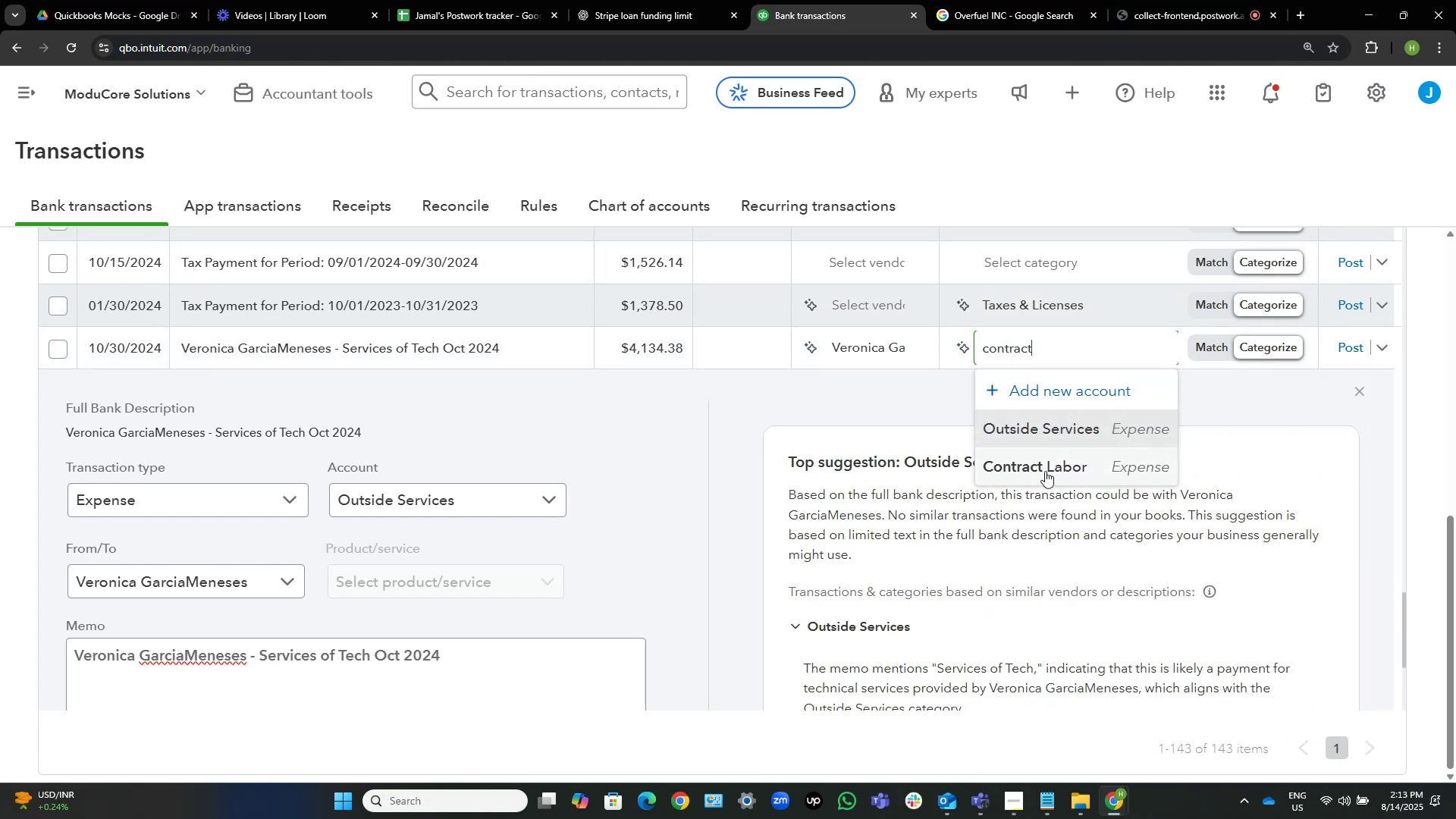 
left_click([1022, 469])
 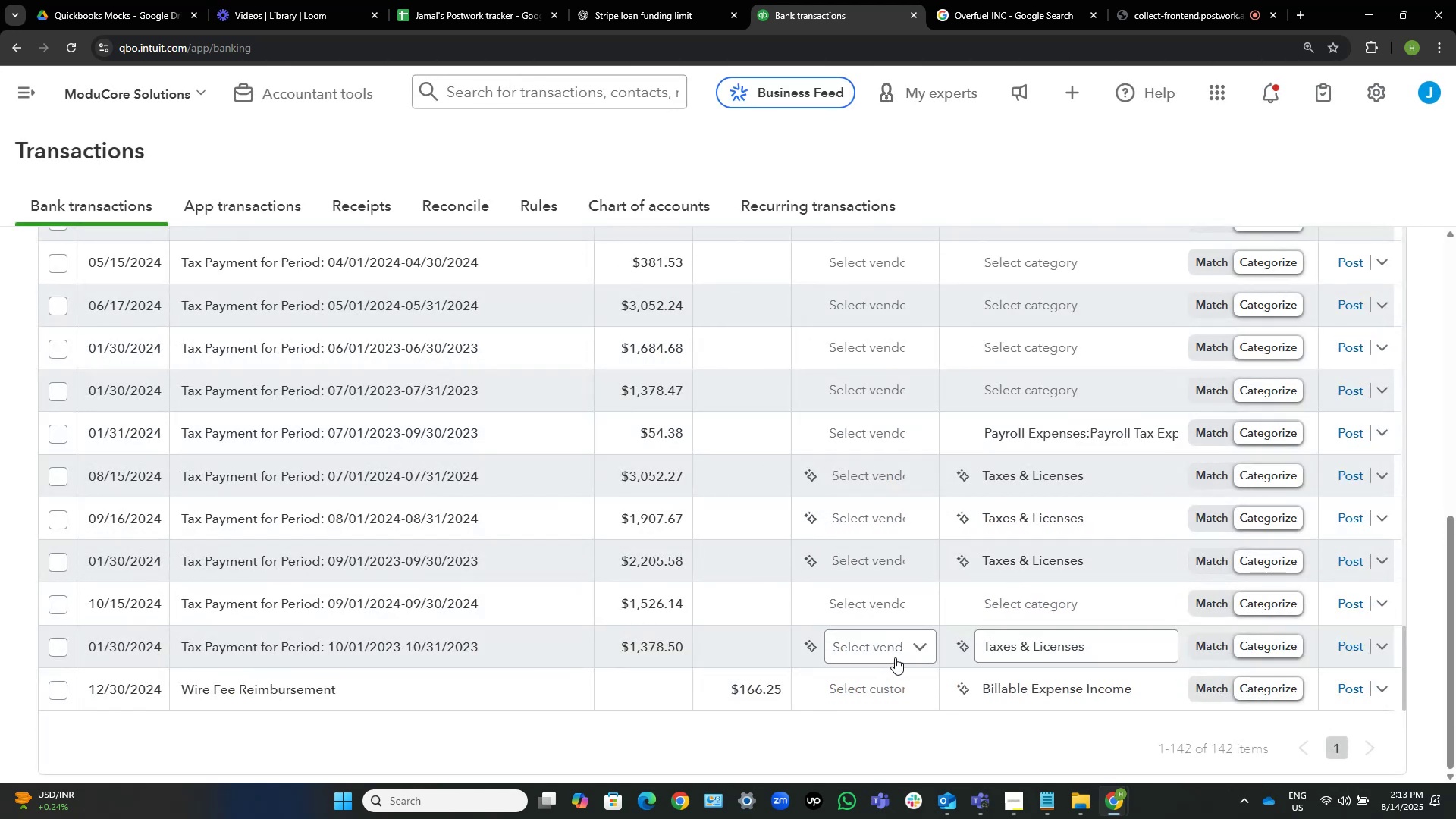 
wait(17.48)
 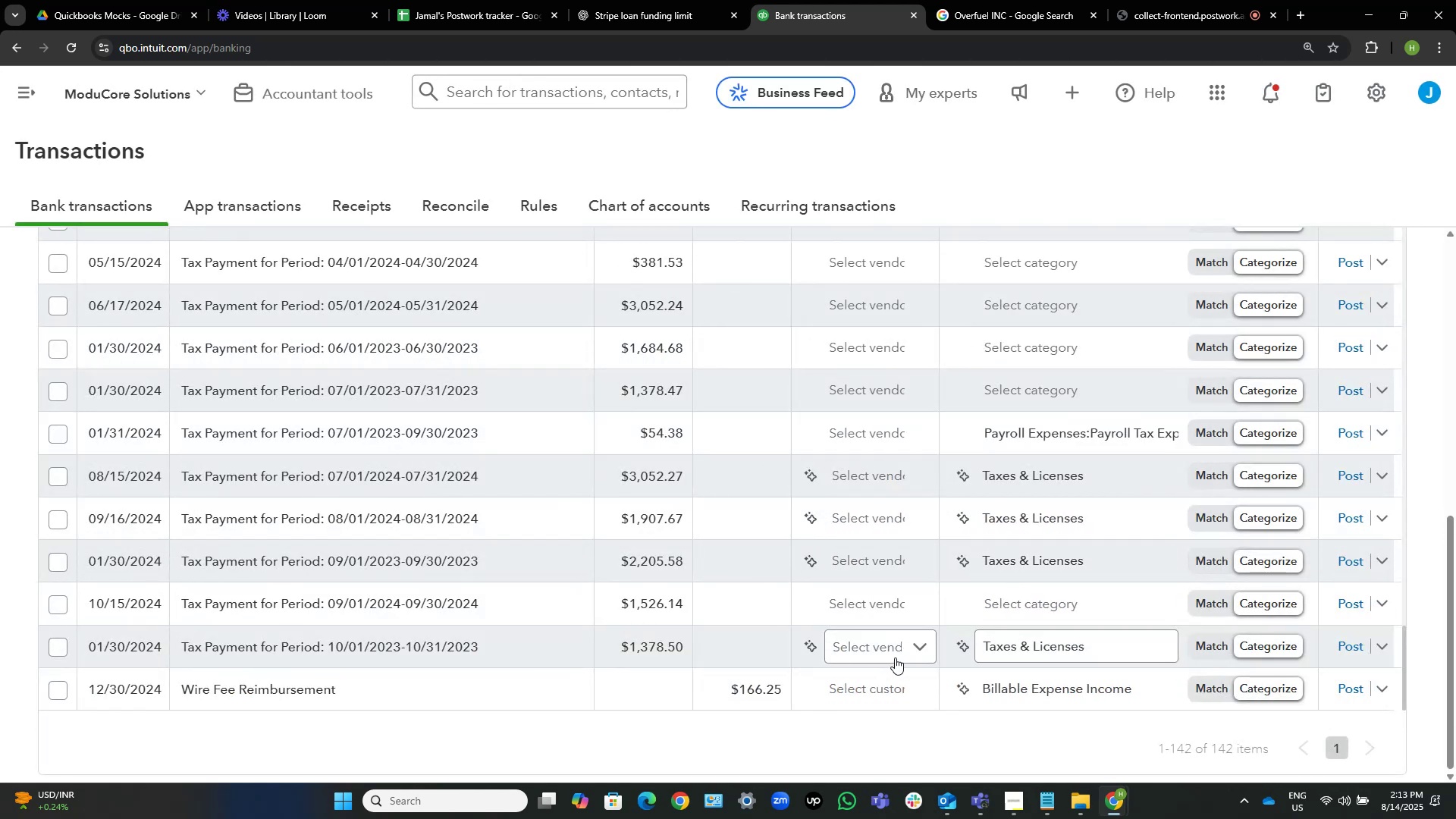 
scroll: coordinate [551, 601], scroll_direction: up, amount: 4.0
 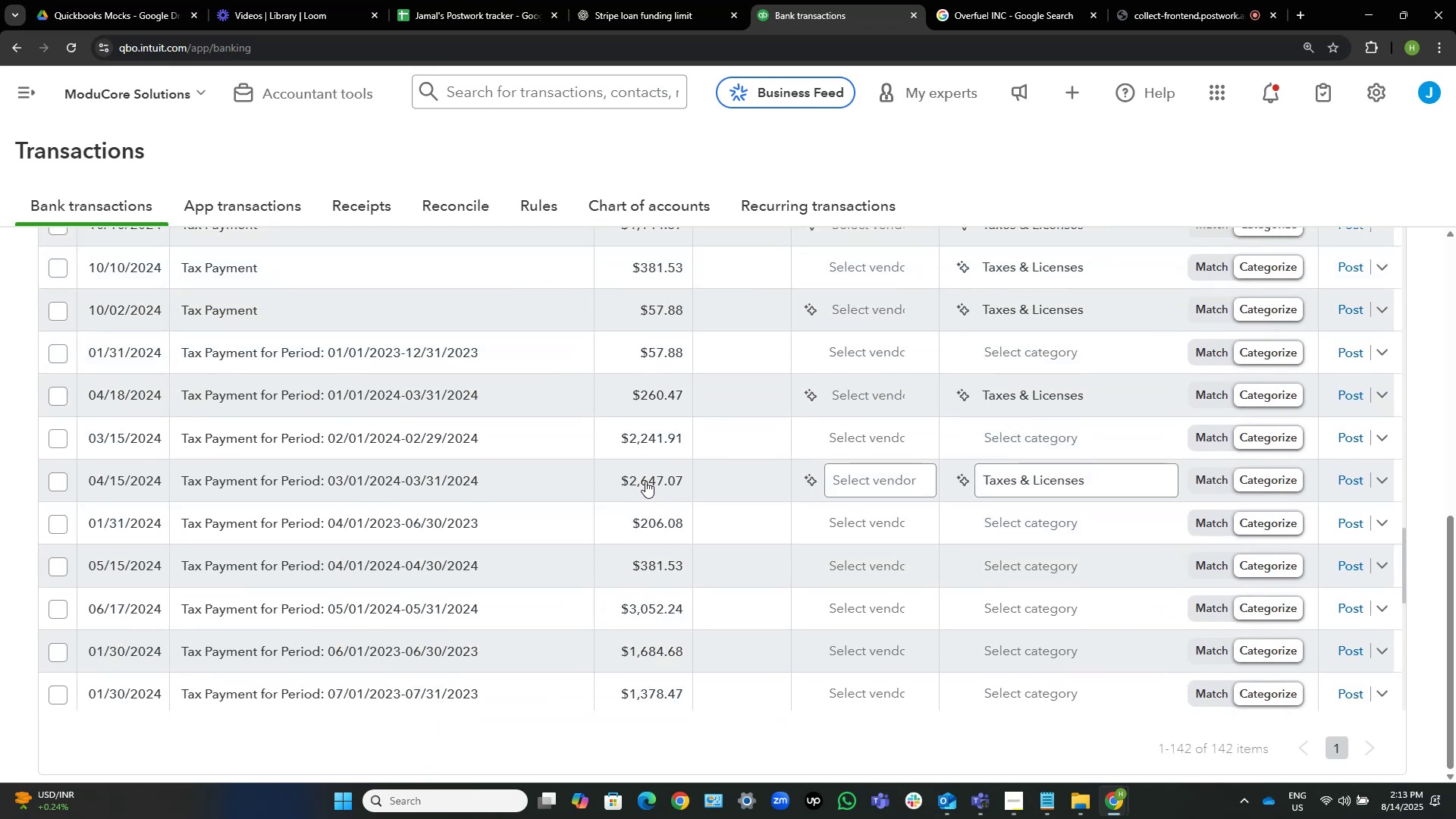 
wait(5.95)
 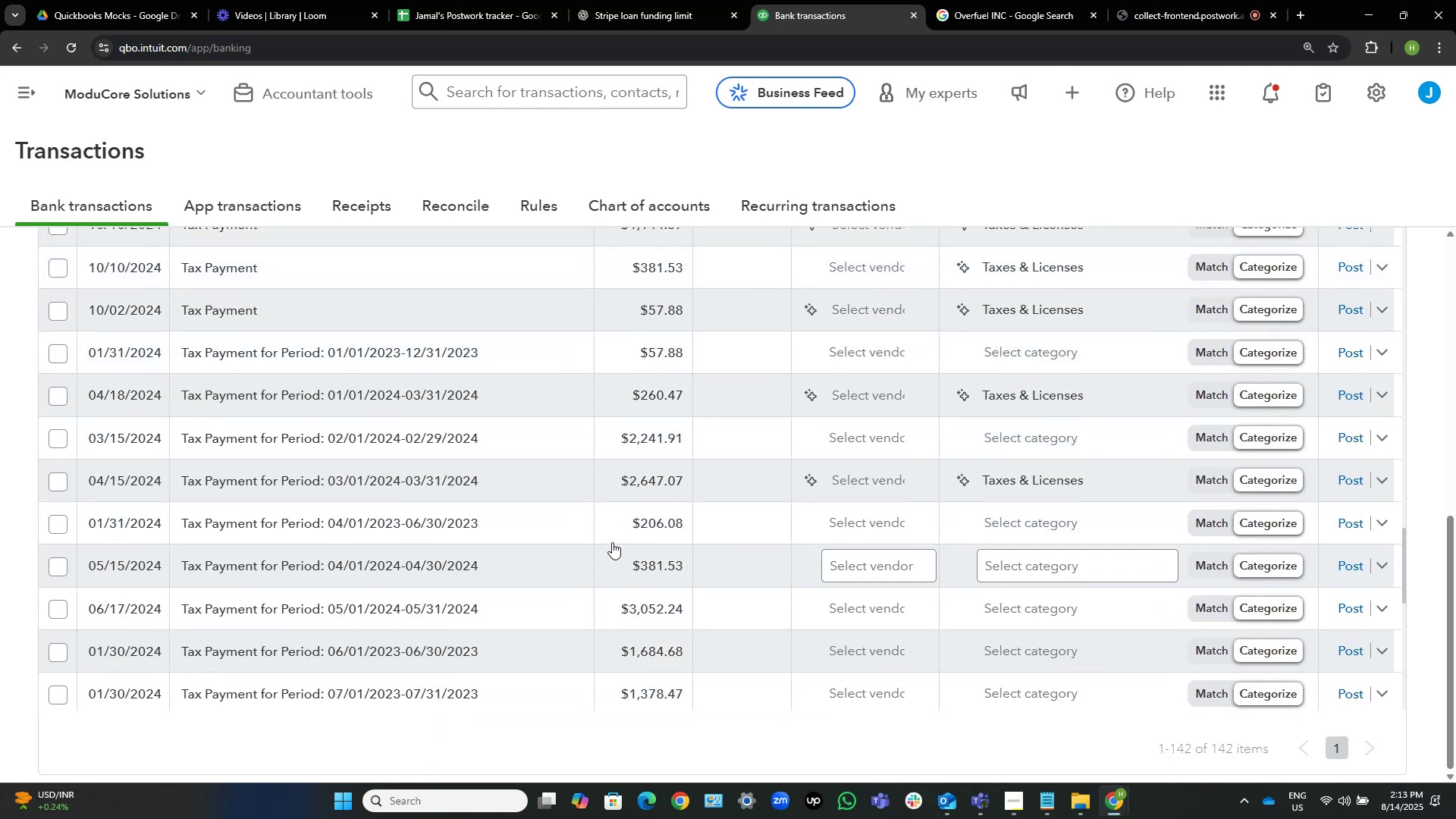 
scroll: coordinate [560, 497], scroll_direction: down, amount: 3.0
 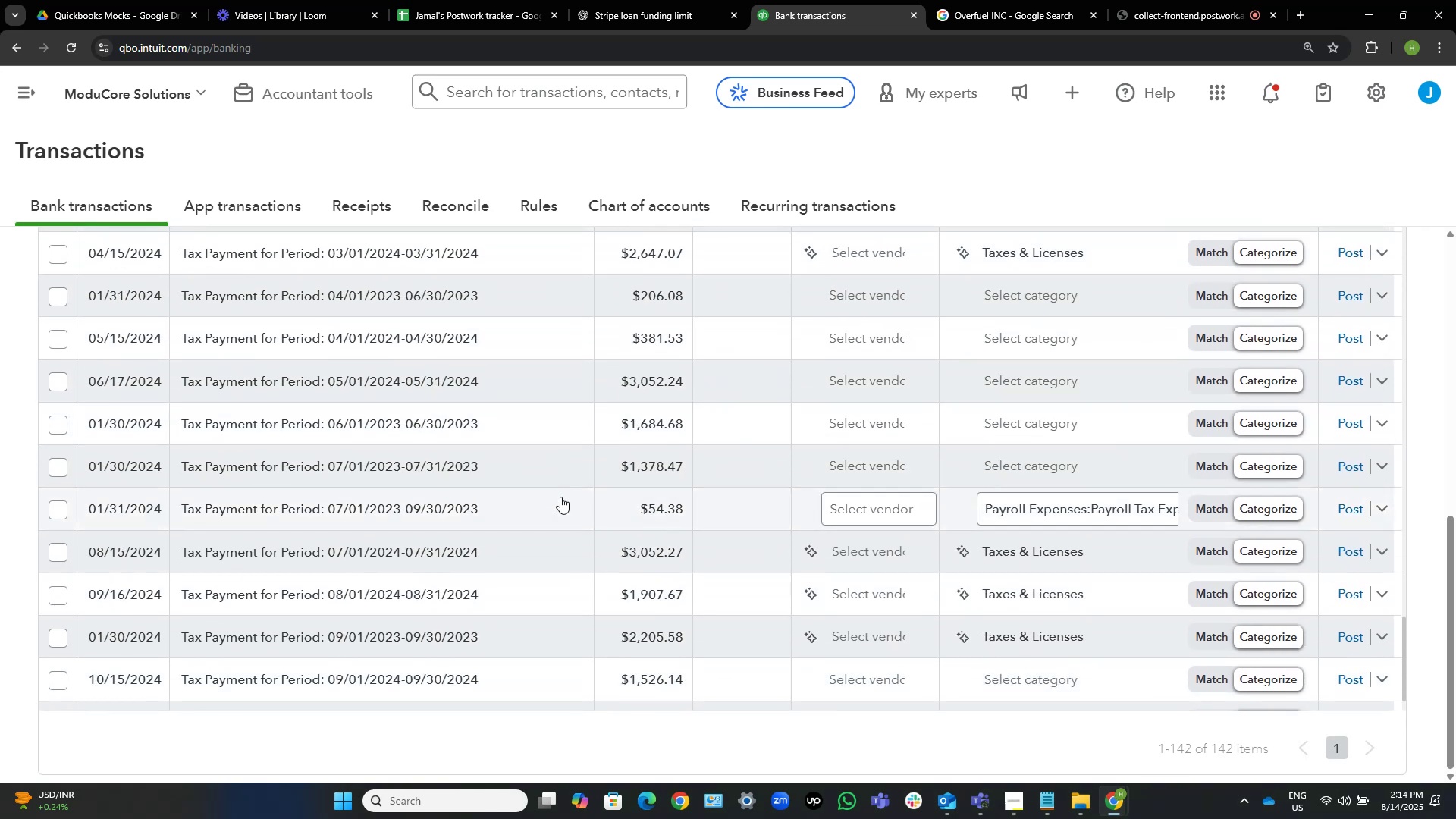 
scroll: coordinate [560, 497], scroll_direction: up, amount: 11.0
 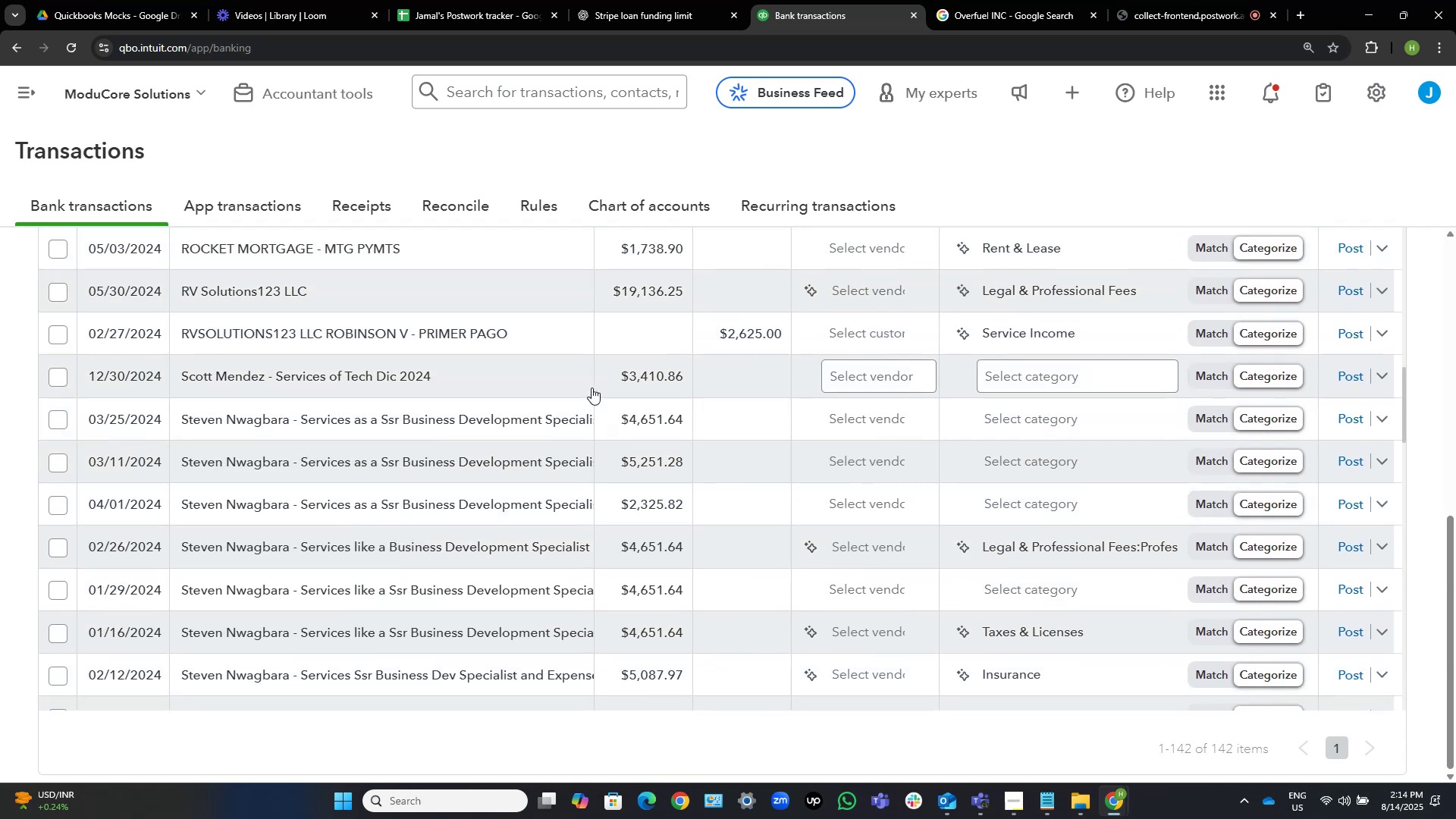 
wait(5.84)
 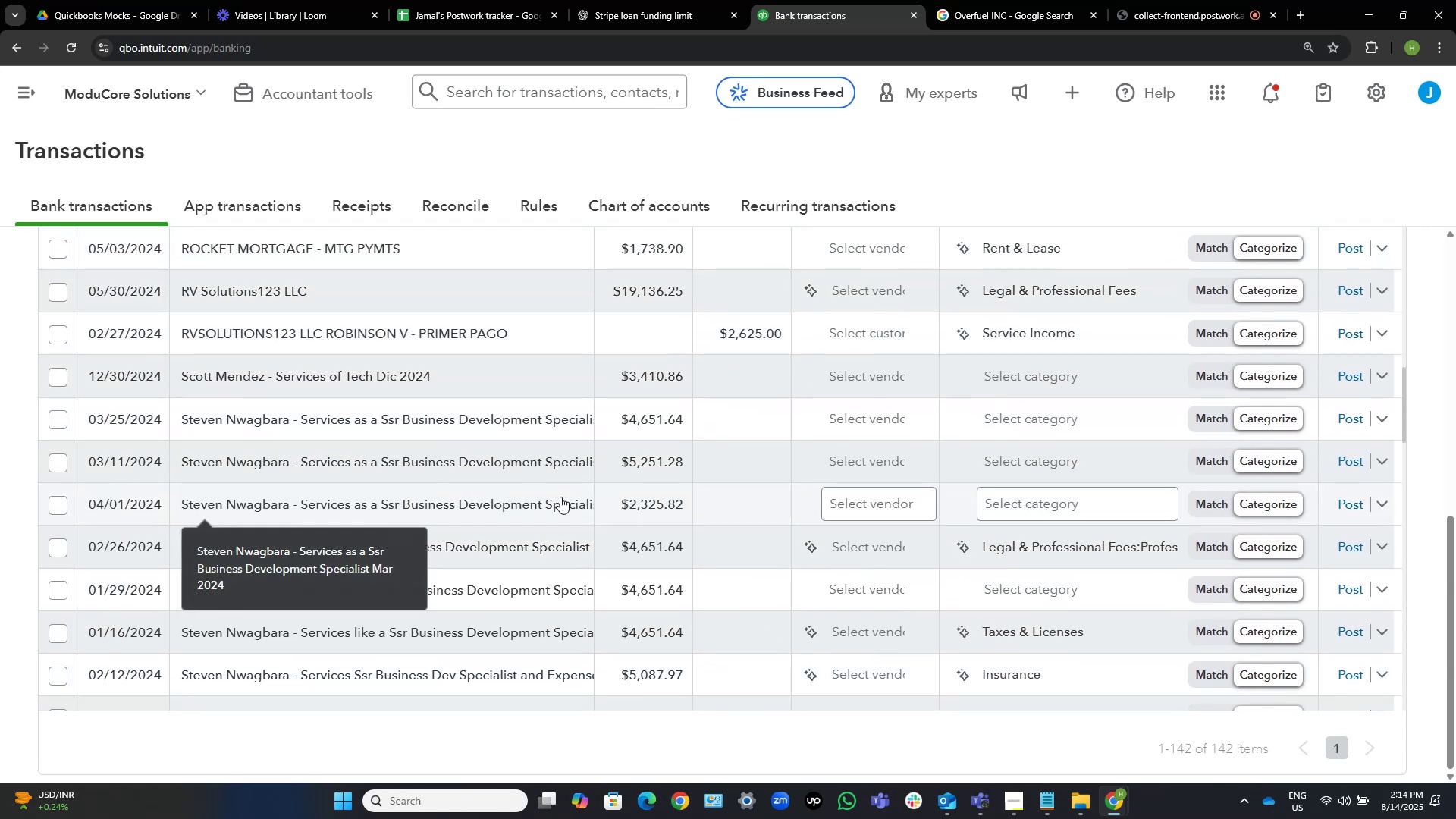 
left_click([318, 380])
 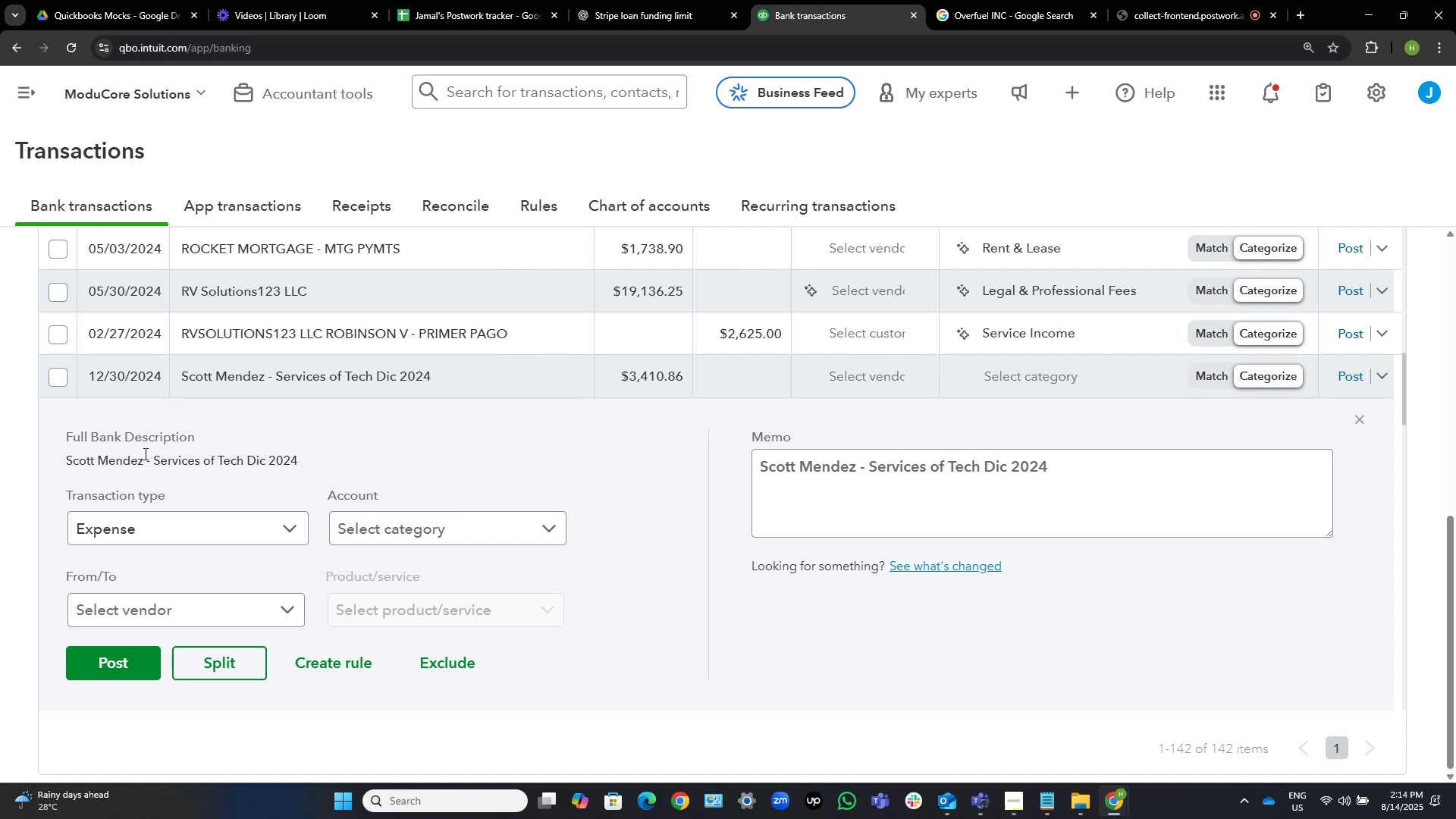 
wait(5.12)
 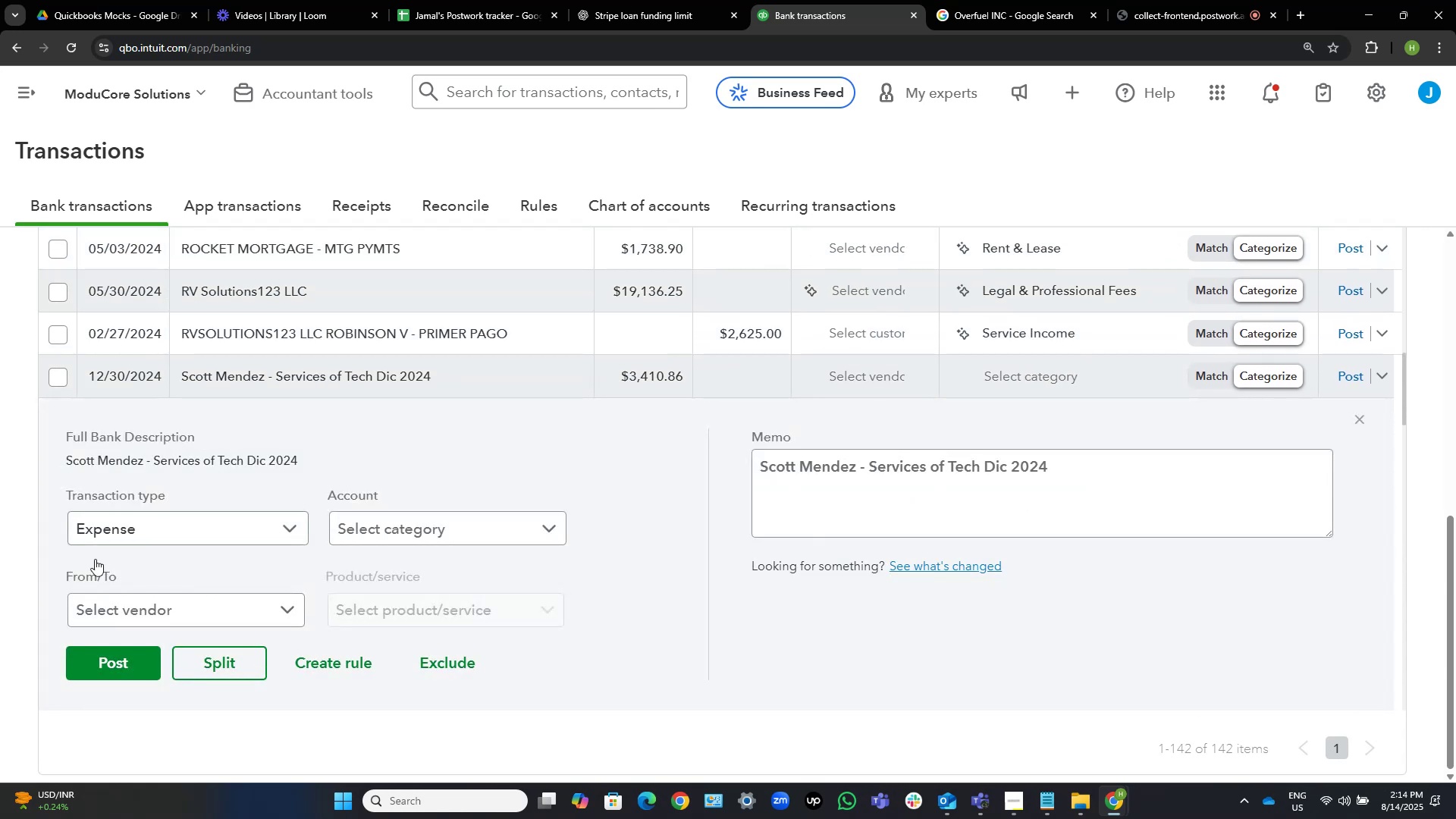 
left_click_drag(start_coordinate=[145, 458], to_coordinate=[46, 457])
 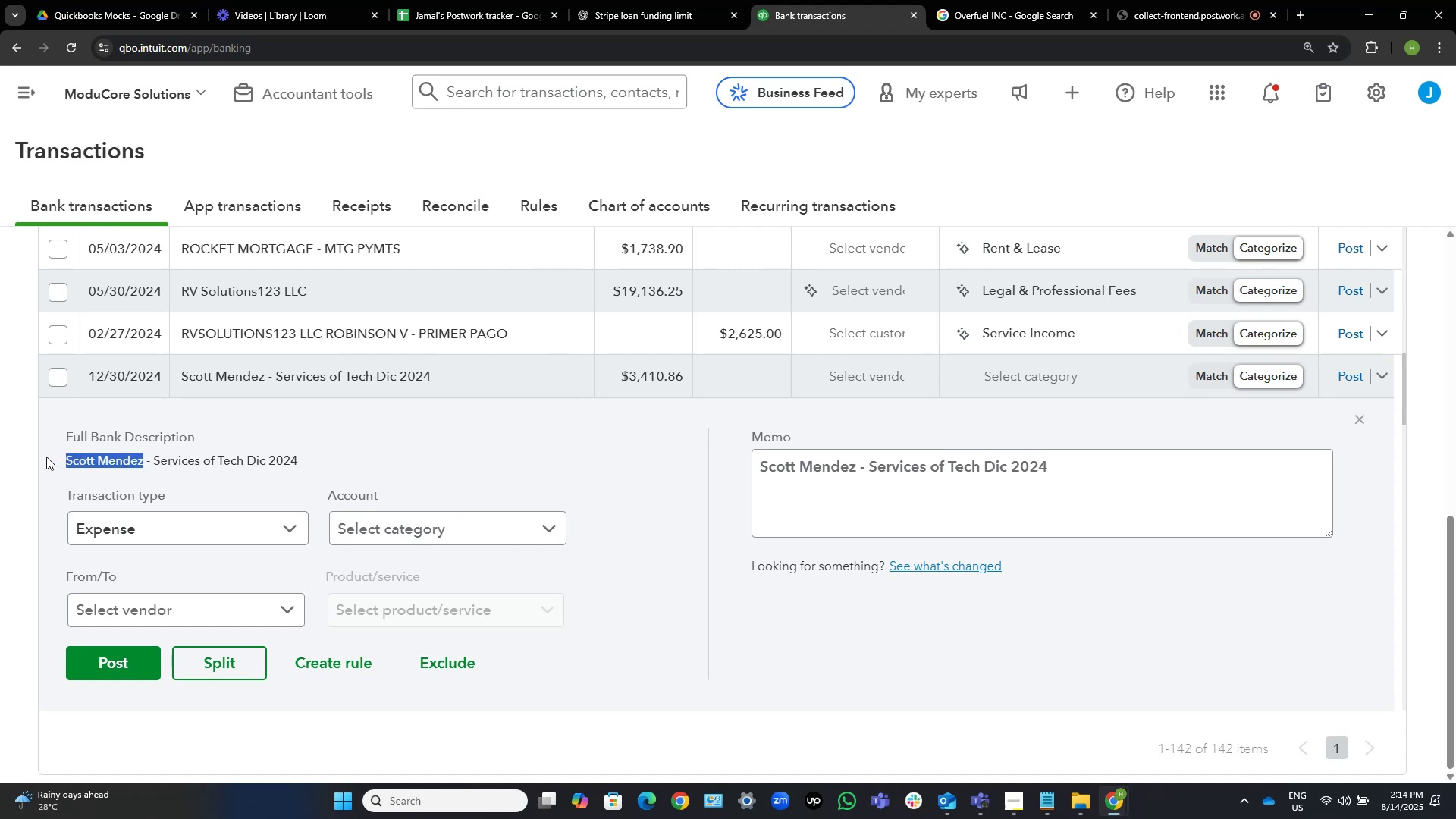 
key(Control+C)
 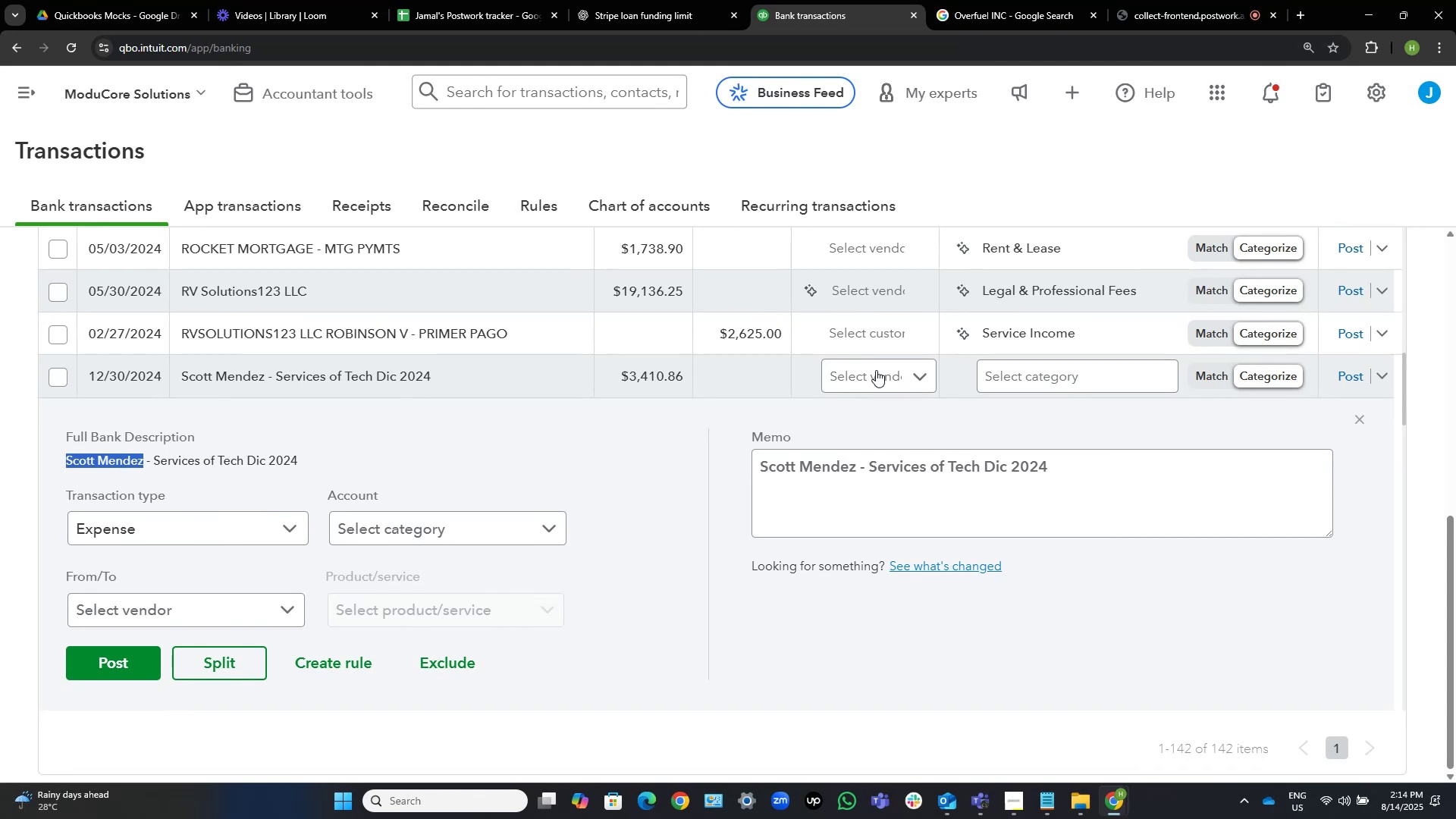 
wait(11.75)
 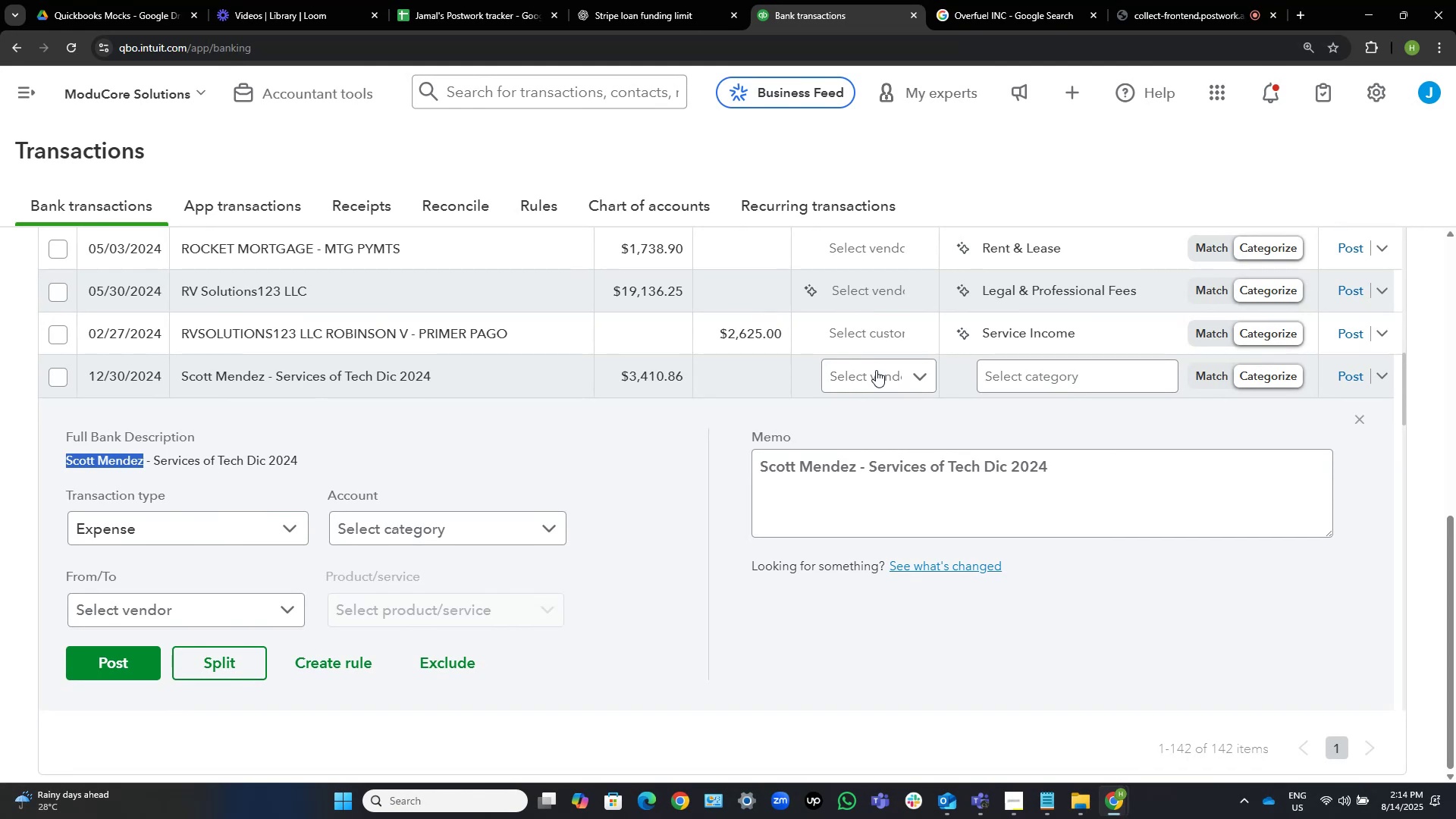 
key(Control+V)
 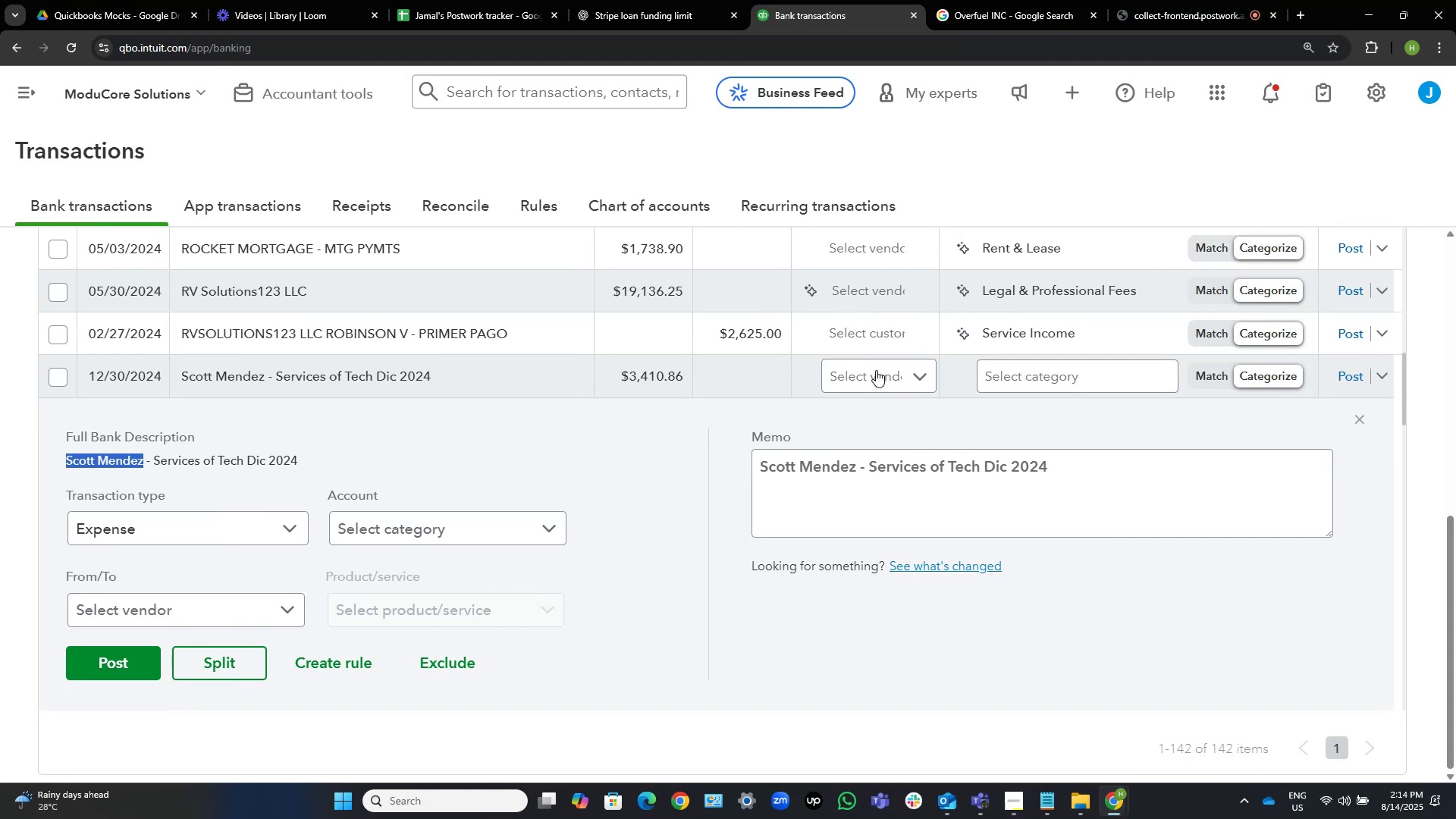 
left_click([876, 370])
 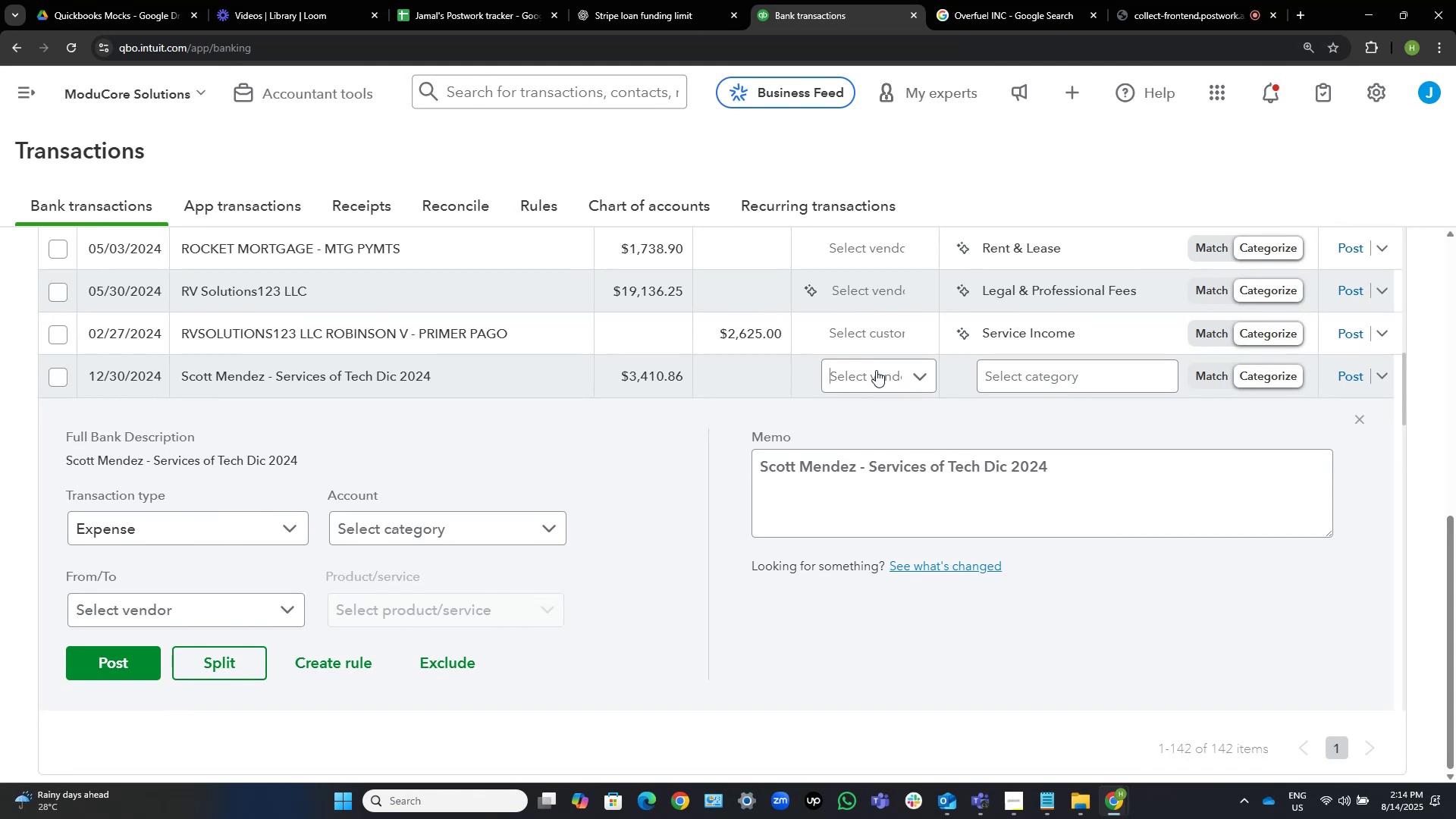 
key(Control+ControlLeft)
 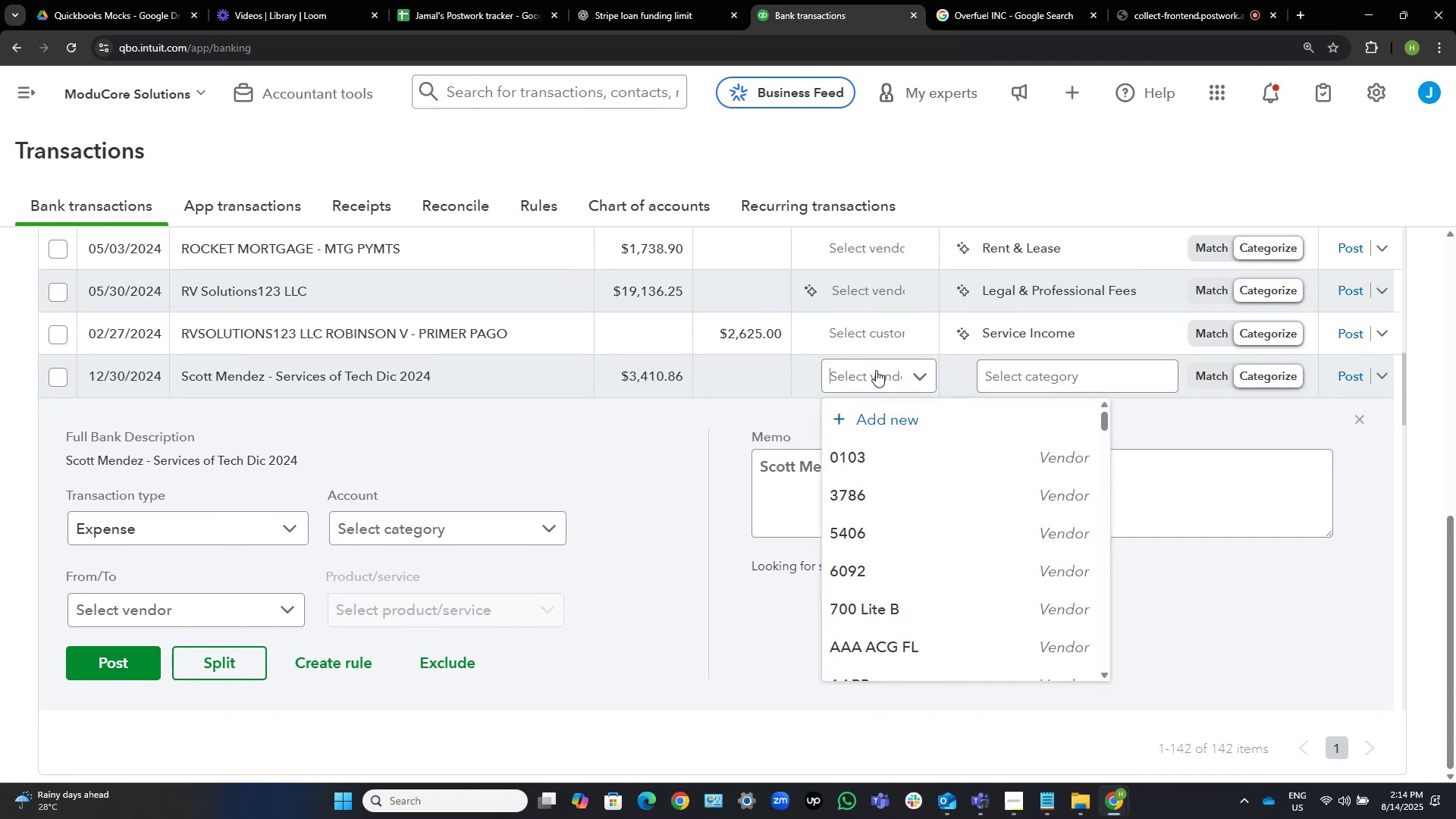 
key(Control+V)
 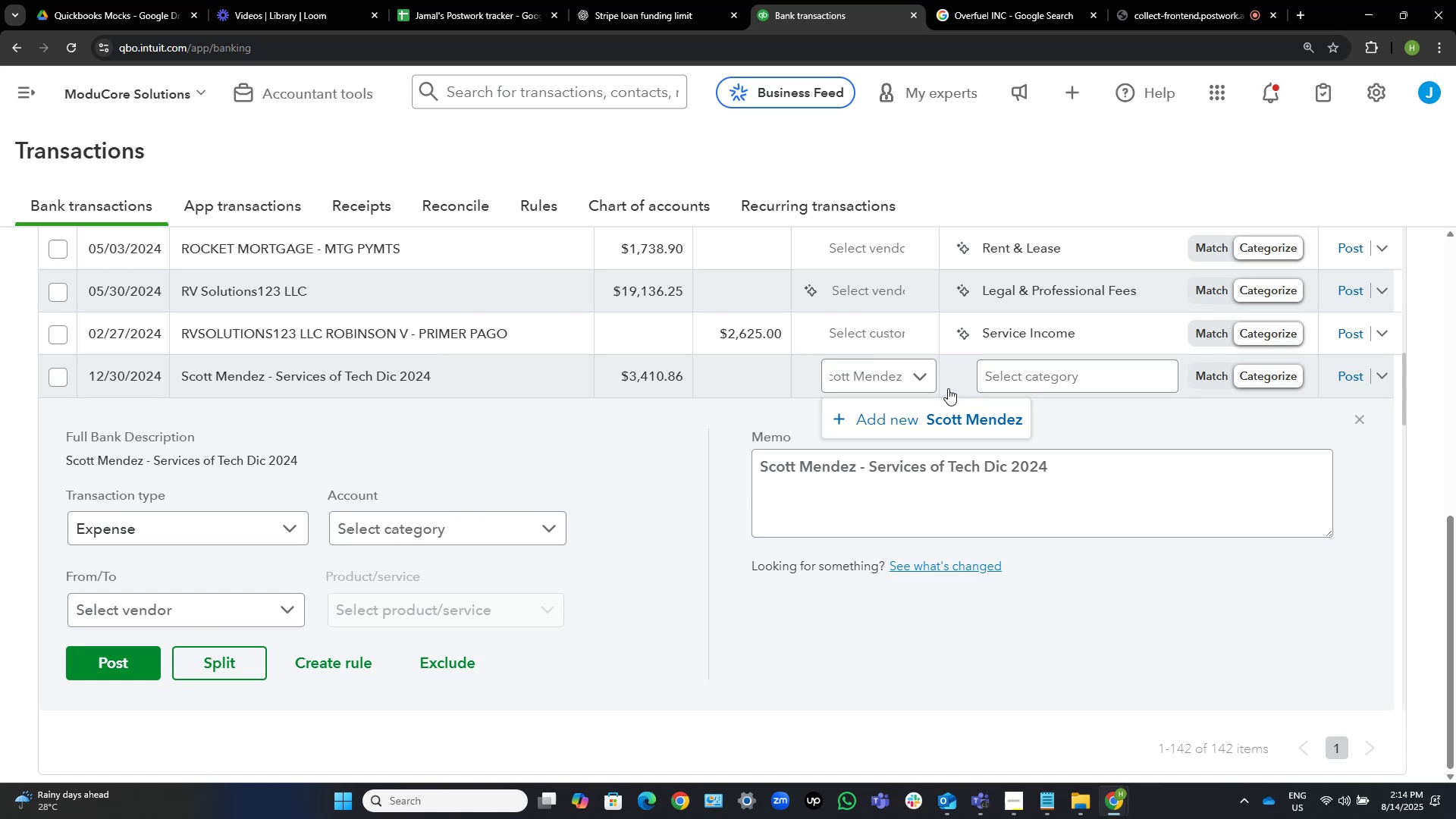 
left_click([968, 419])
 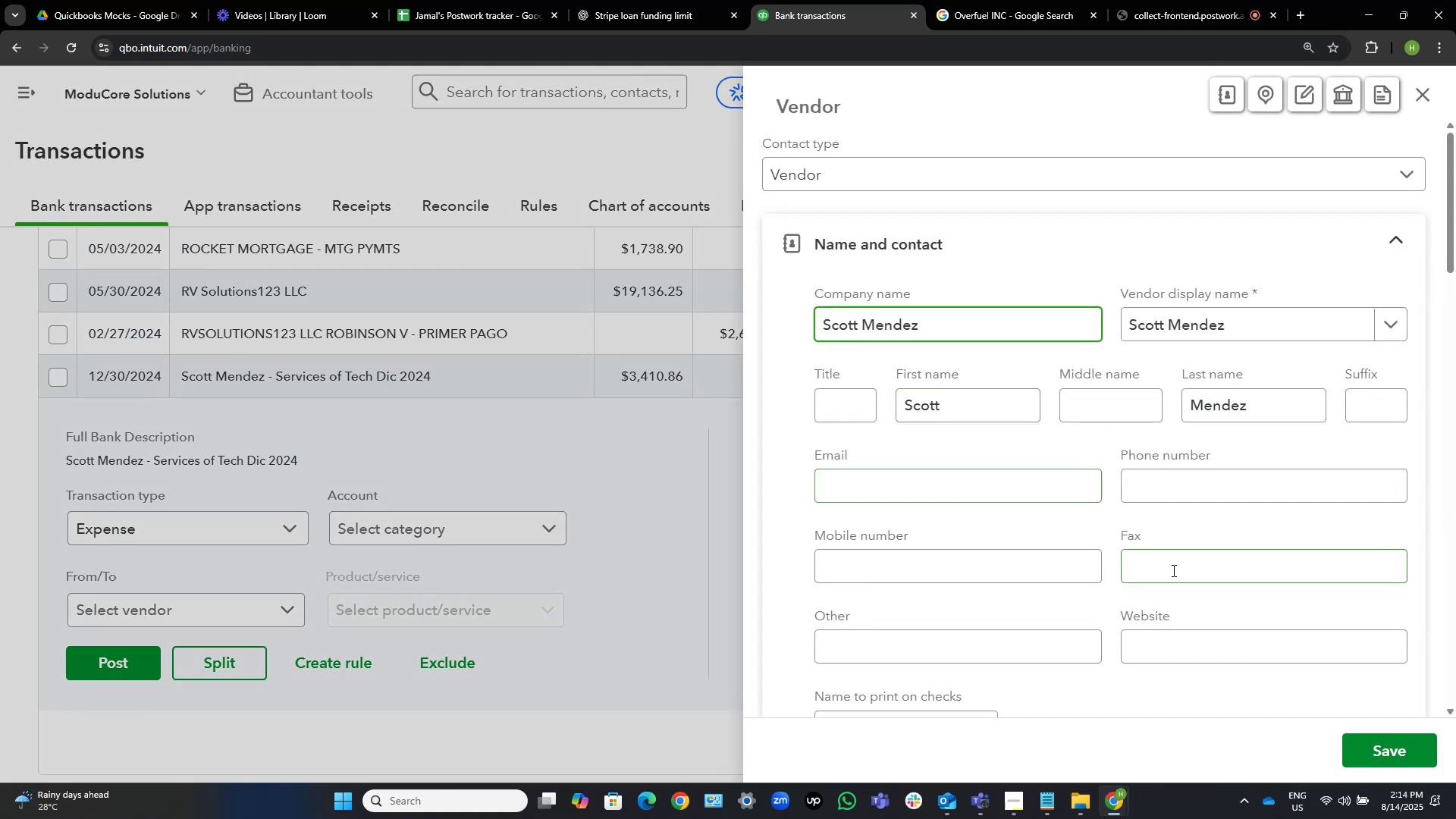 
left_click([1404, 750])
 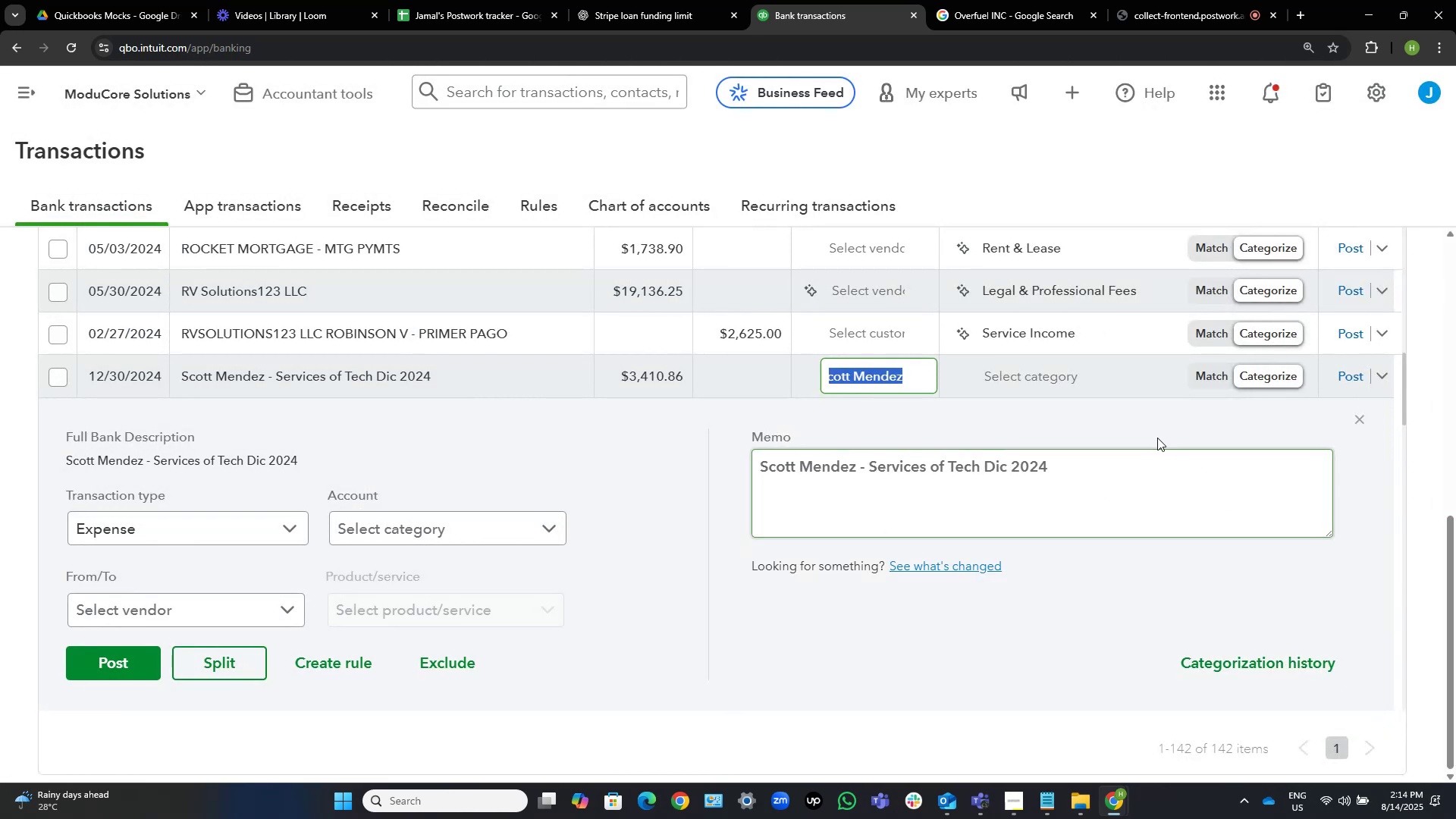 
left_click([1073, 377])
 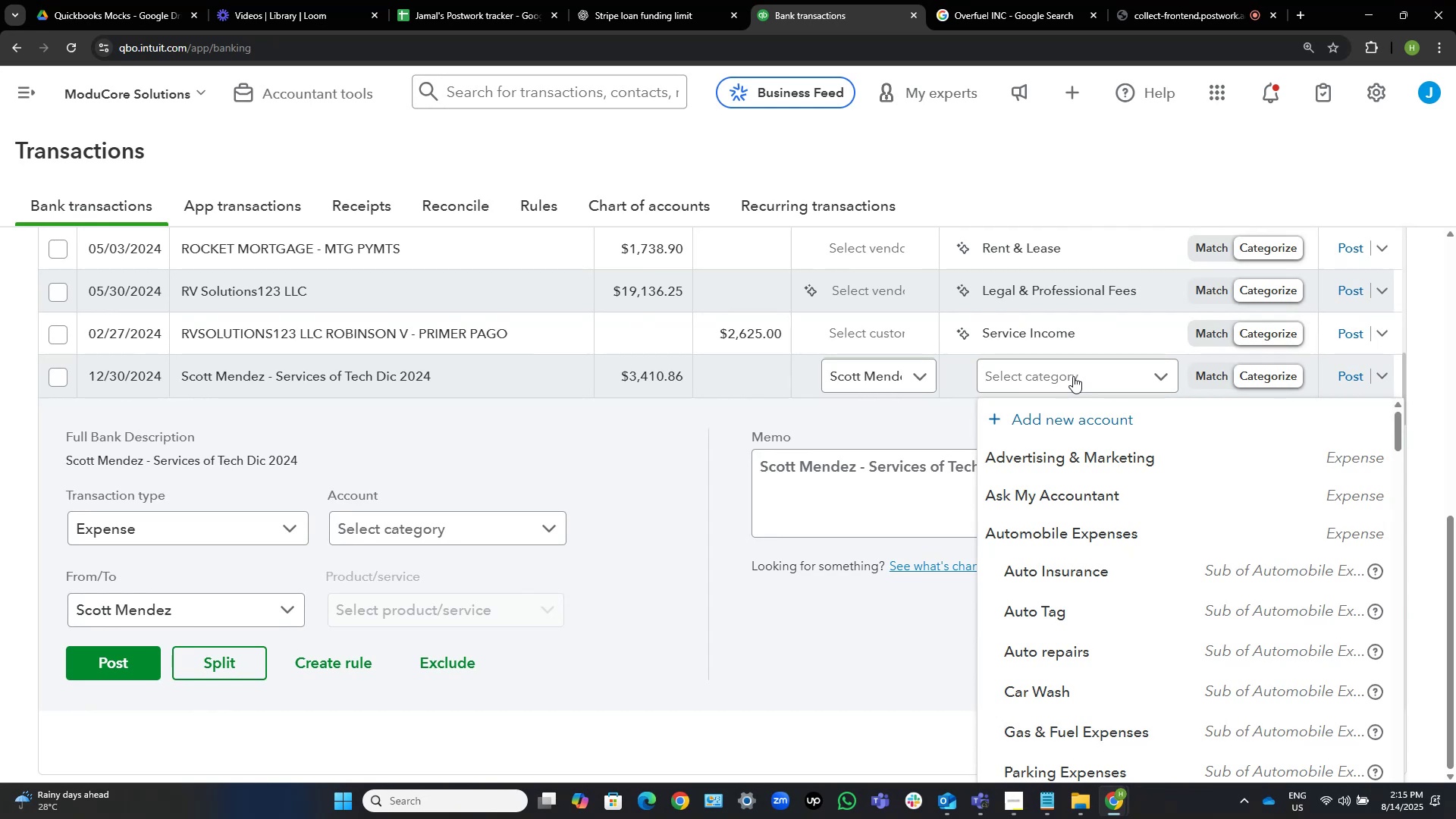 
wait(15.15)
 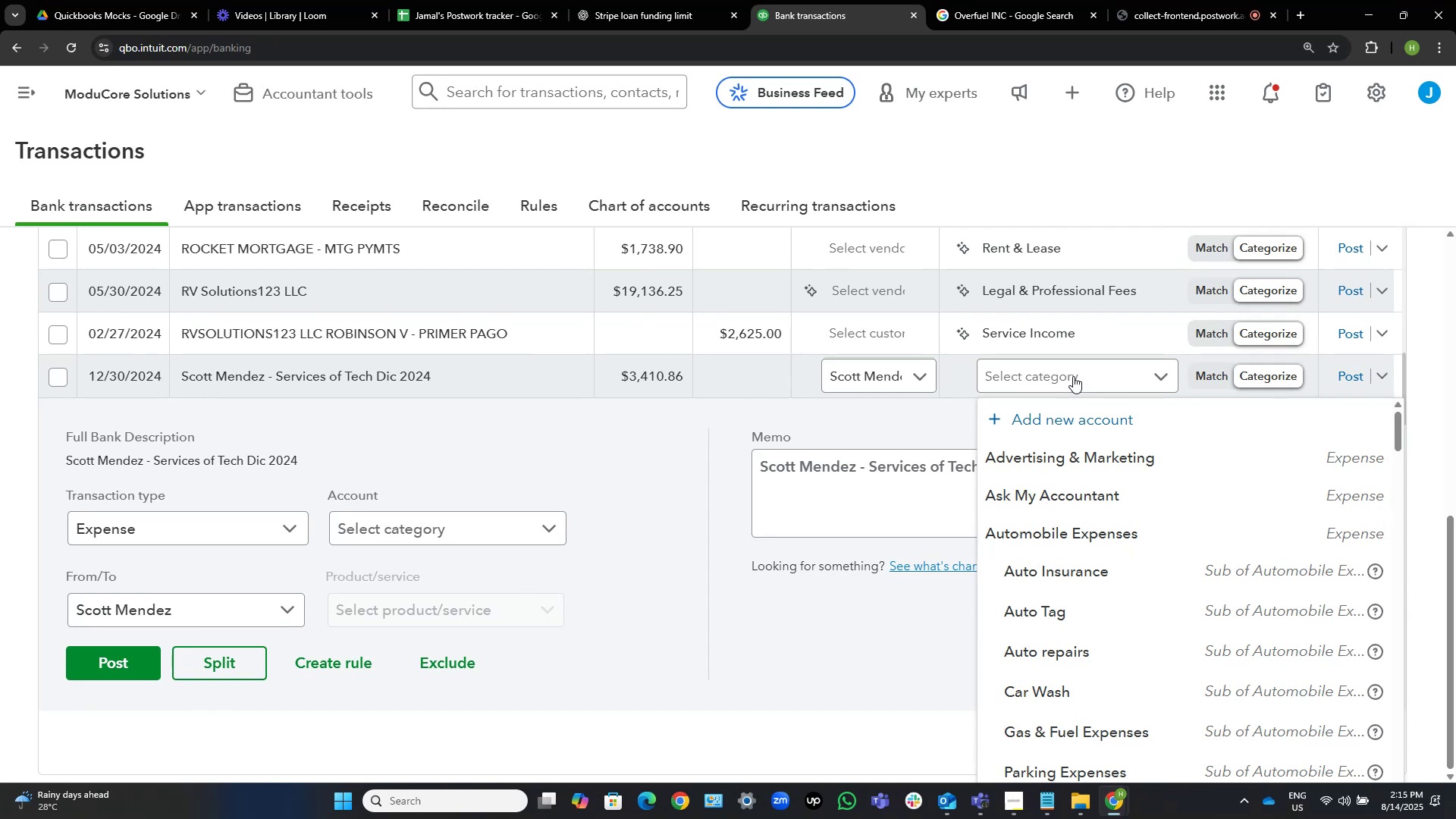 
type(ci=ontra)
 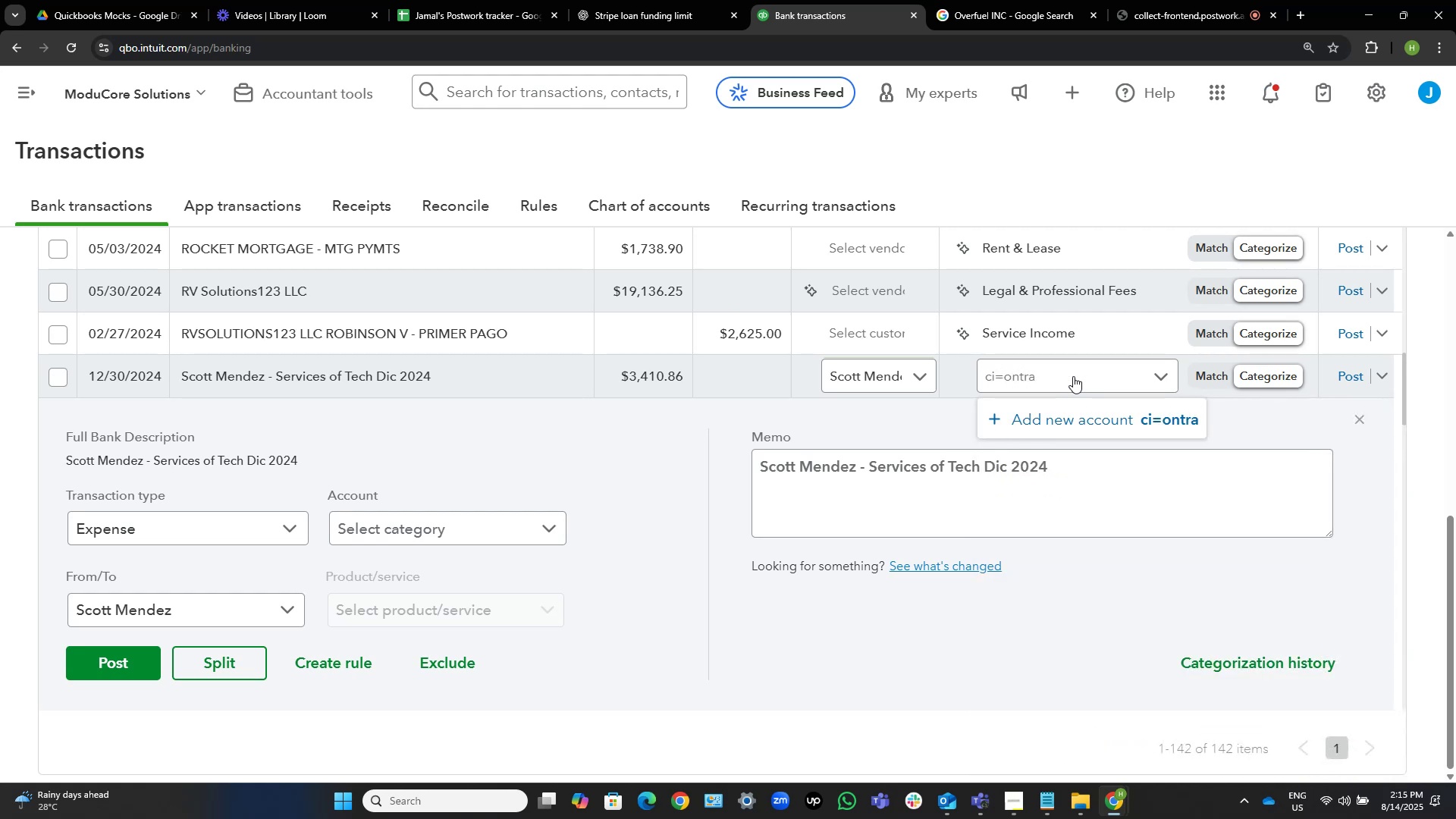 
key(ArrowLeft)
 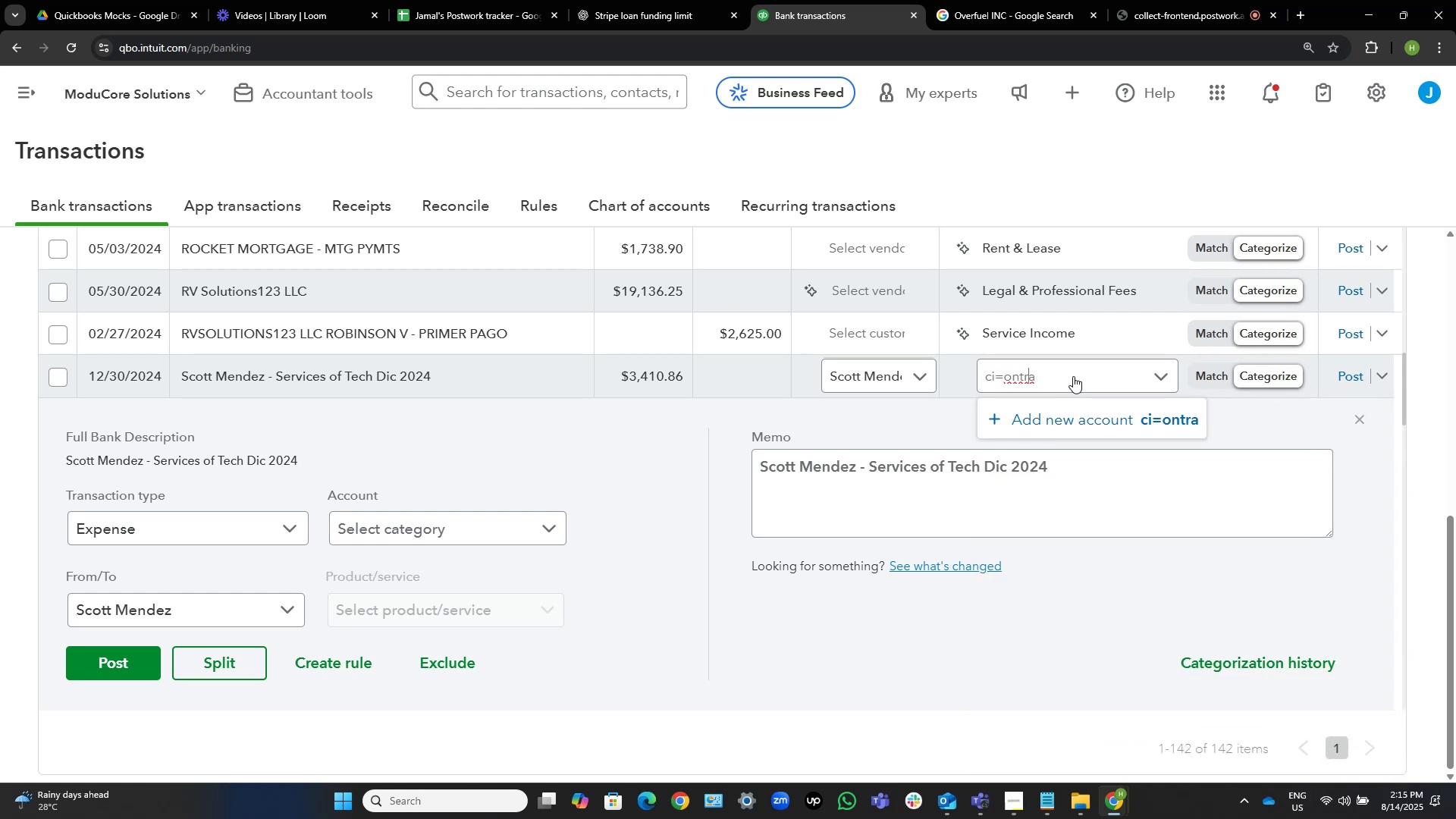 
key(ArrowLeft)
 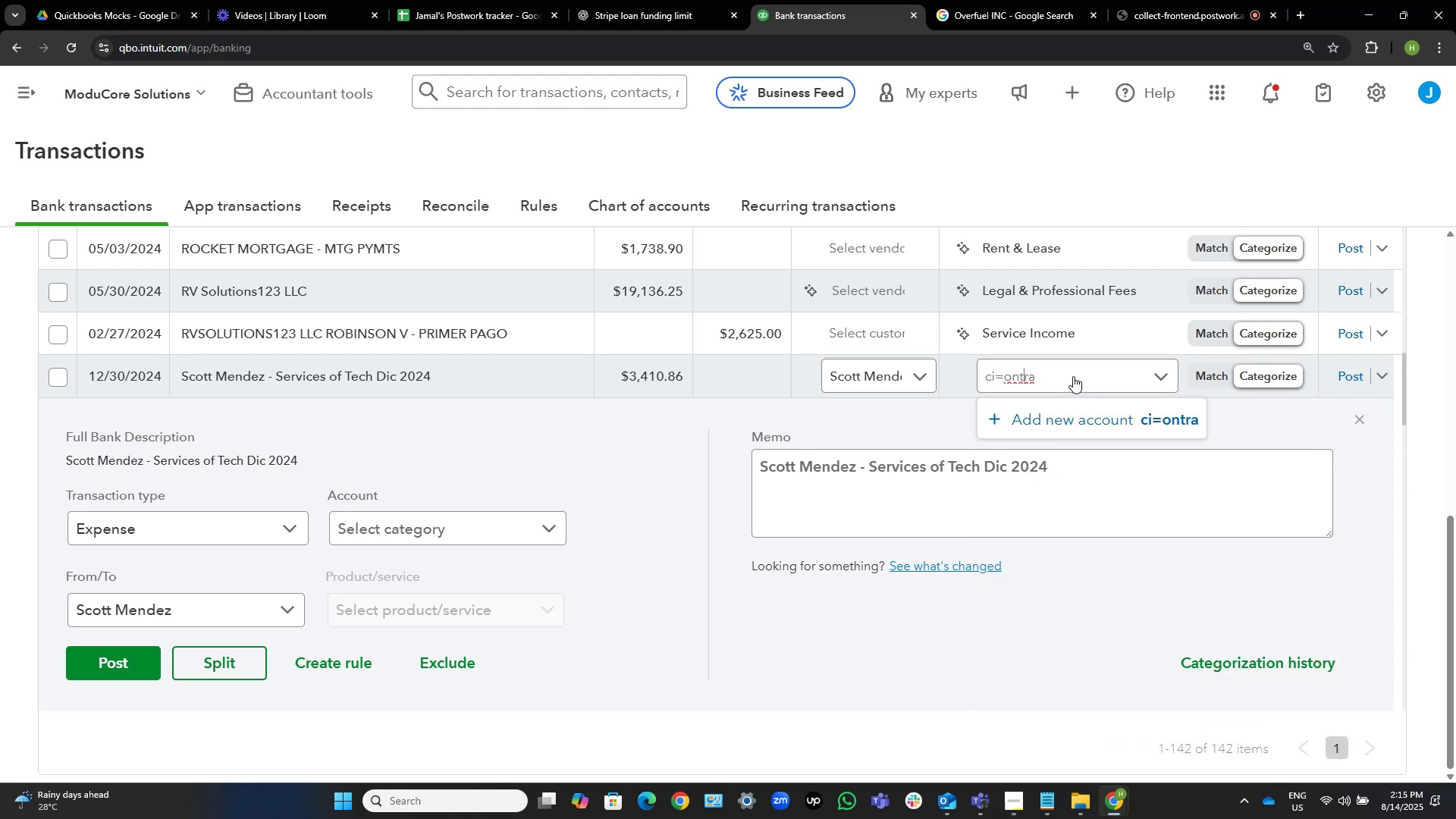 
key(ArrowLeft)
 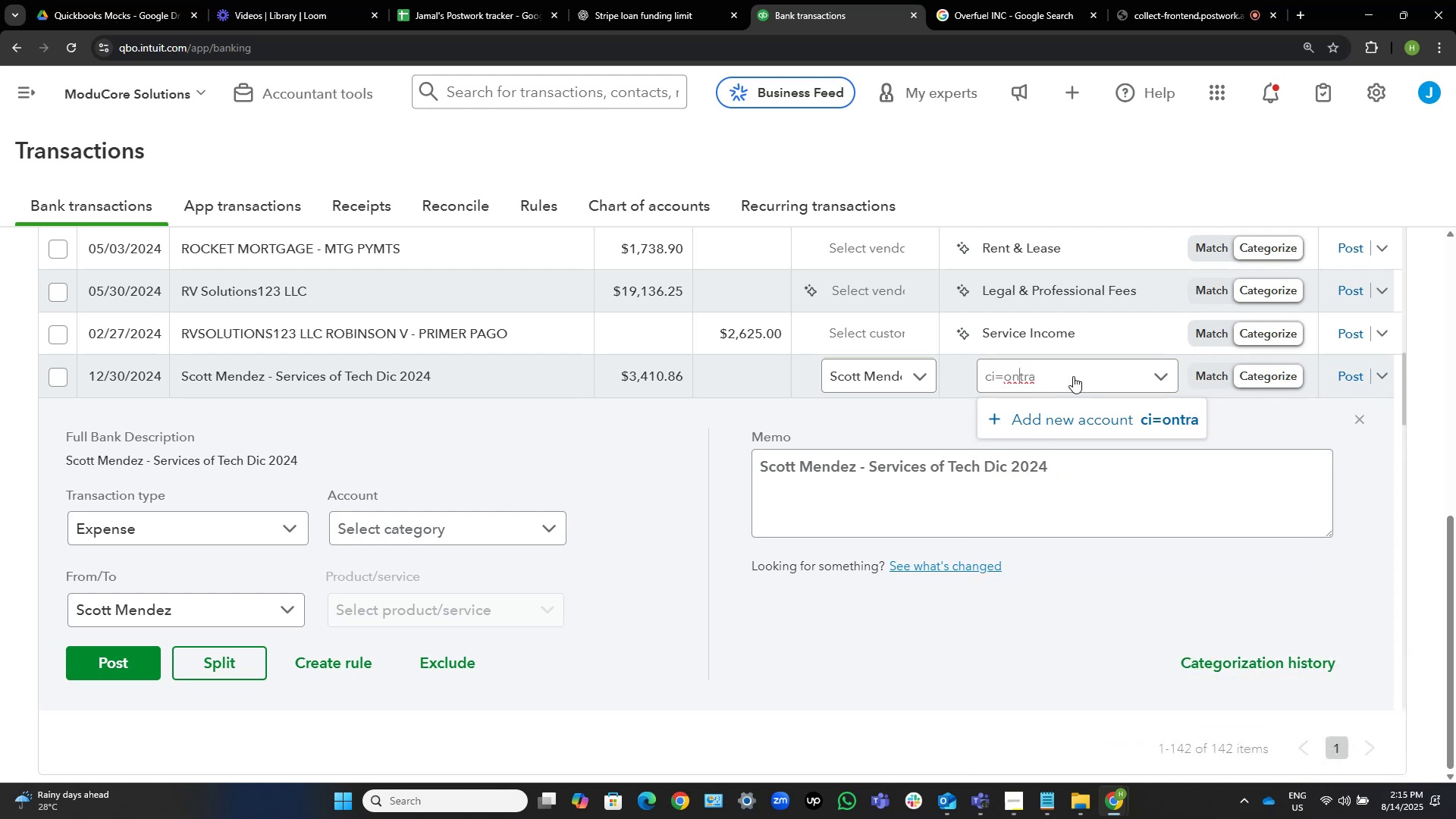 
key(ArrowLeft)
 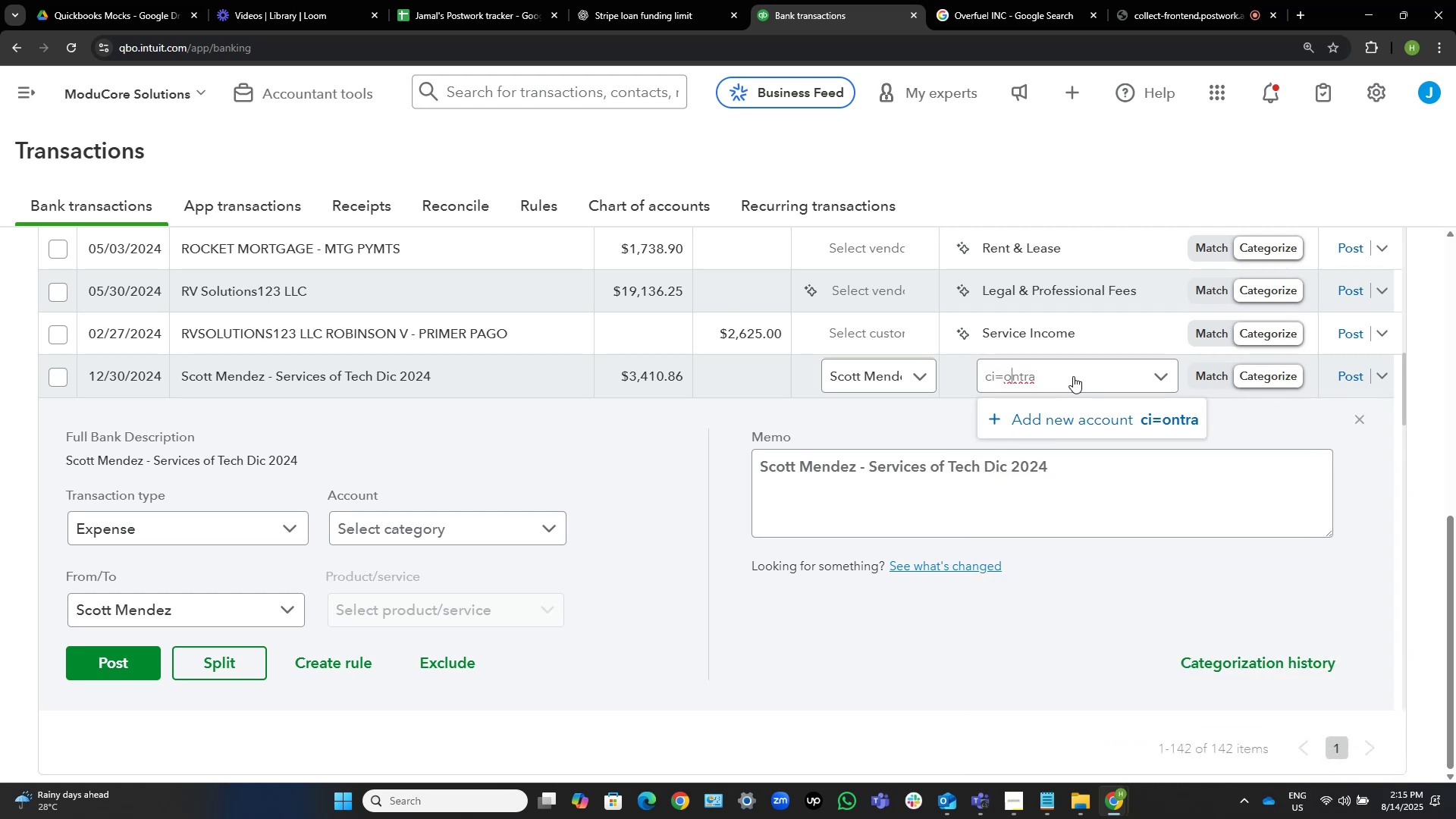 
key(ArrowLeft)
 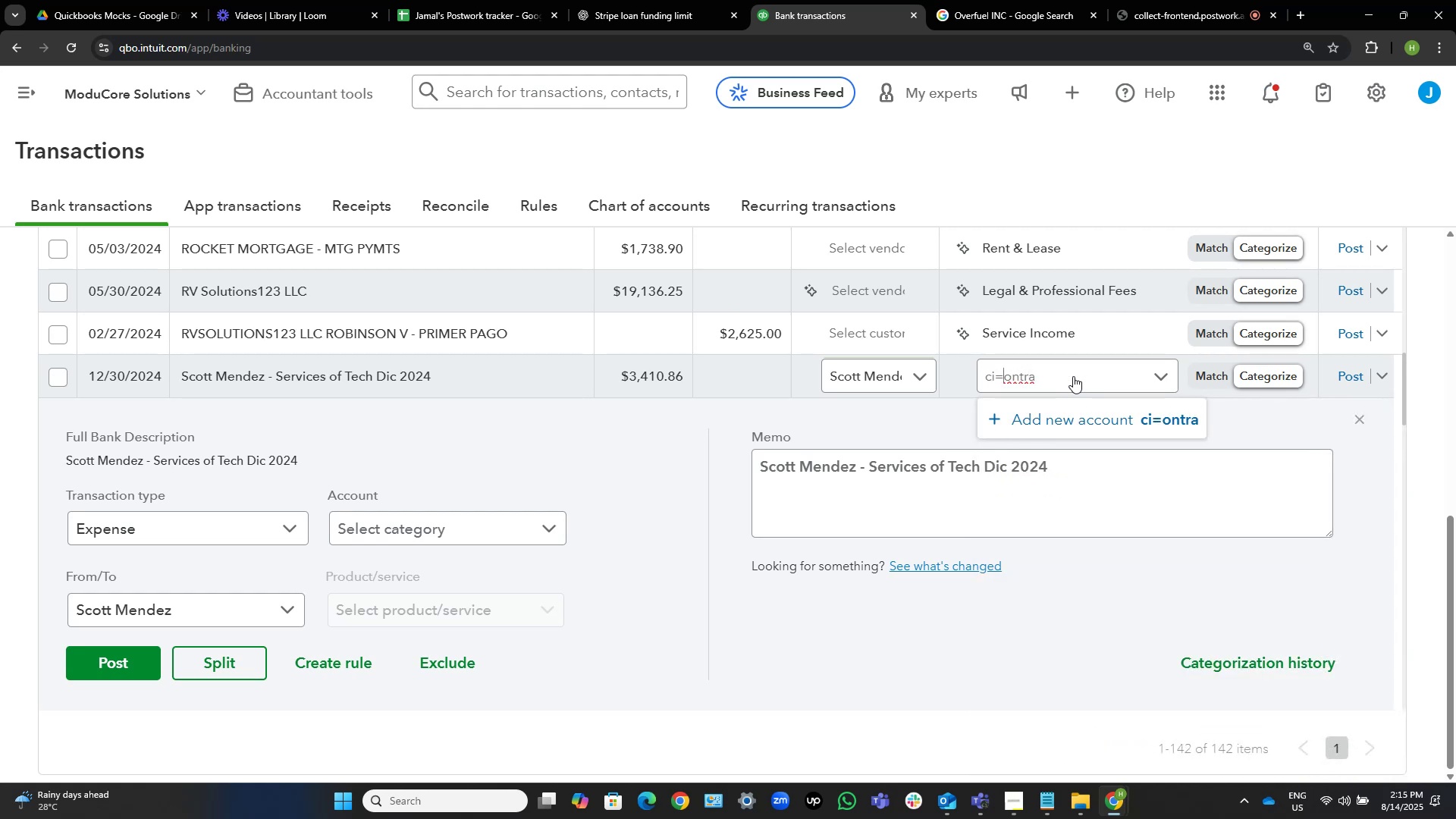 
key(Backspace)
 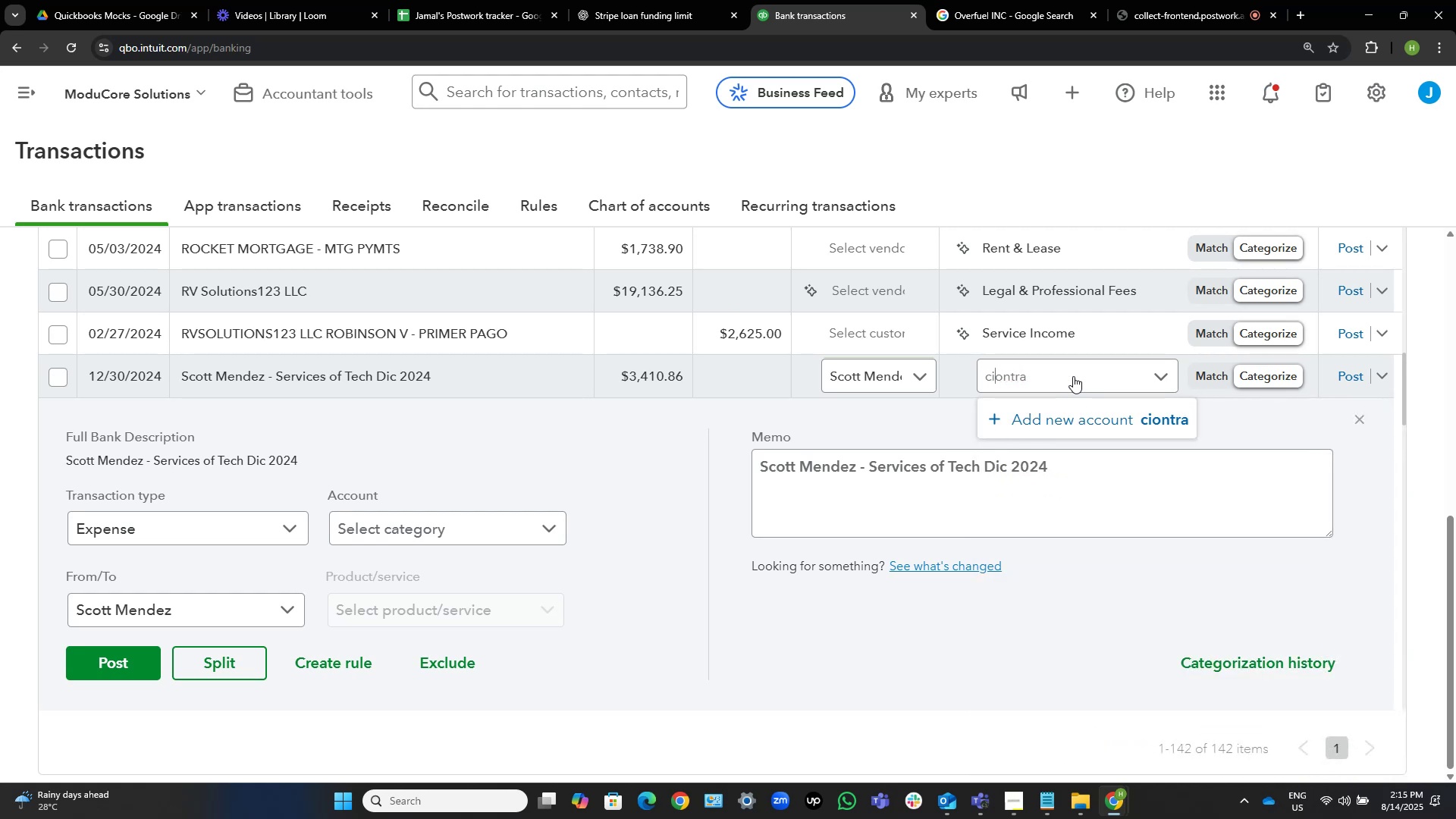 
key(Backspace)
 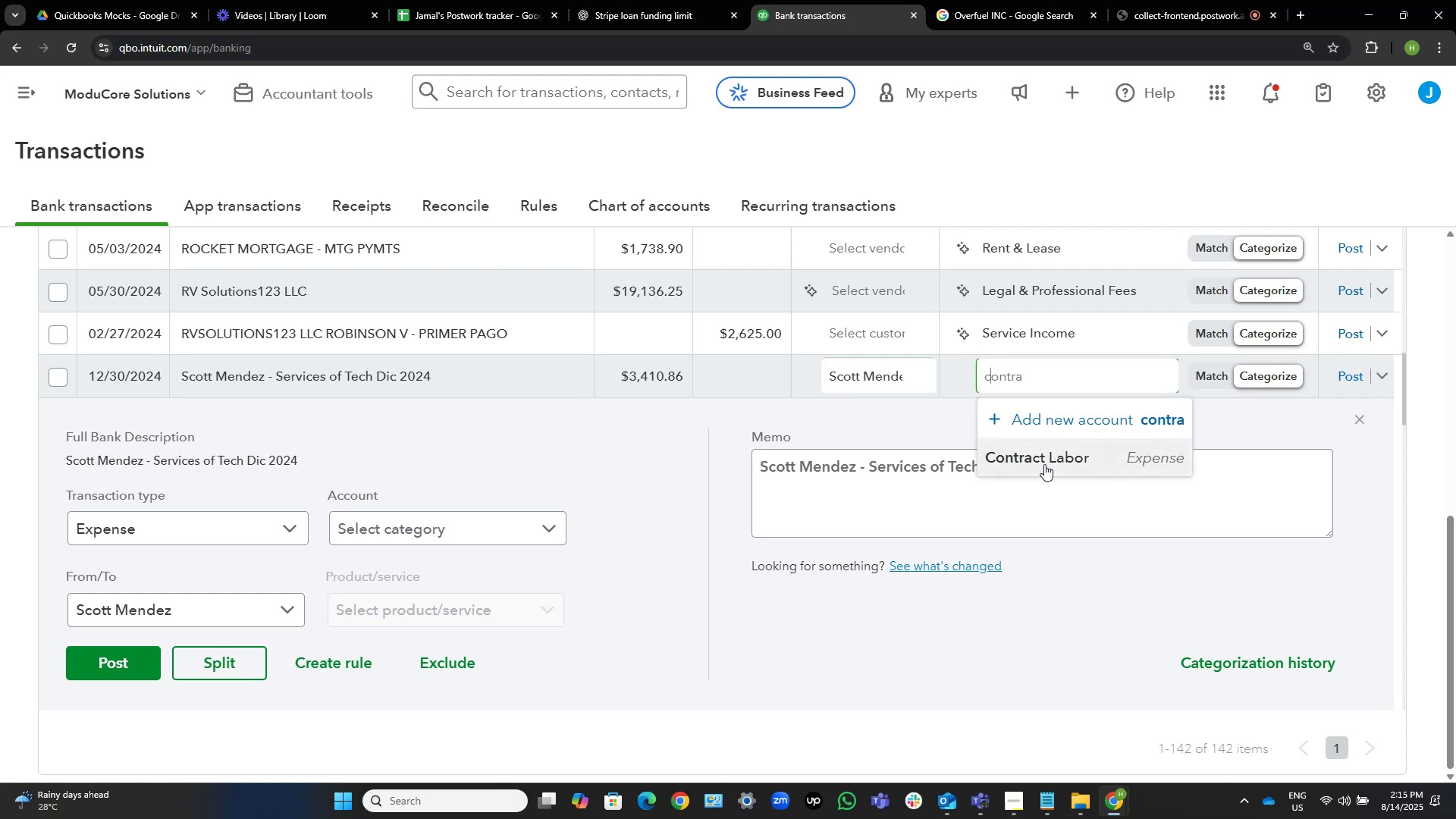 
left_click([1050, 449])
 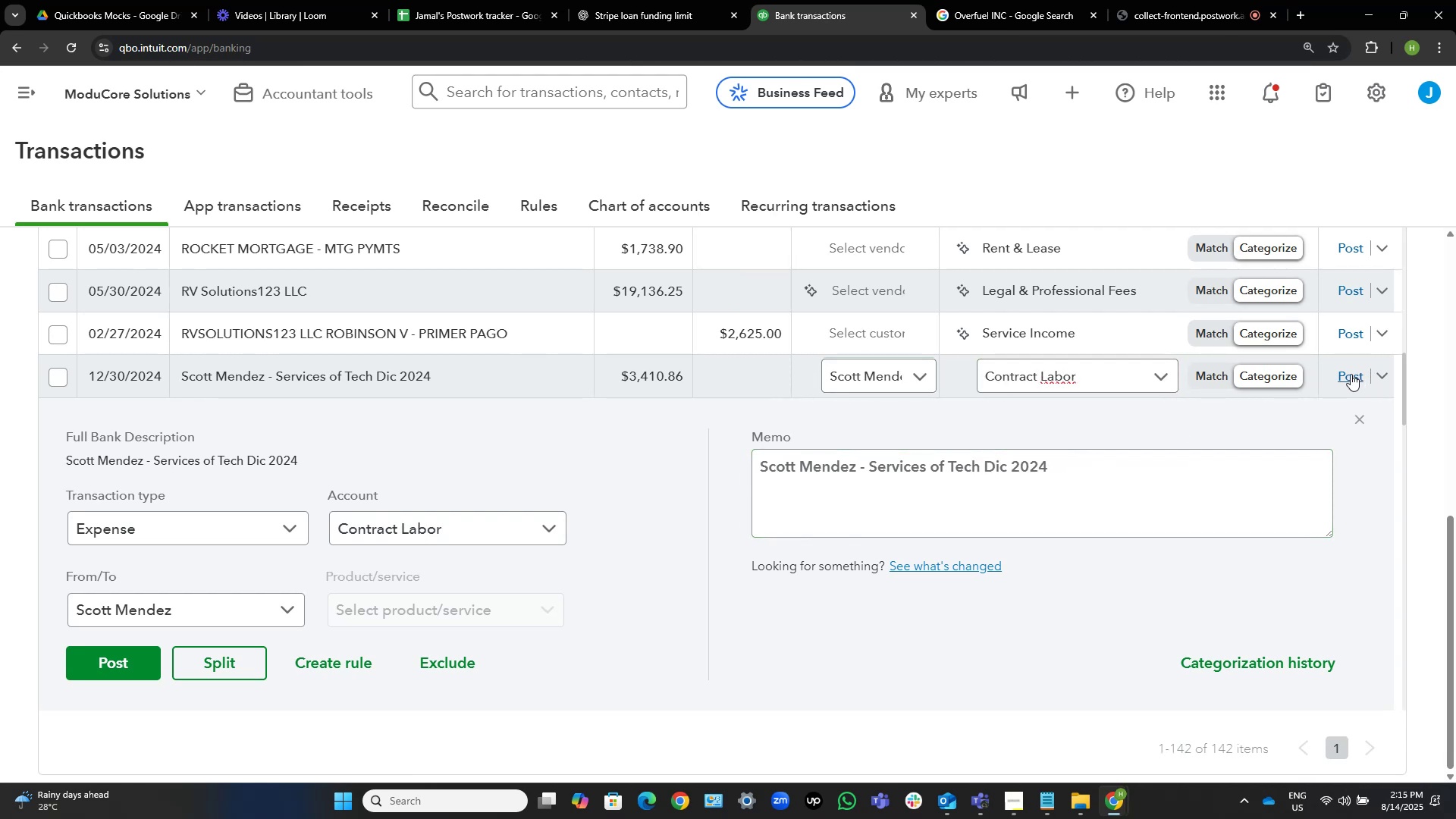 
left_click([1351, 374])
 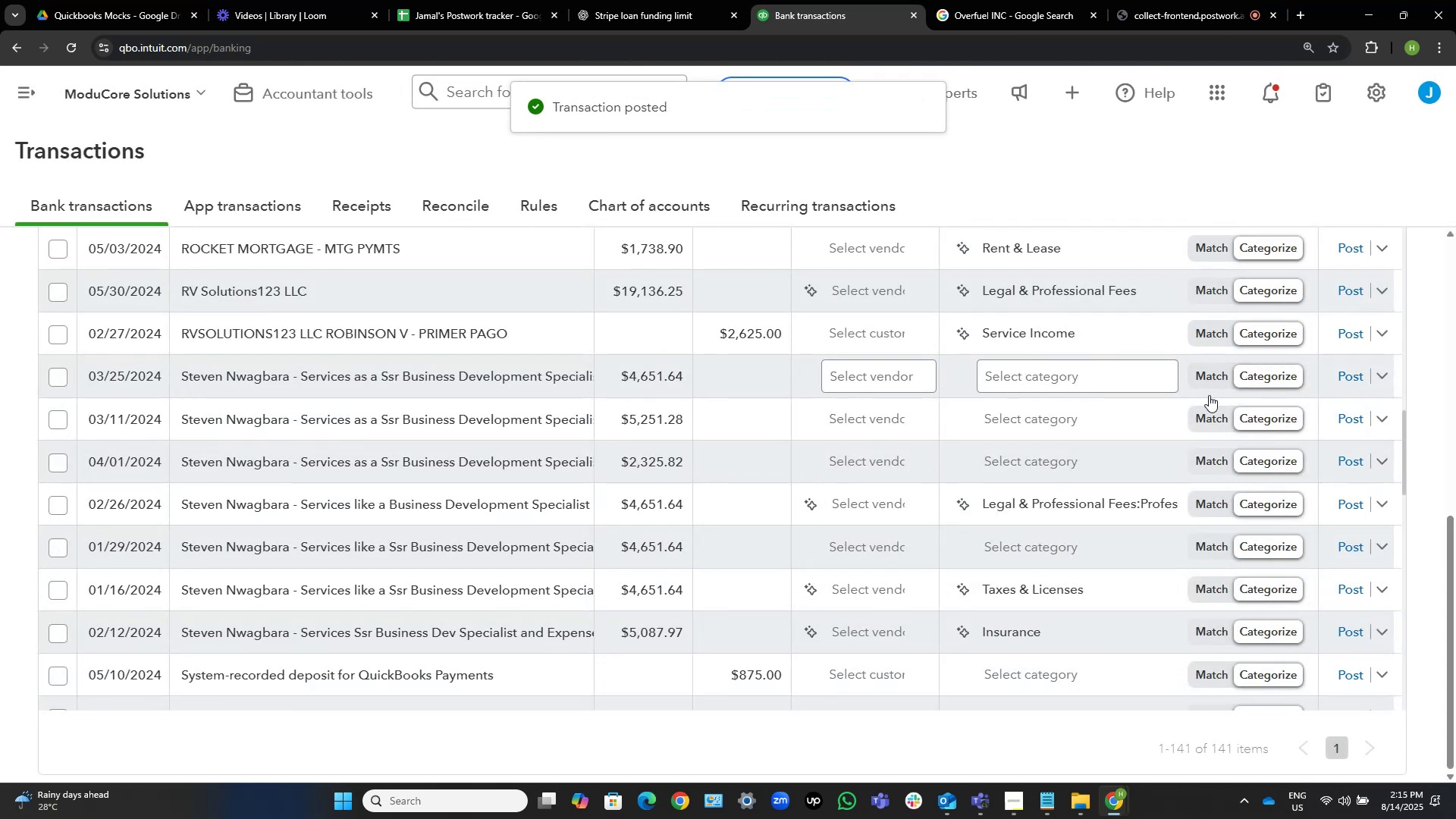 
mouse_move([534, 375])
 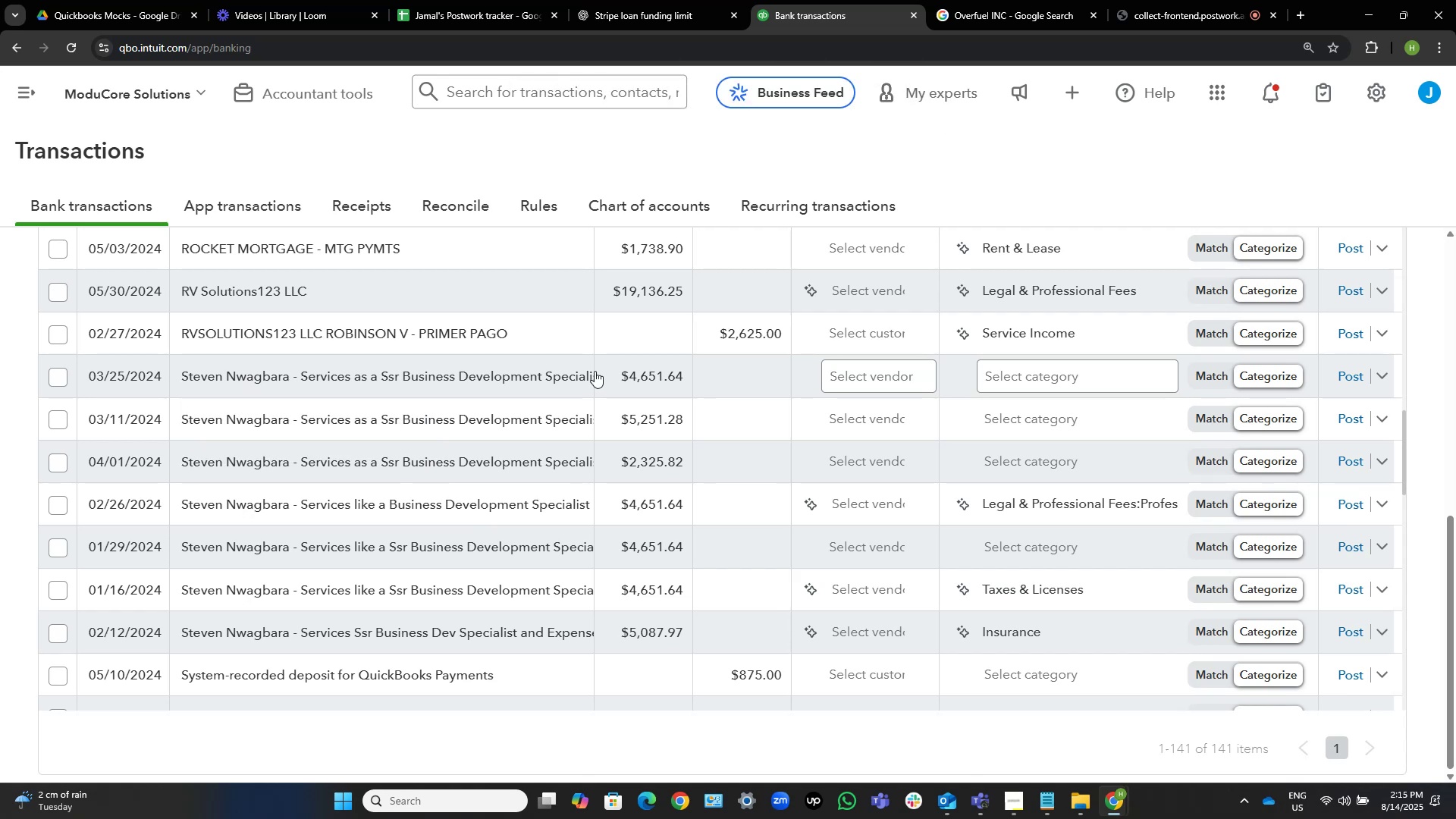 
scroll: coordinate [467, 400], scroll_direction: down, amount: 1.0
 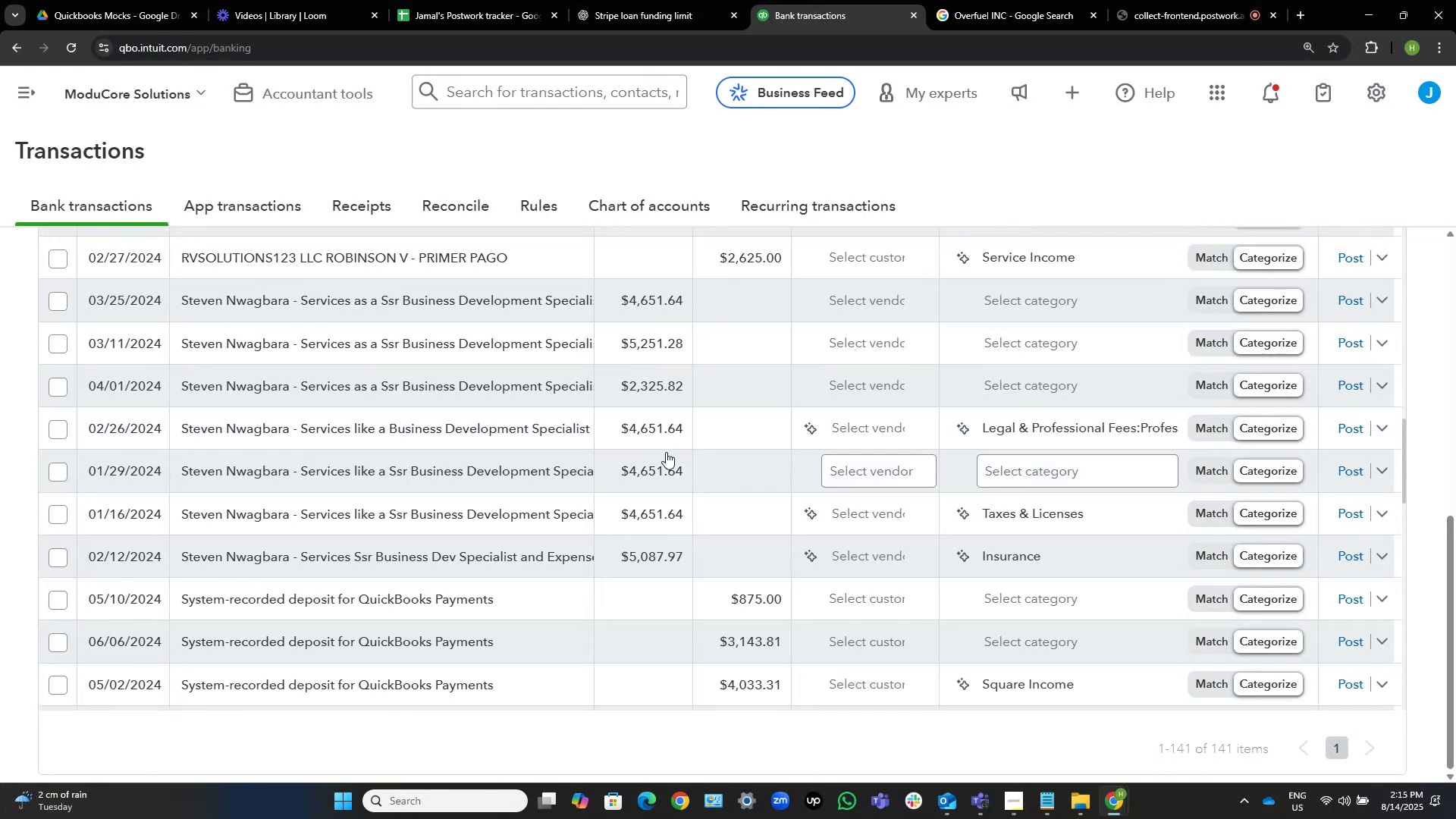 
wait(7.66)
 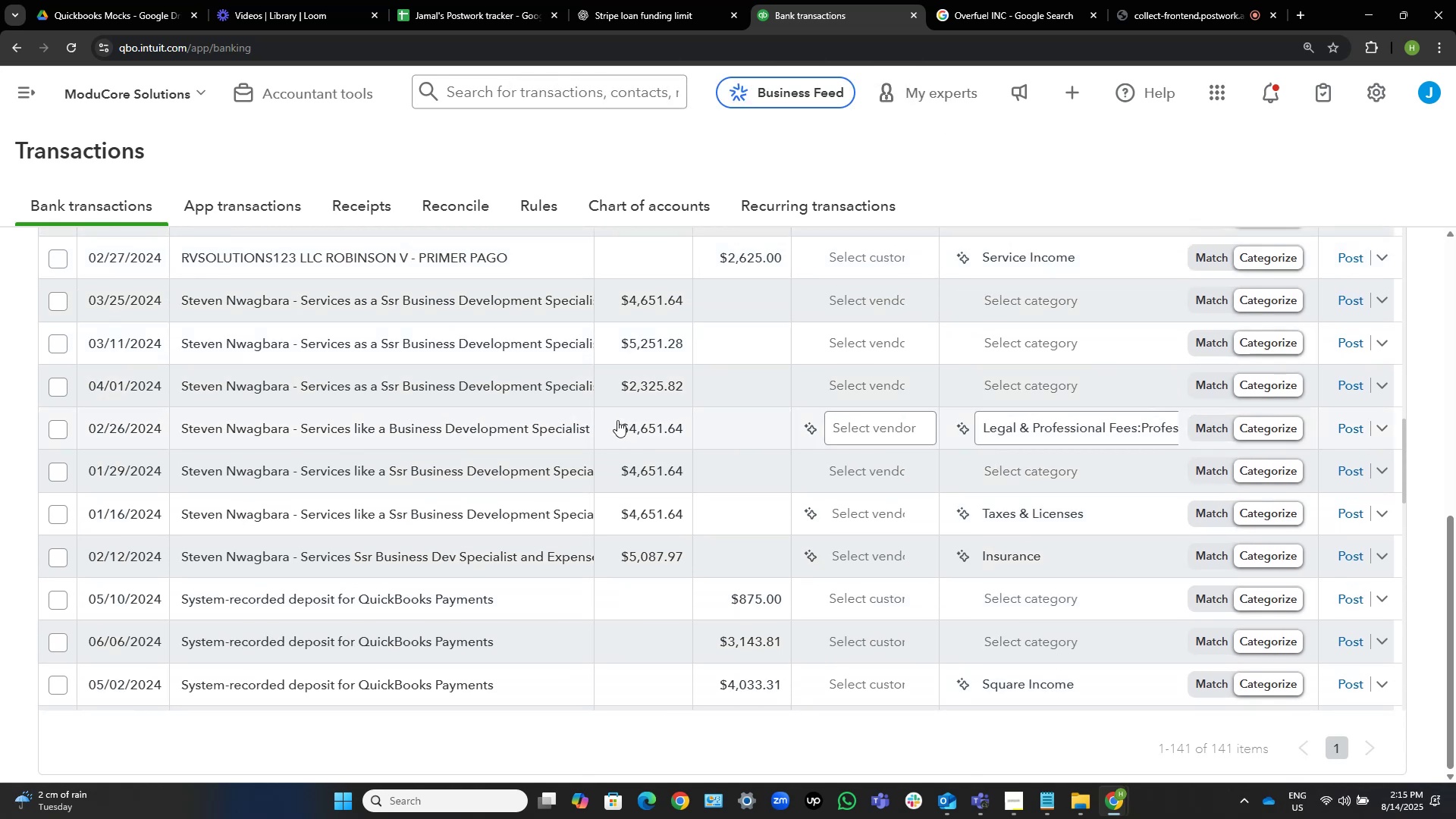 
scroll: coordinate [216, 362], scroll_direction: up, amount: 36.0
 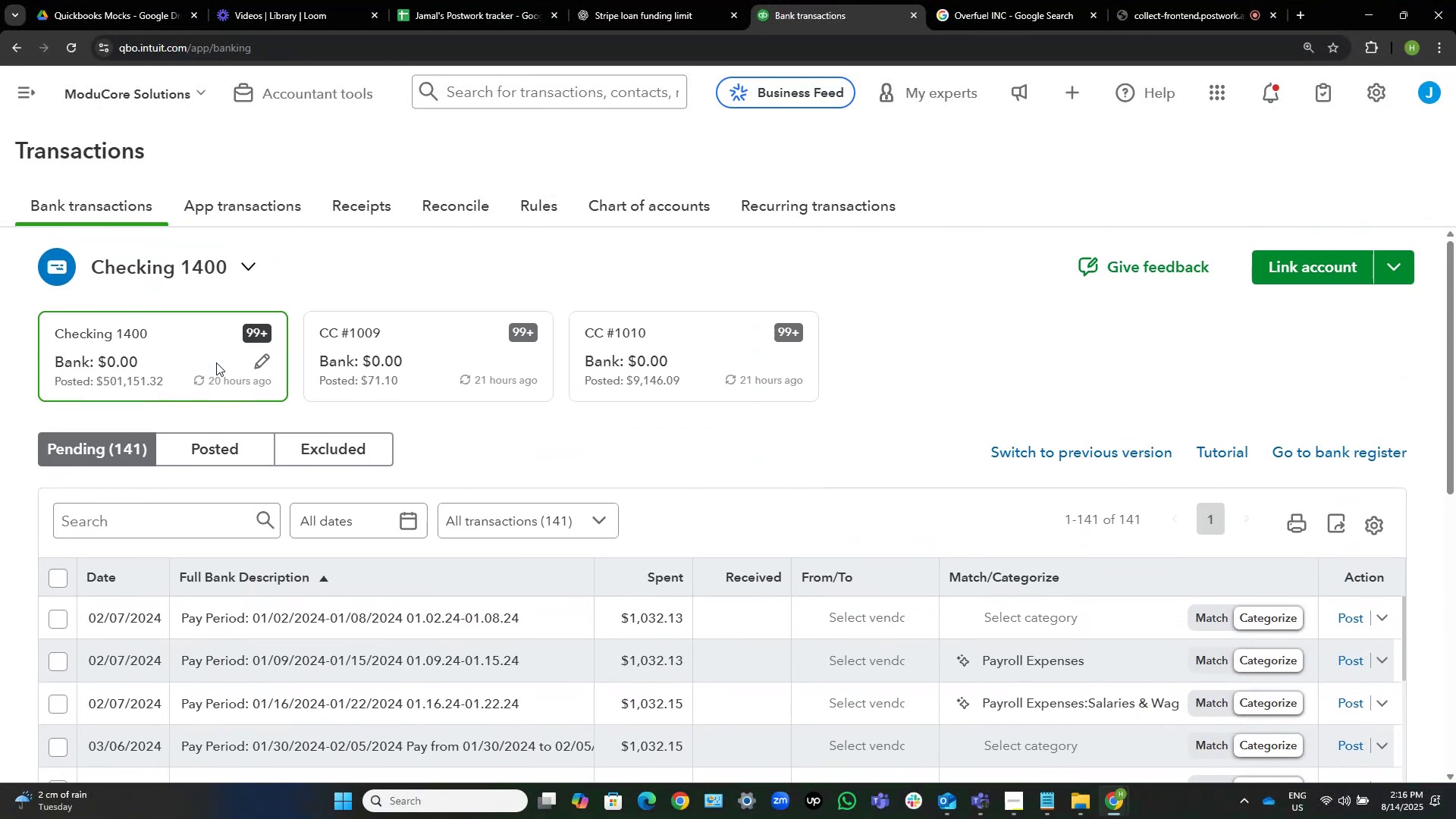 
scroll: coordinate [216, 362], scroll_direction: down, amount: 2.0
 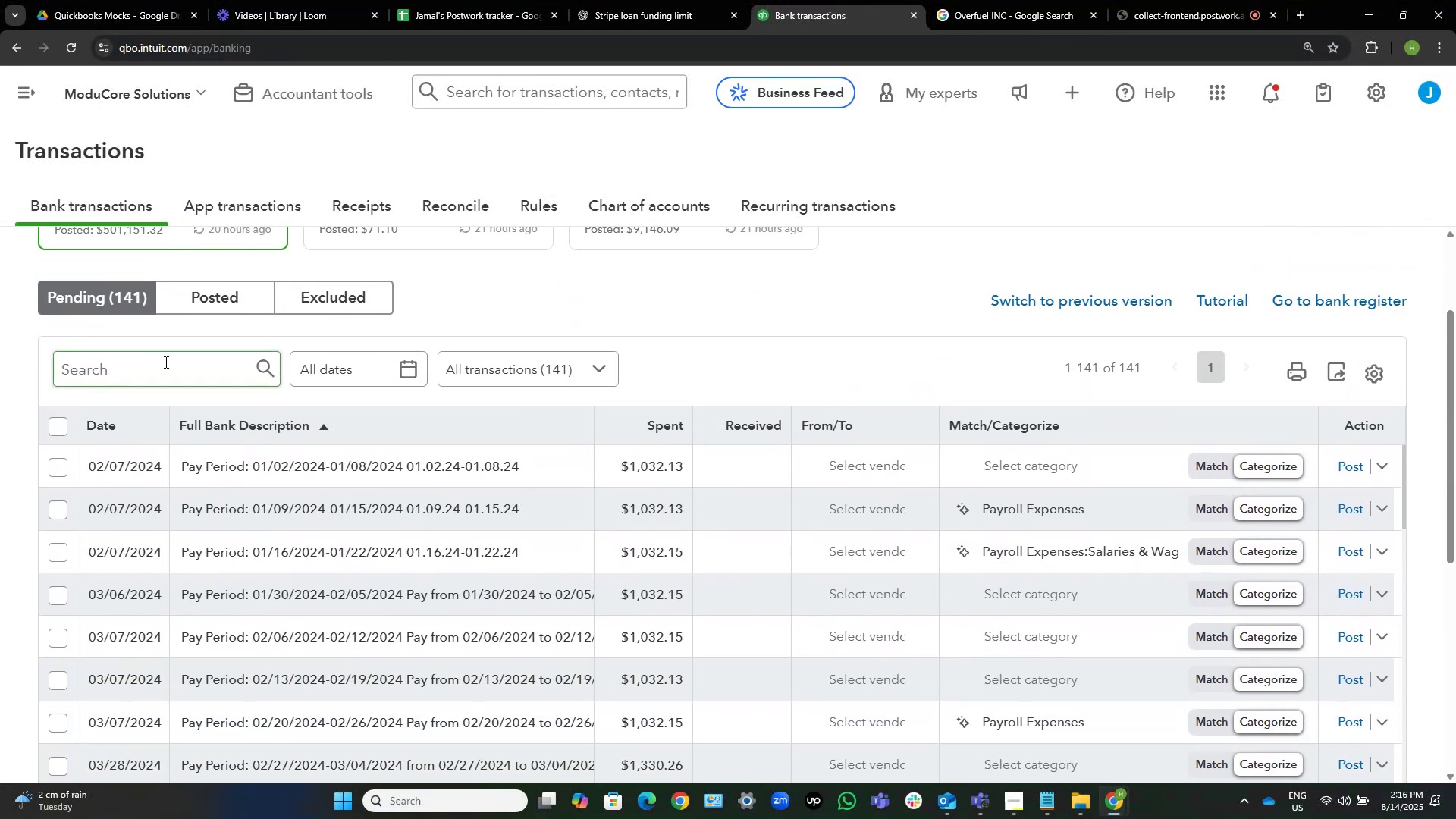 
left_click([165, 362])
 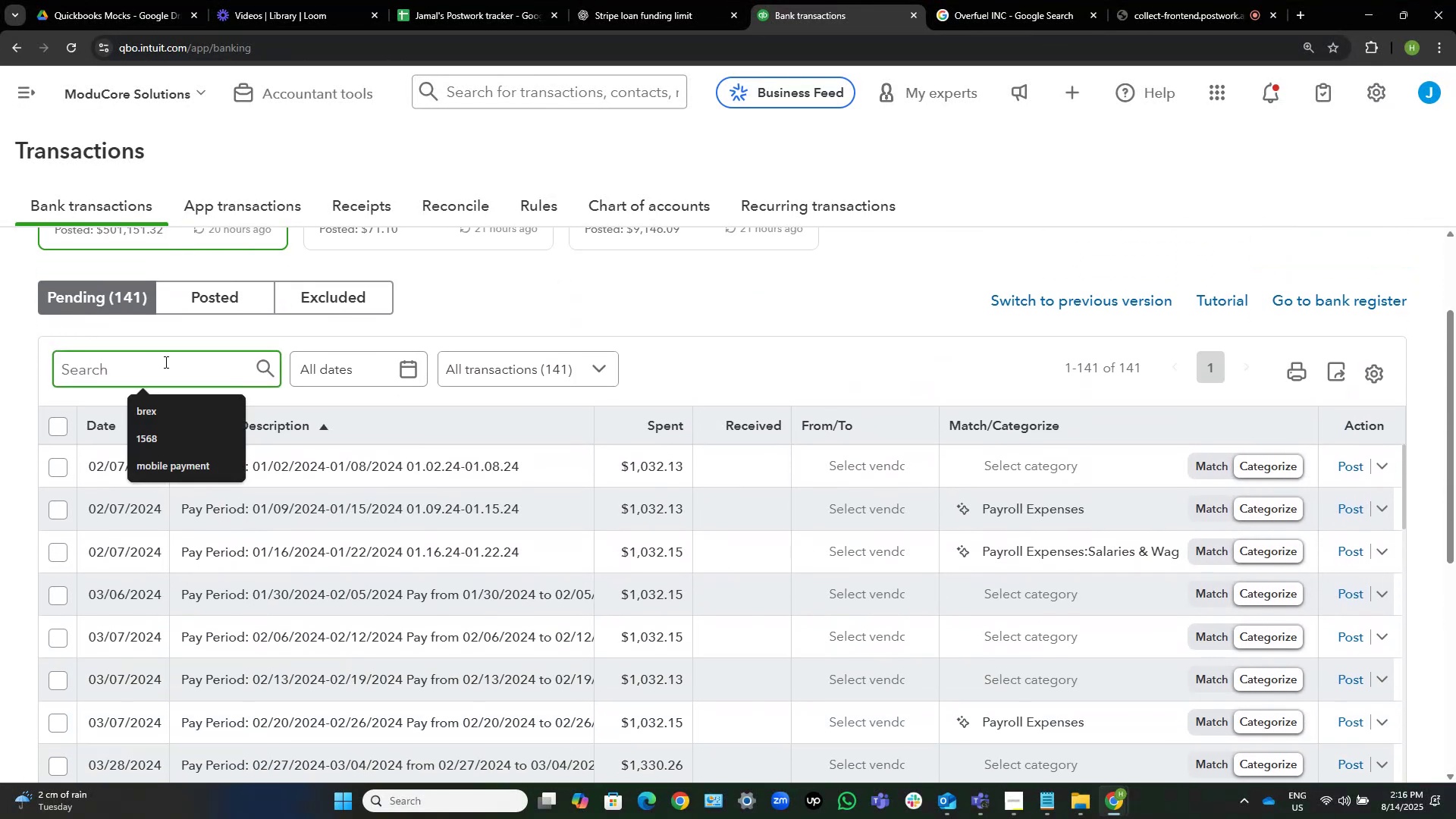 
type(pyroll s)
 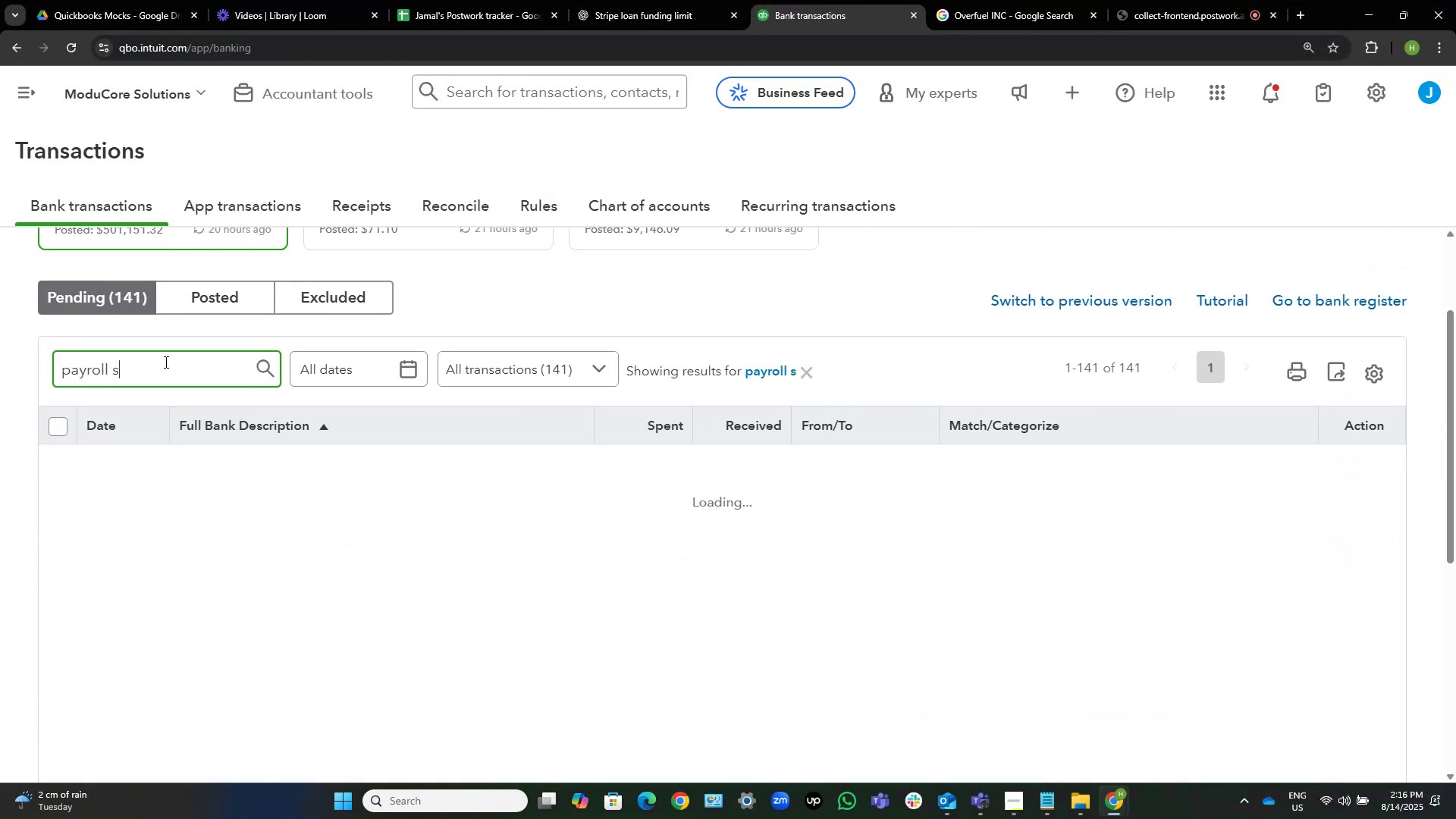 
hold_key(key=A, duration=0.34)
 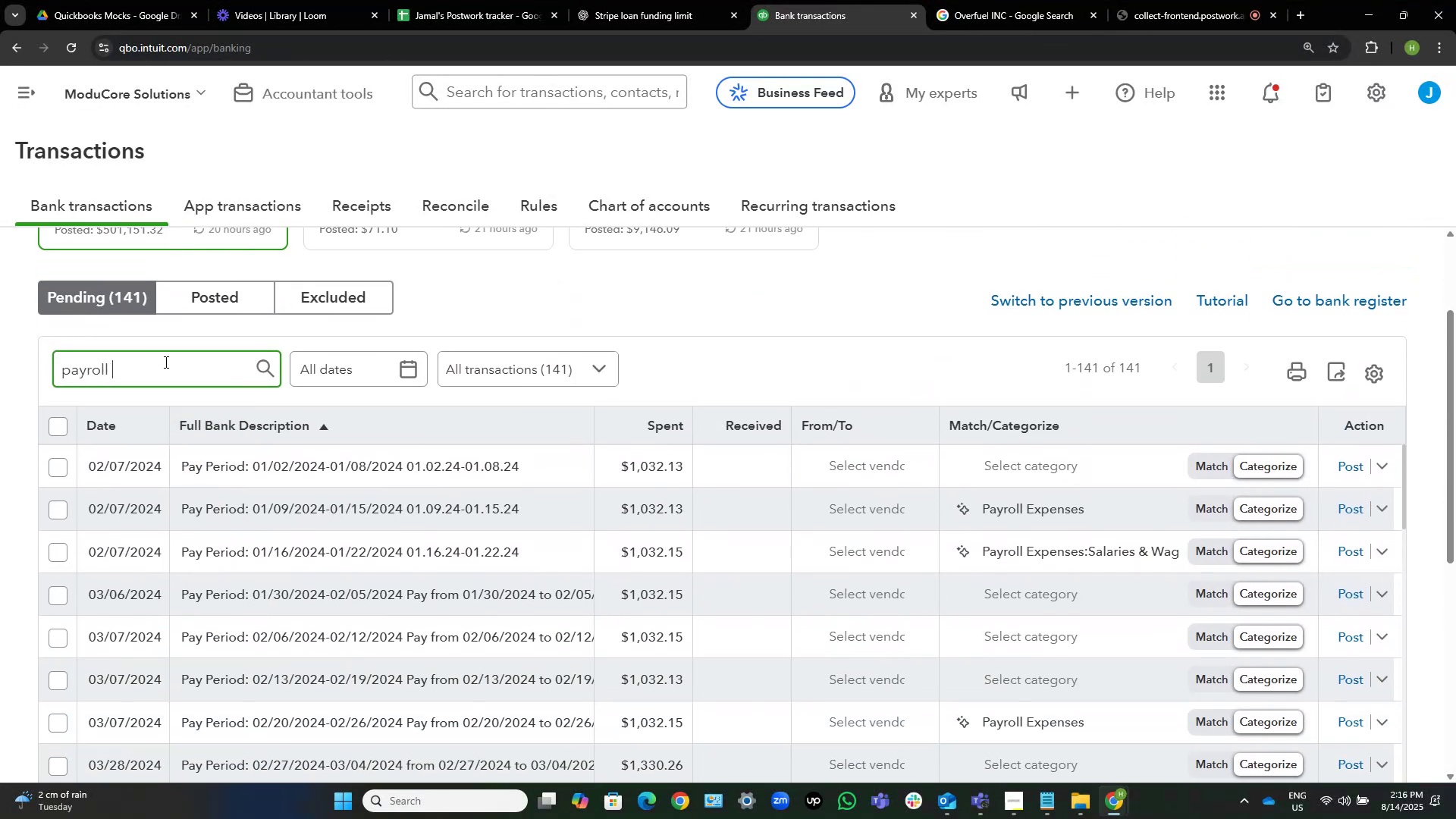 
key(Enter)
 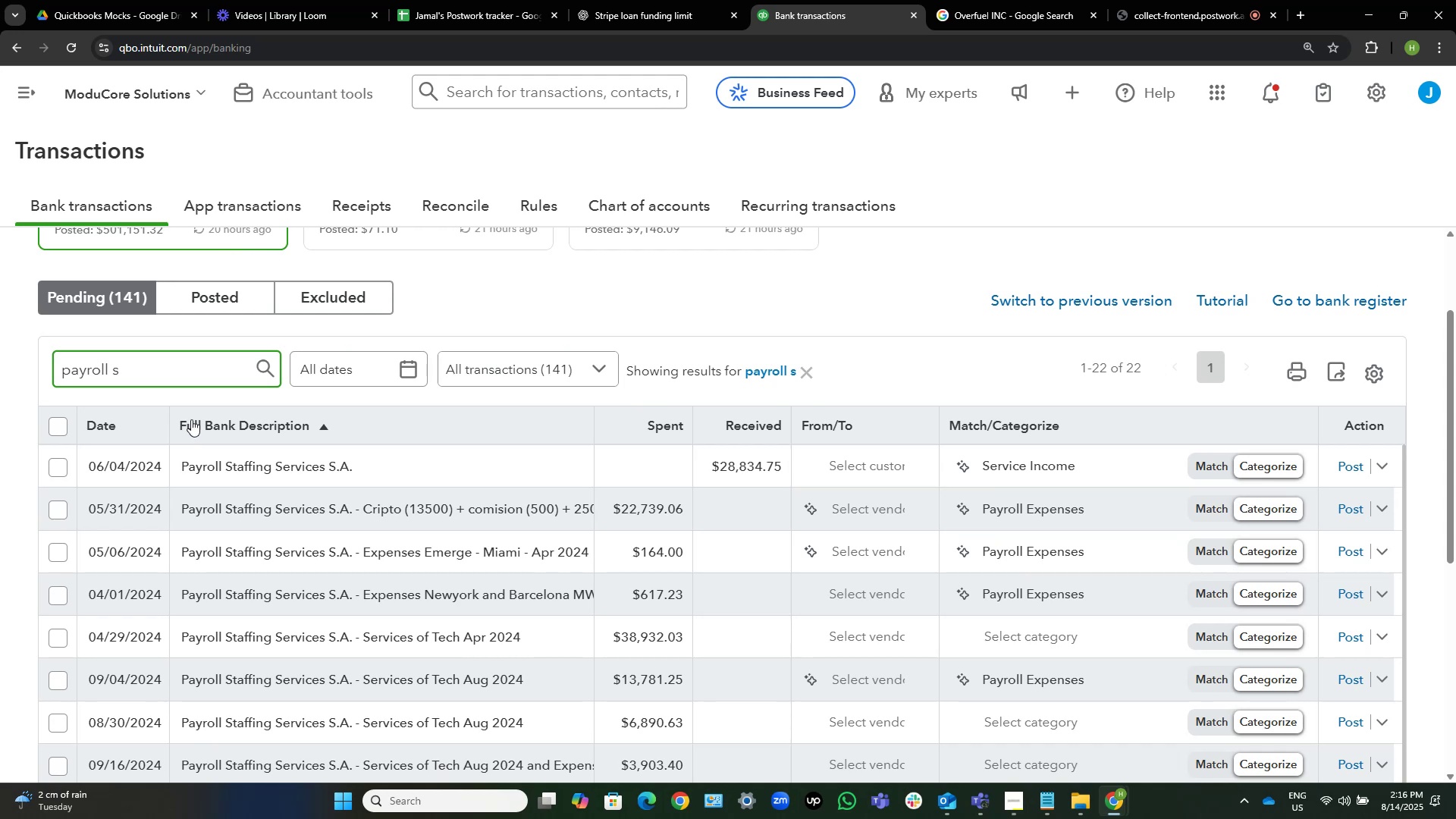 
wait(5.22)
 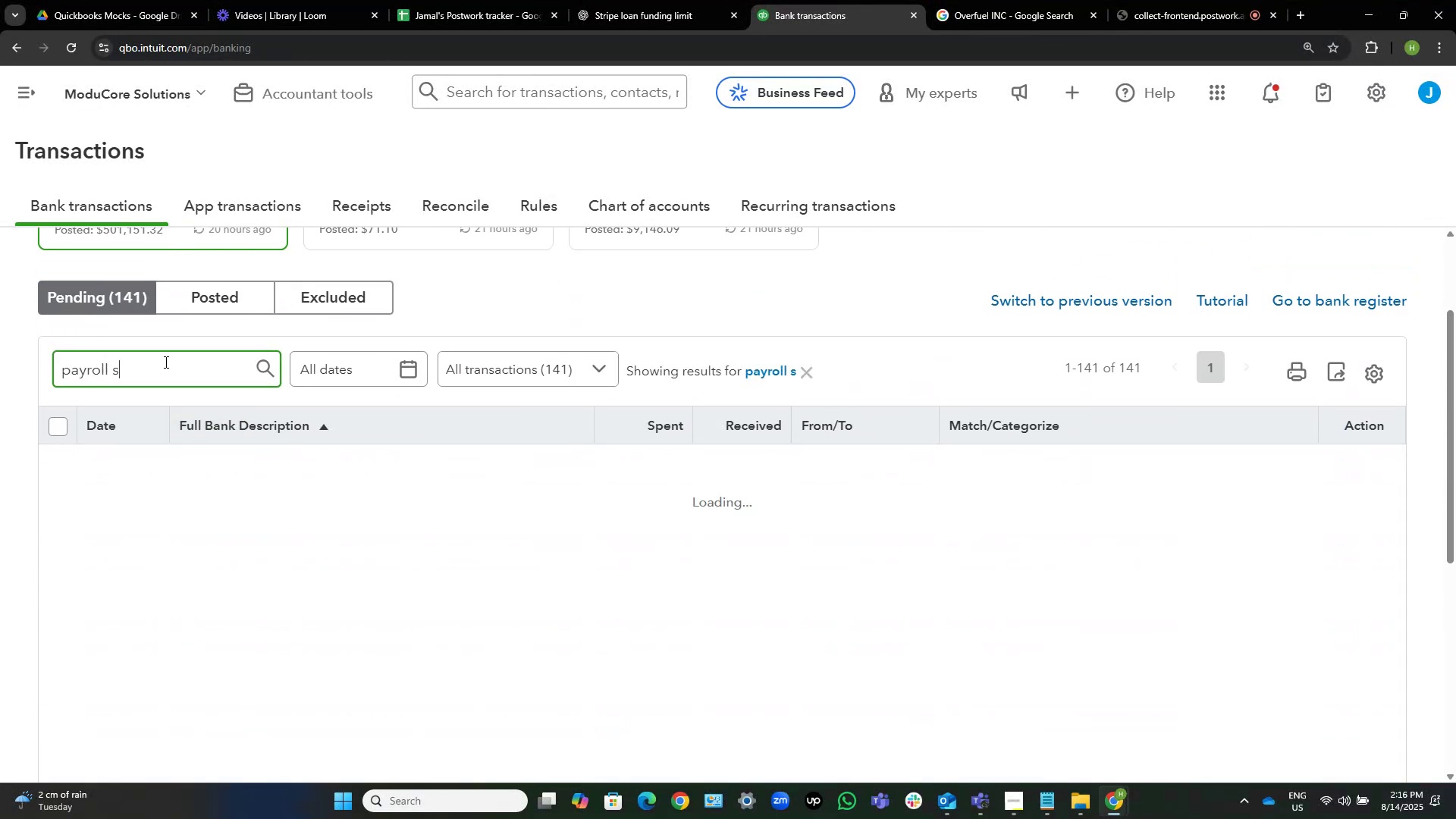 
scroll: coordinate [455, 486], scroll_direction: down, amount: 6.0
 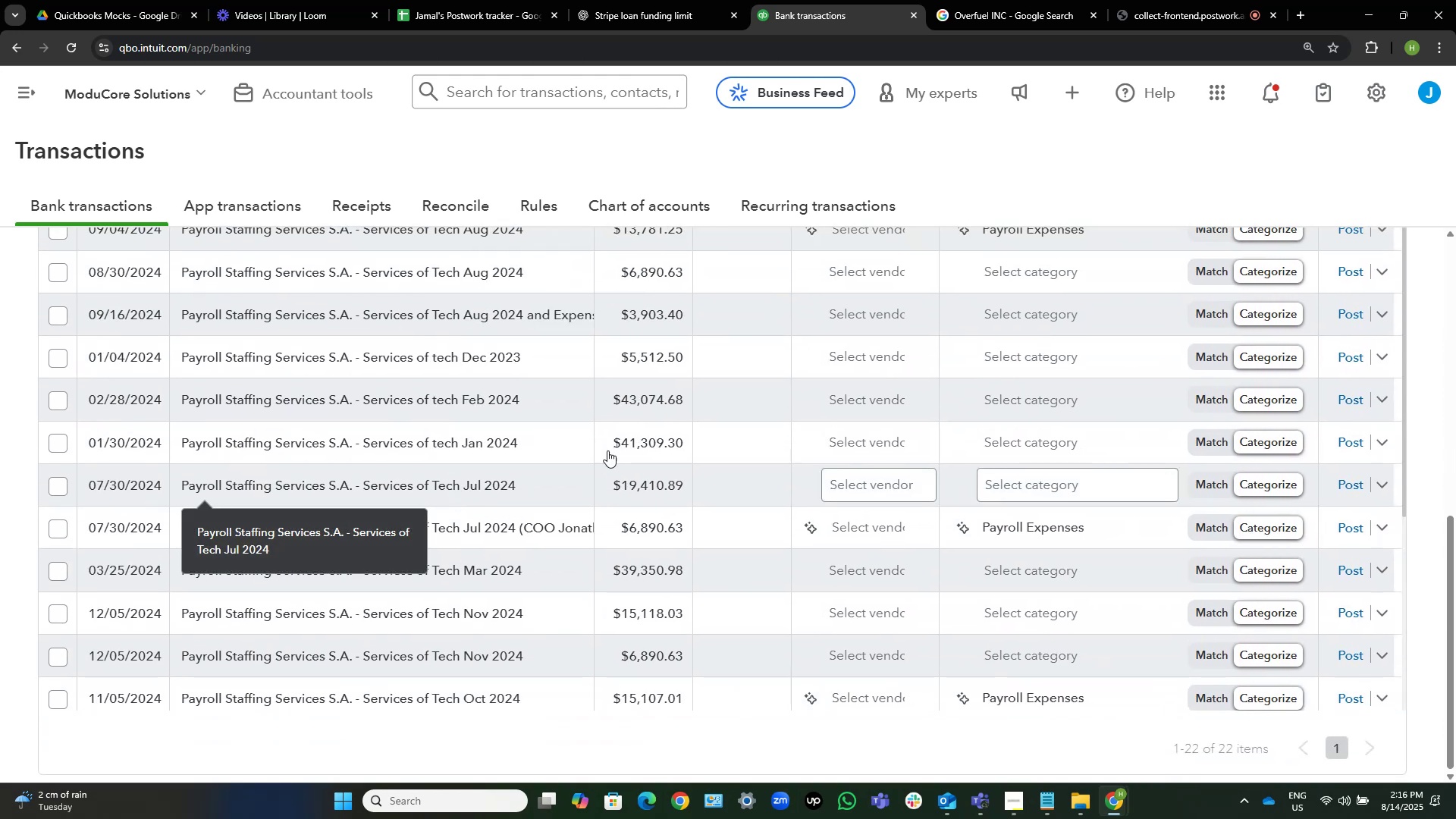 
scroll: coordinate [570, 400], scroll_direction: up, amount: 6.0
 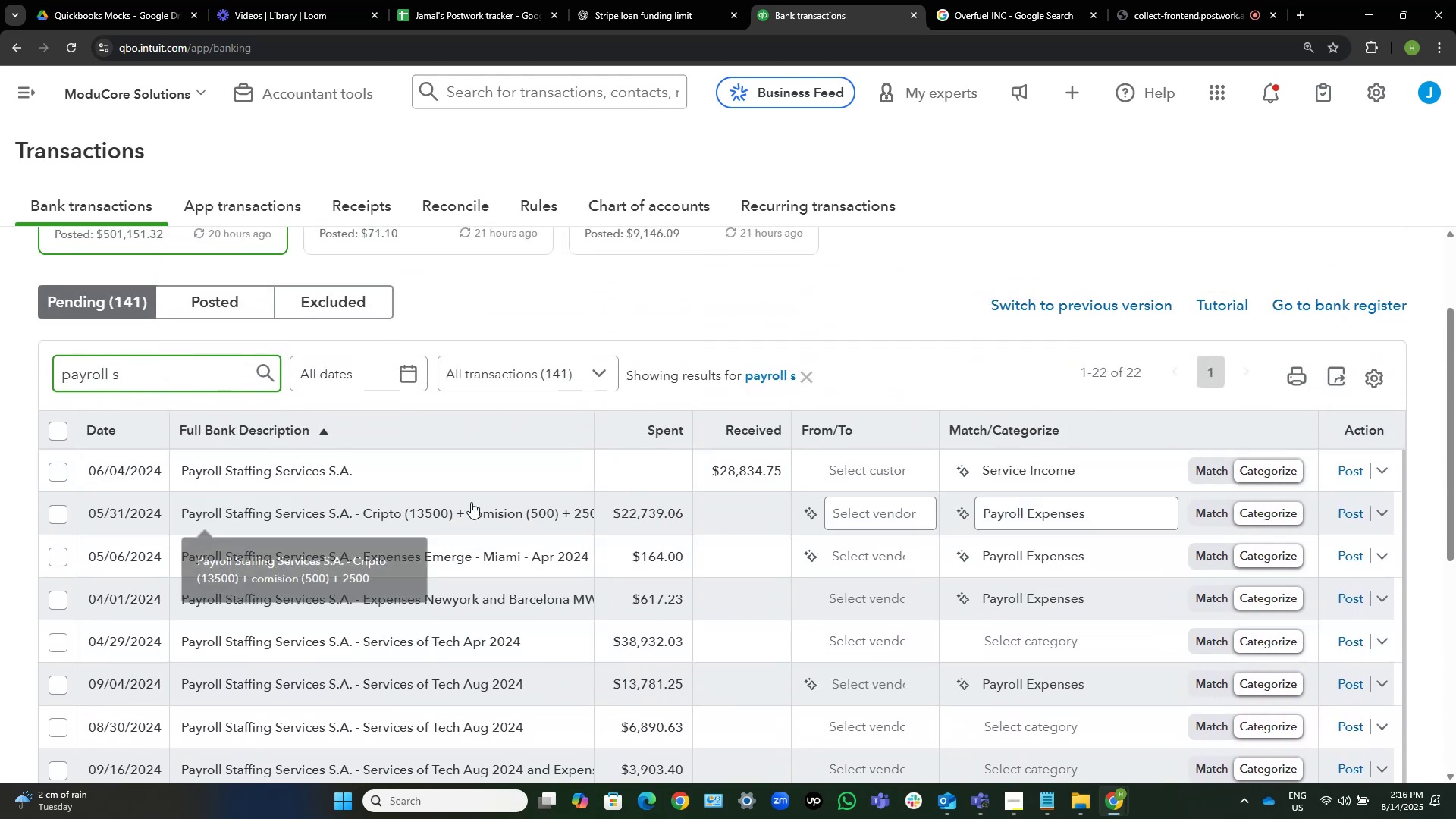 
left_click([469, 506])
 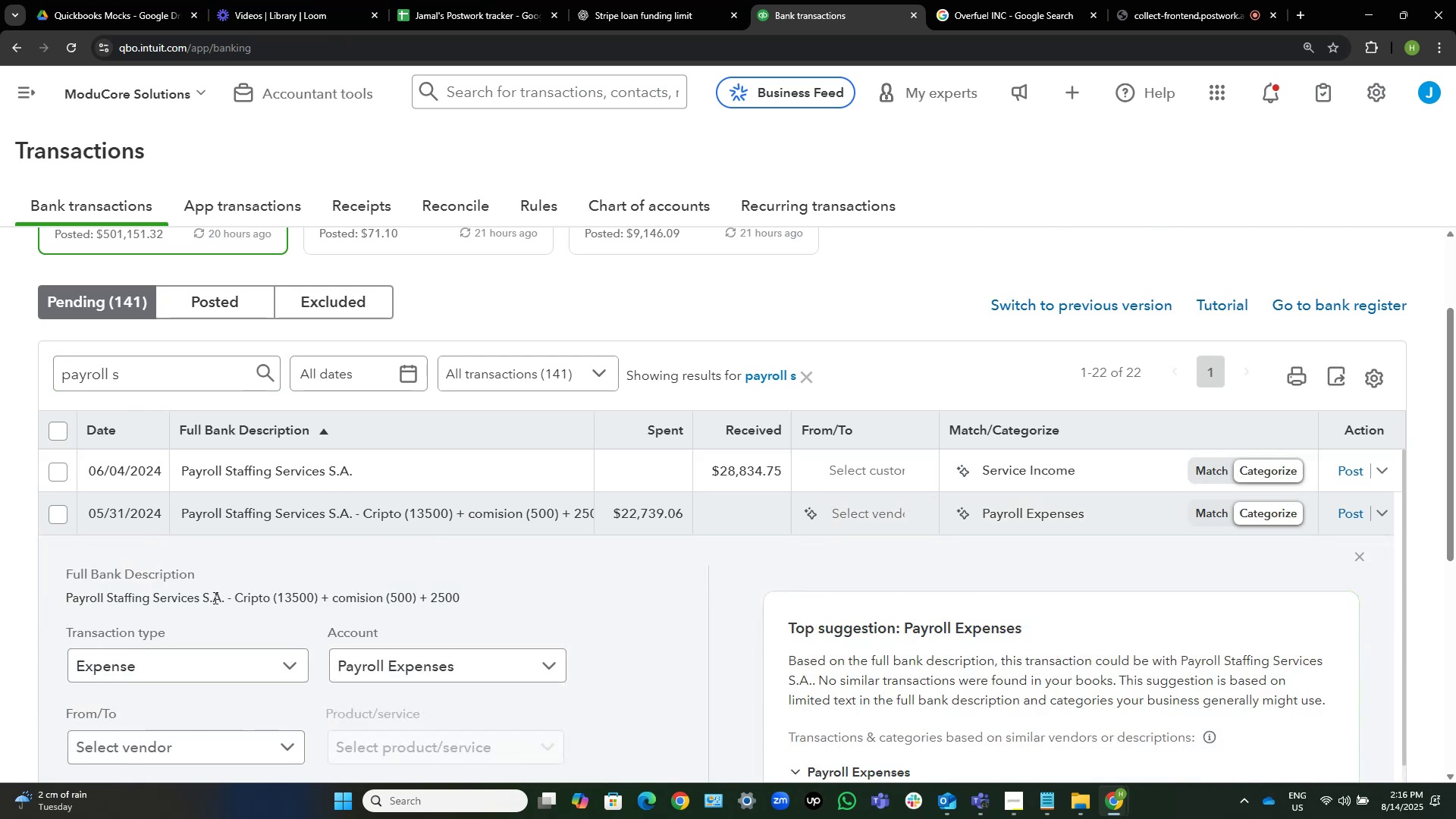 
left_click_drag(start_coordinate=[221, 597], to_coordinate=[66, 589])
 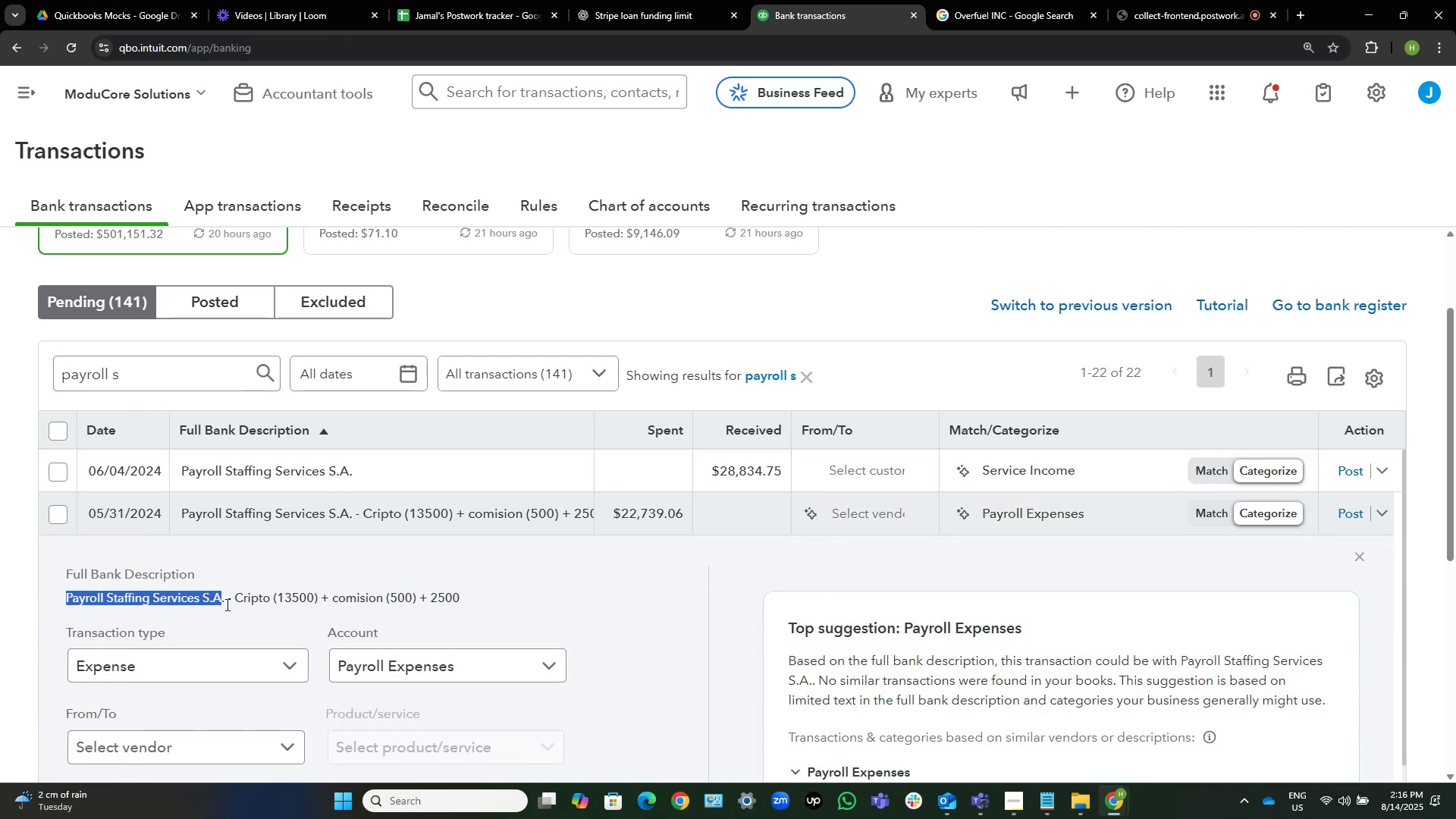 
left_click_drag(start_coordinate=[222, 603], to_coordinate=[162, 599])
 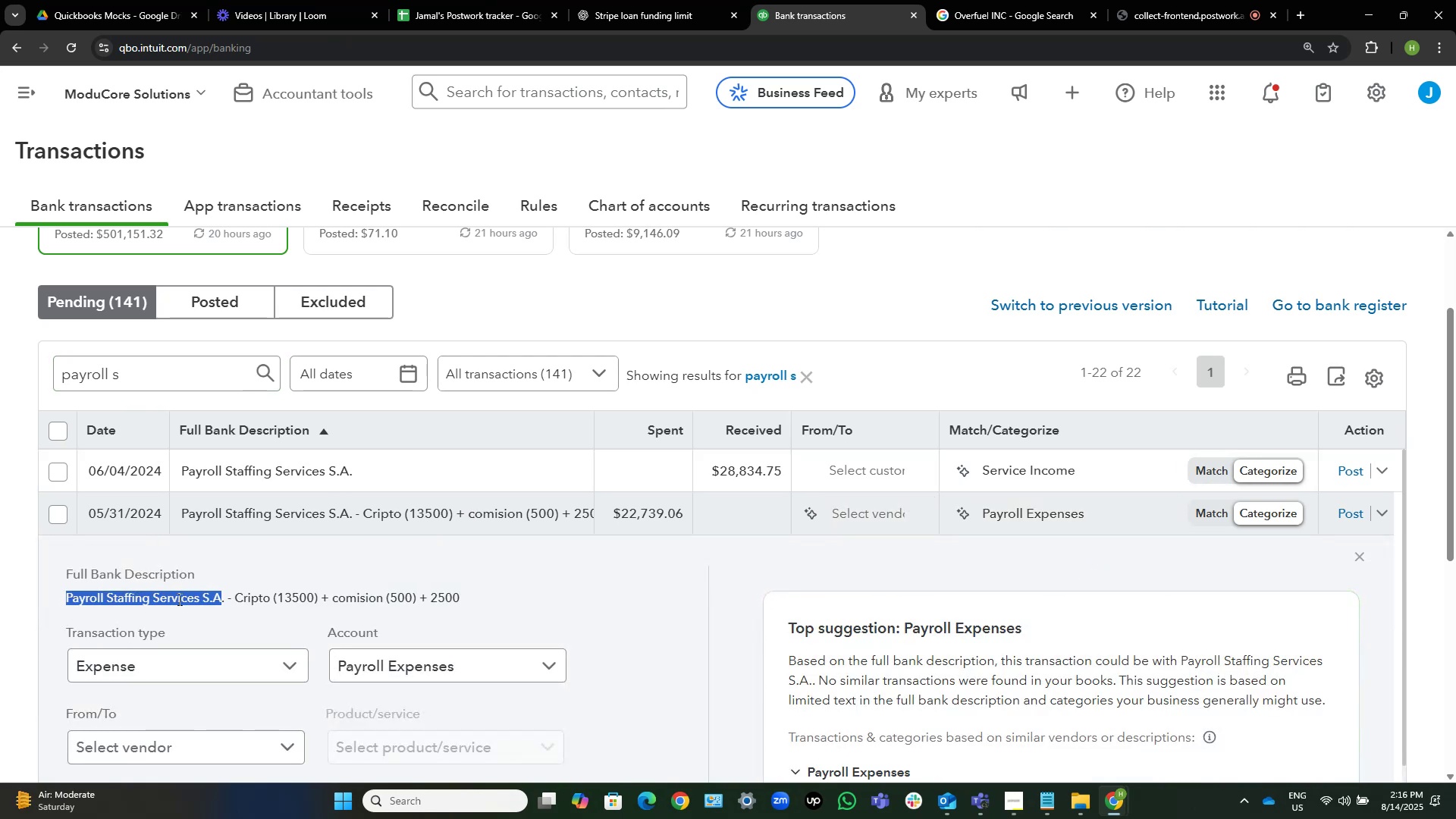 
left_click([178, 599])
 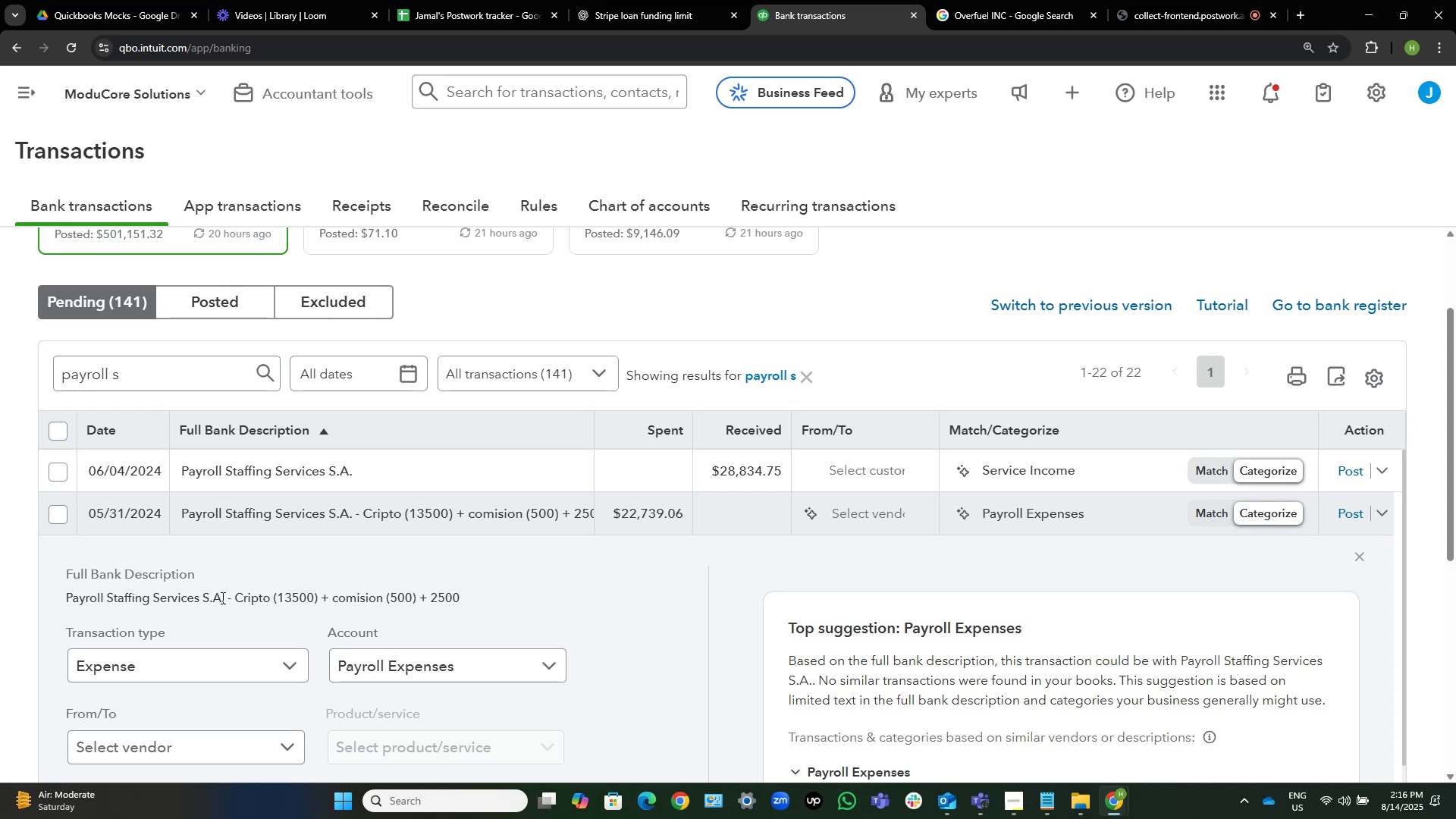 
left_click_drag(start_coordinate=[222, 598], to_coordinate=[171, 595])
 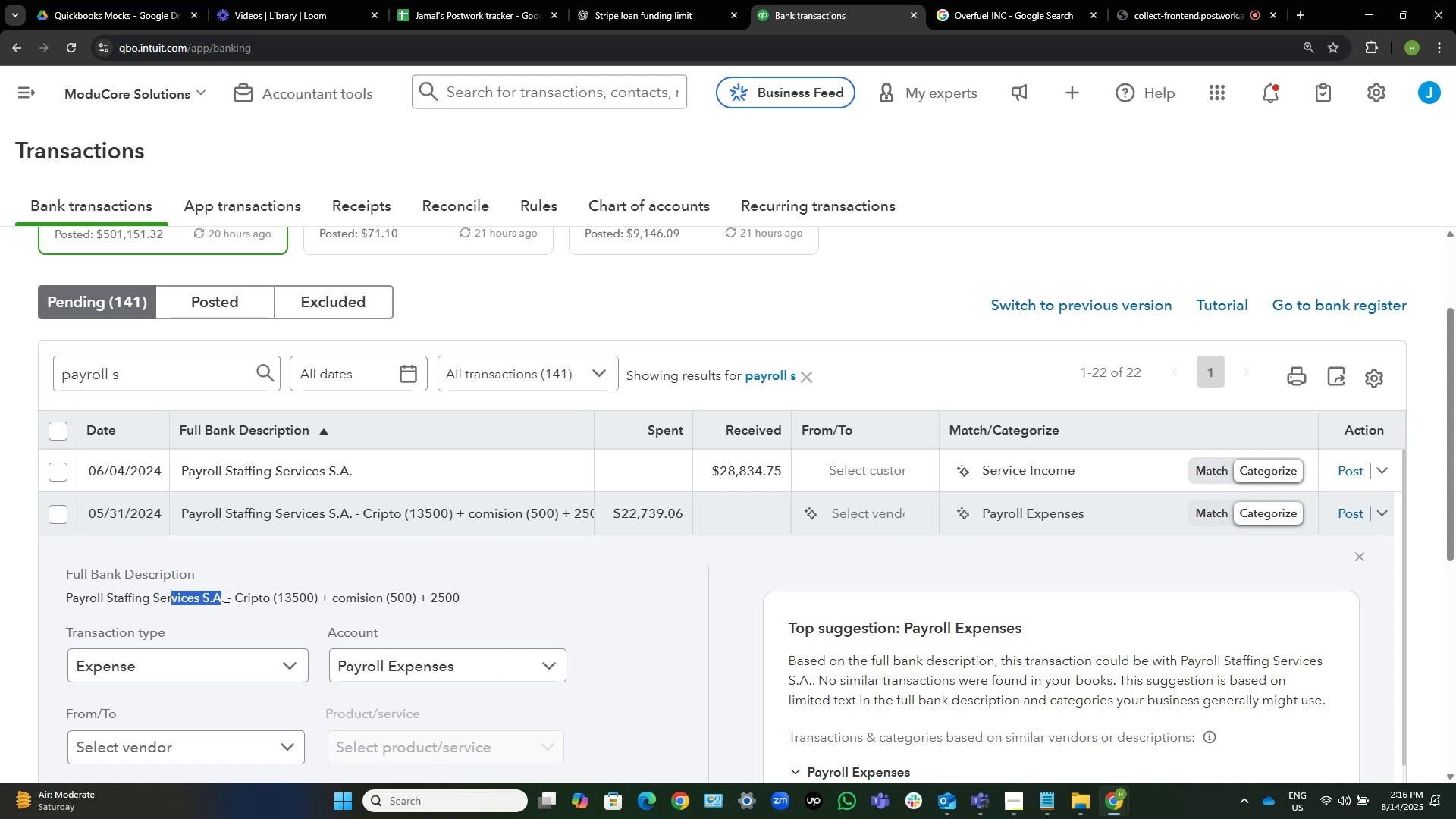 
left_click_drag(start_coordinate=[224, 596], to_coordinate=[61, 604])
 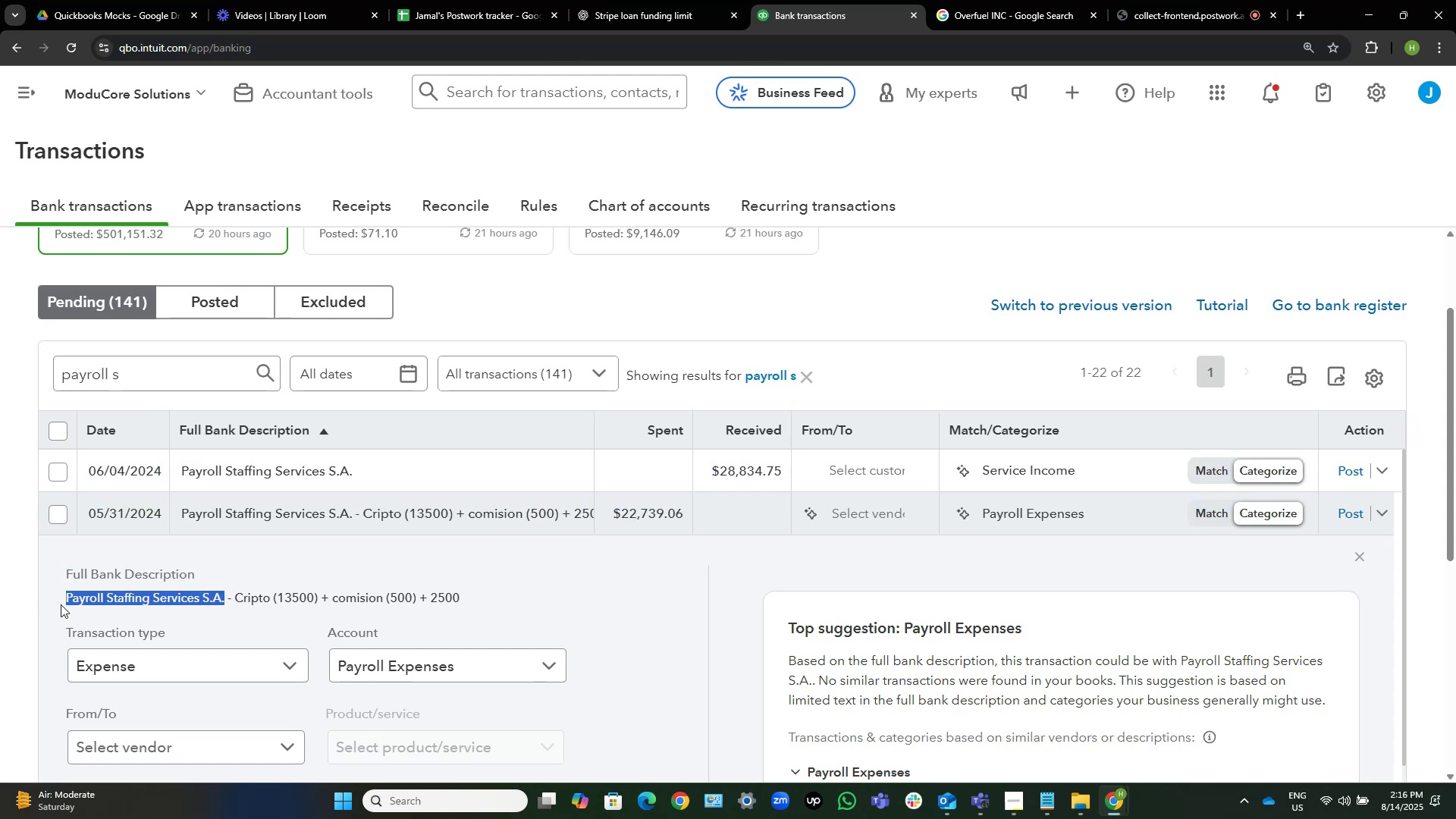 
key(Control+C)
 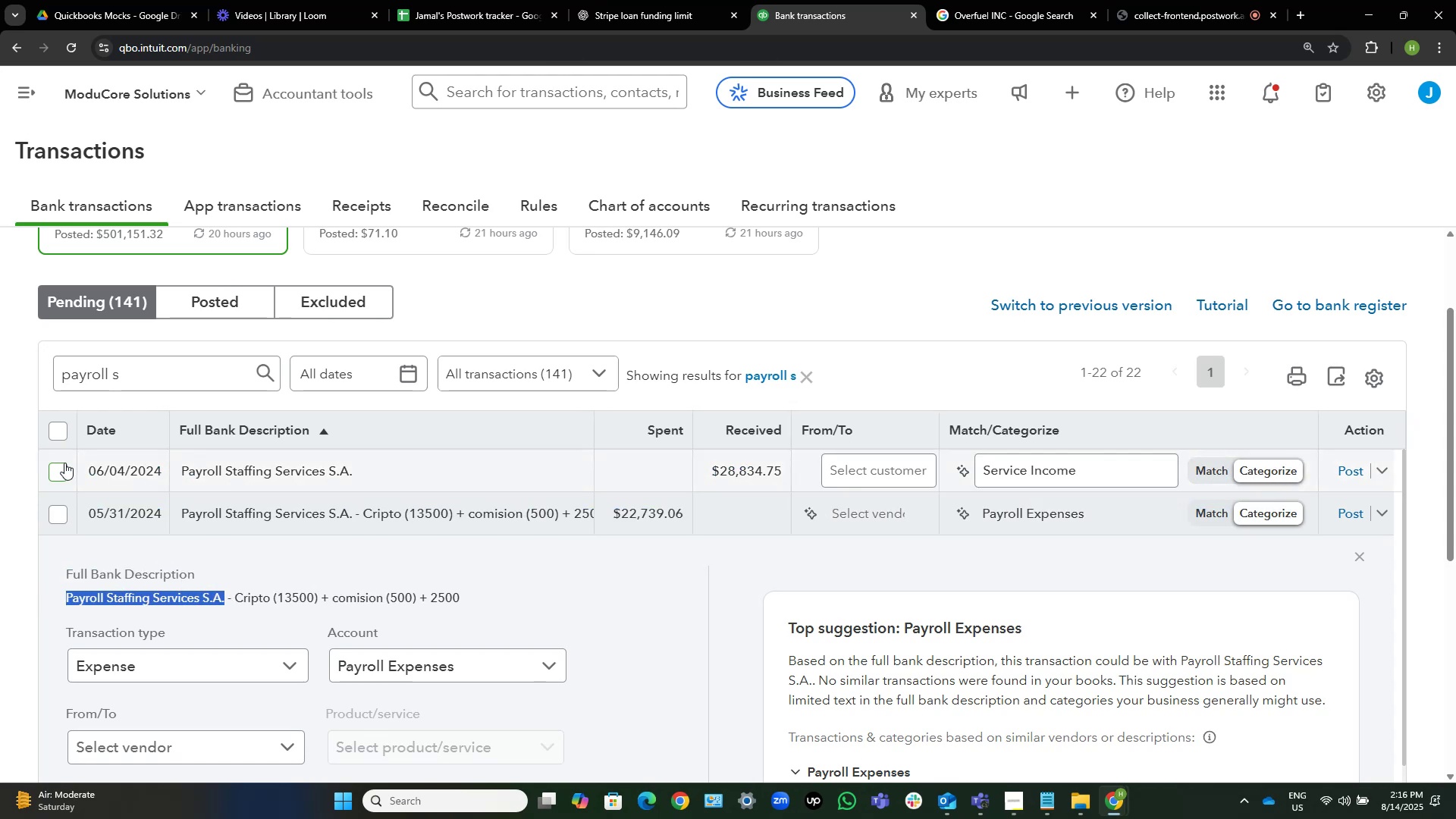 
left_click([59, 468])
 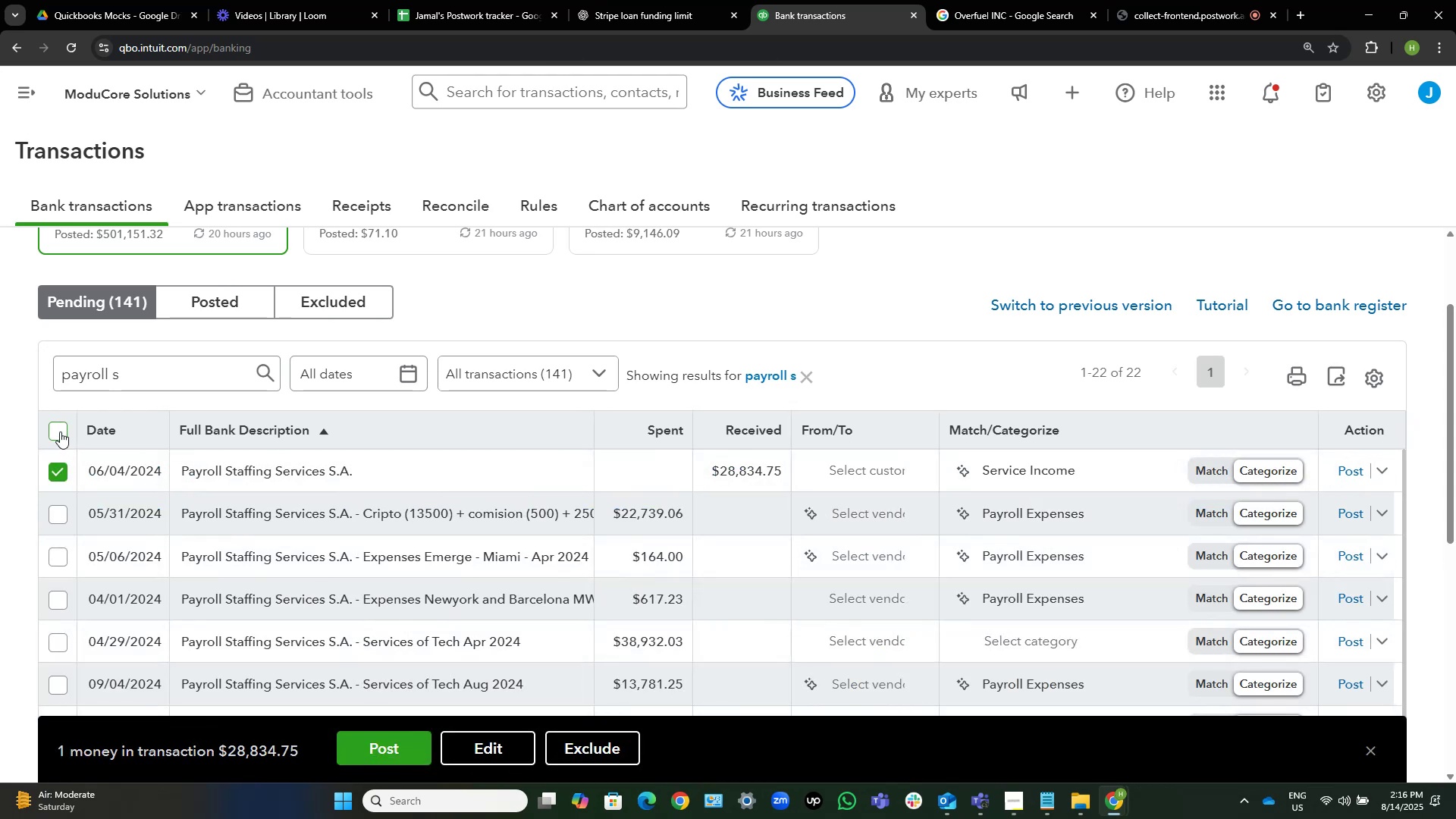 
left_click([56, 429])
 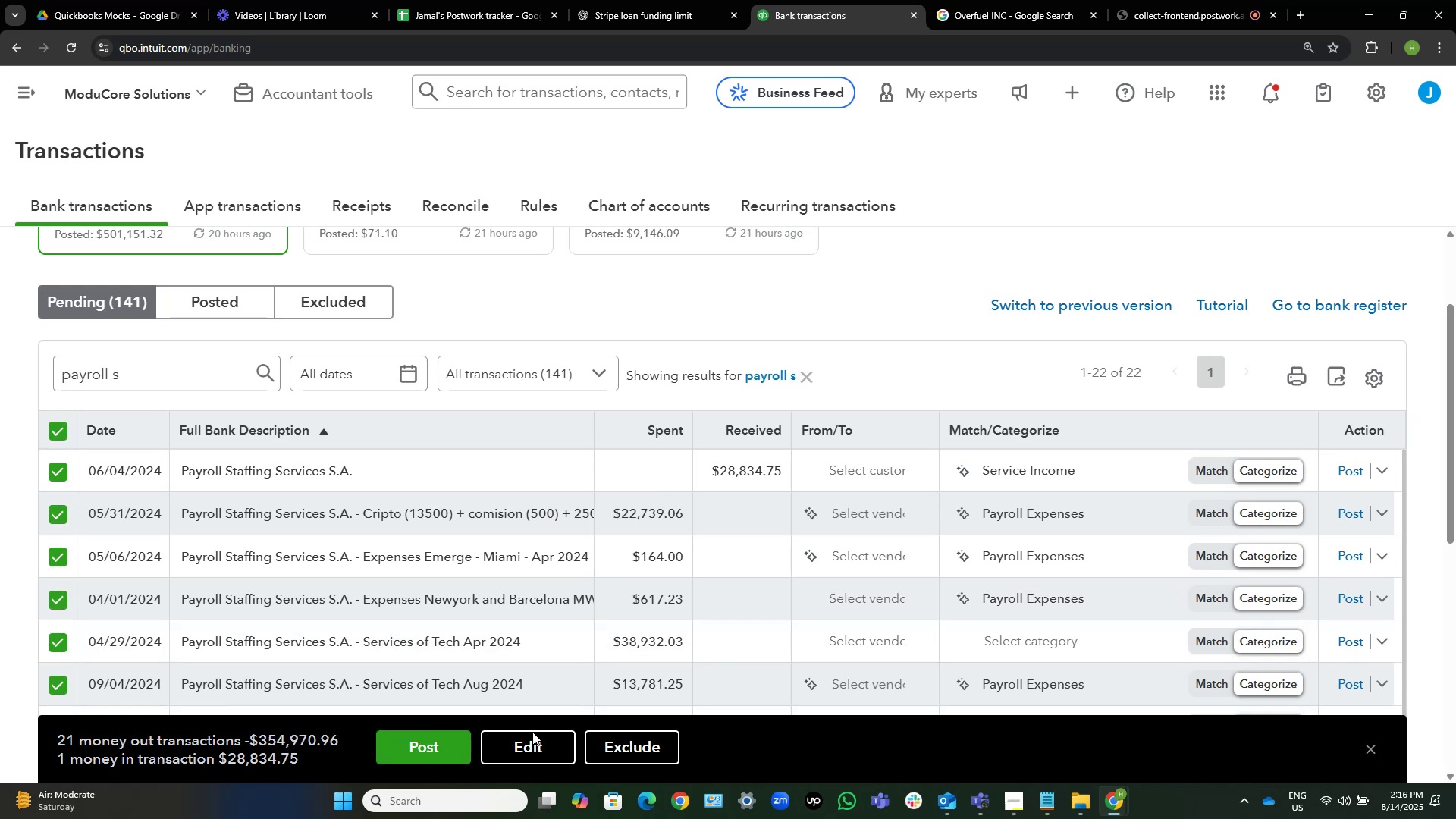 
left_click([534, 743])
 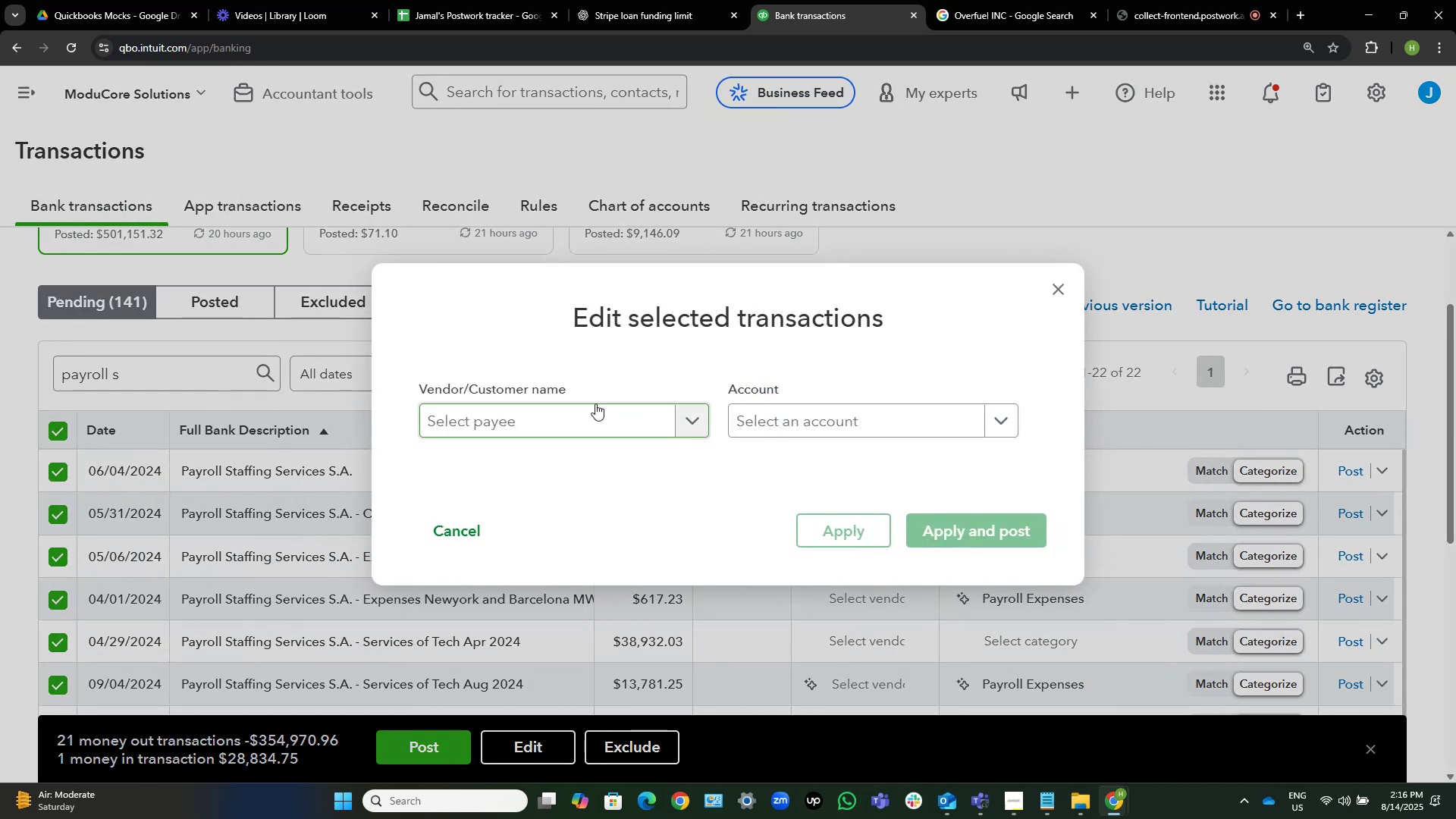 
left_click([598, 435])
 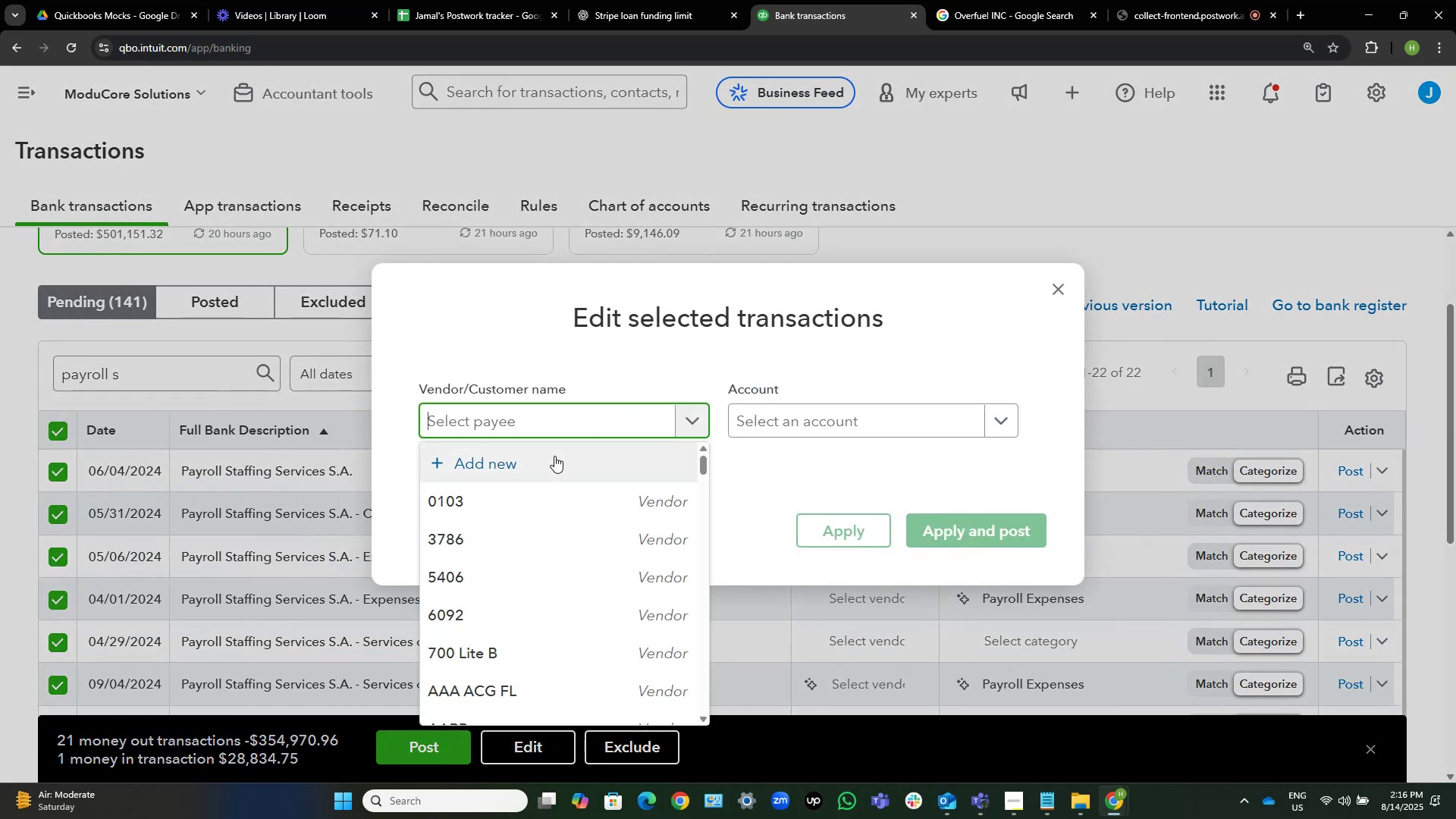 
key(Control+V)
 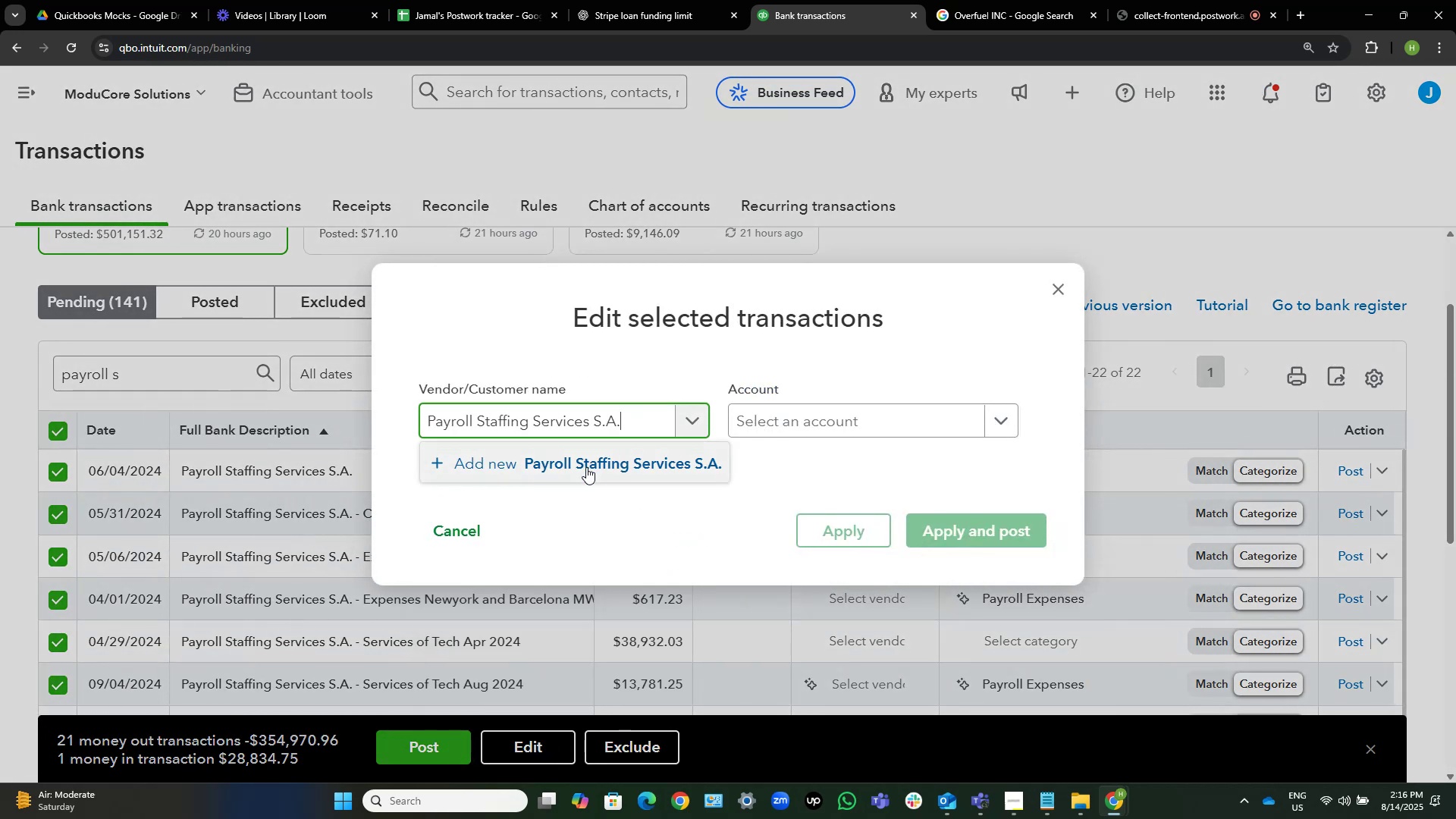 
left_click([586, 467])
 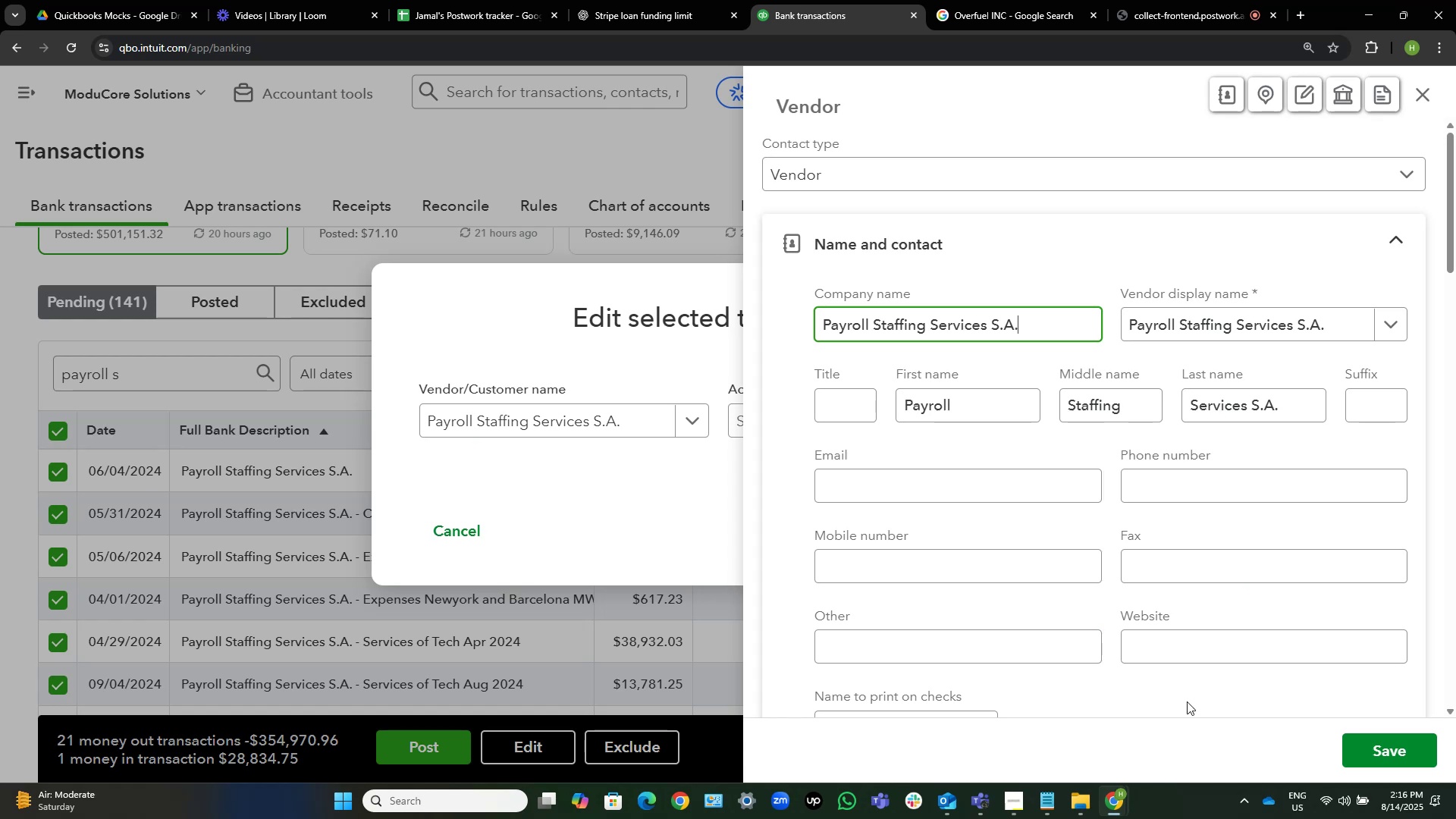 
left_click([1392, 750])
 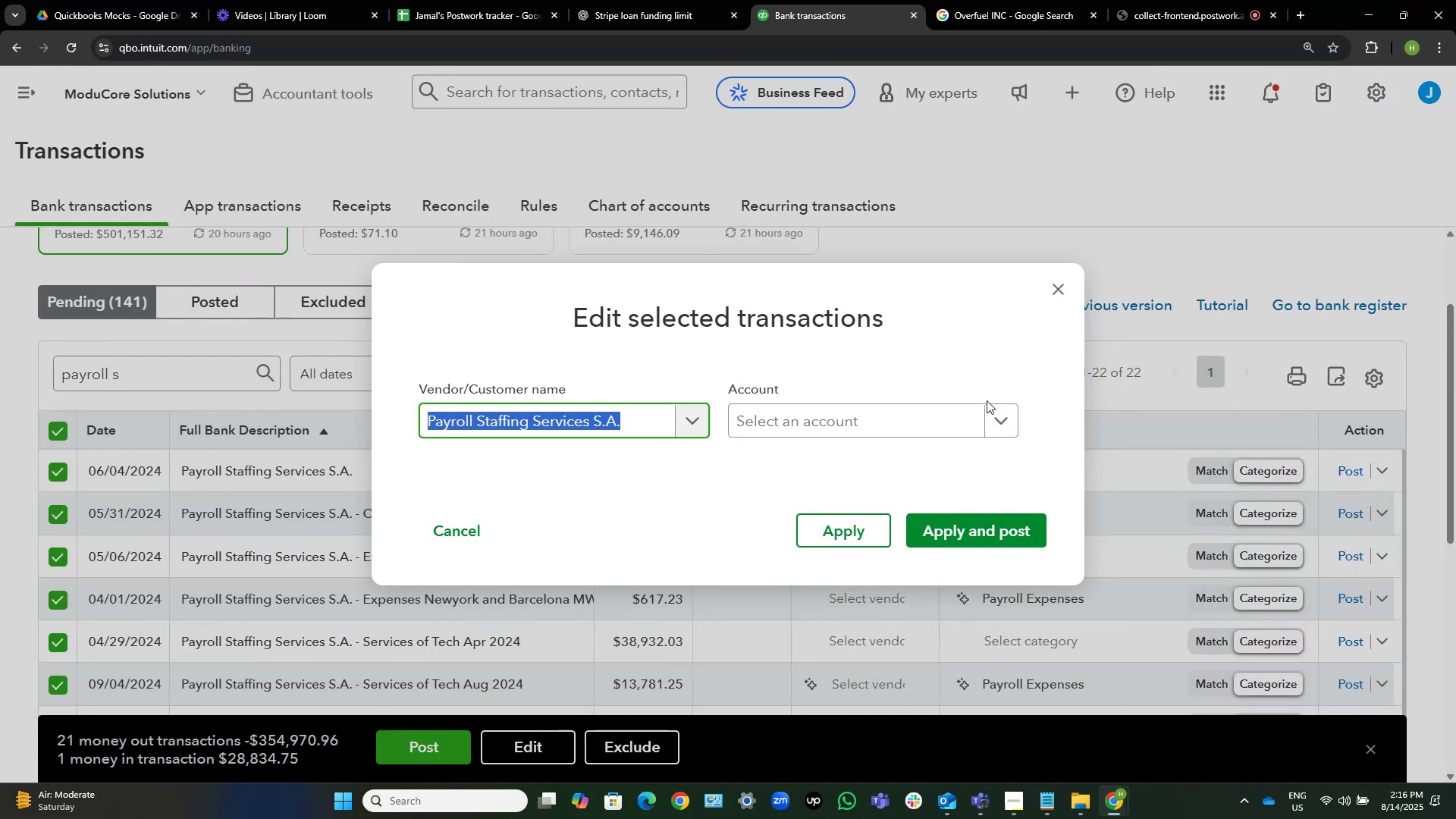 
wait(7.72)
 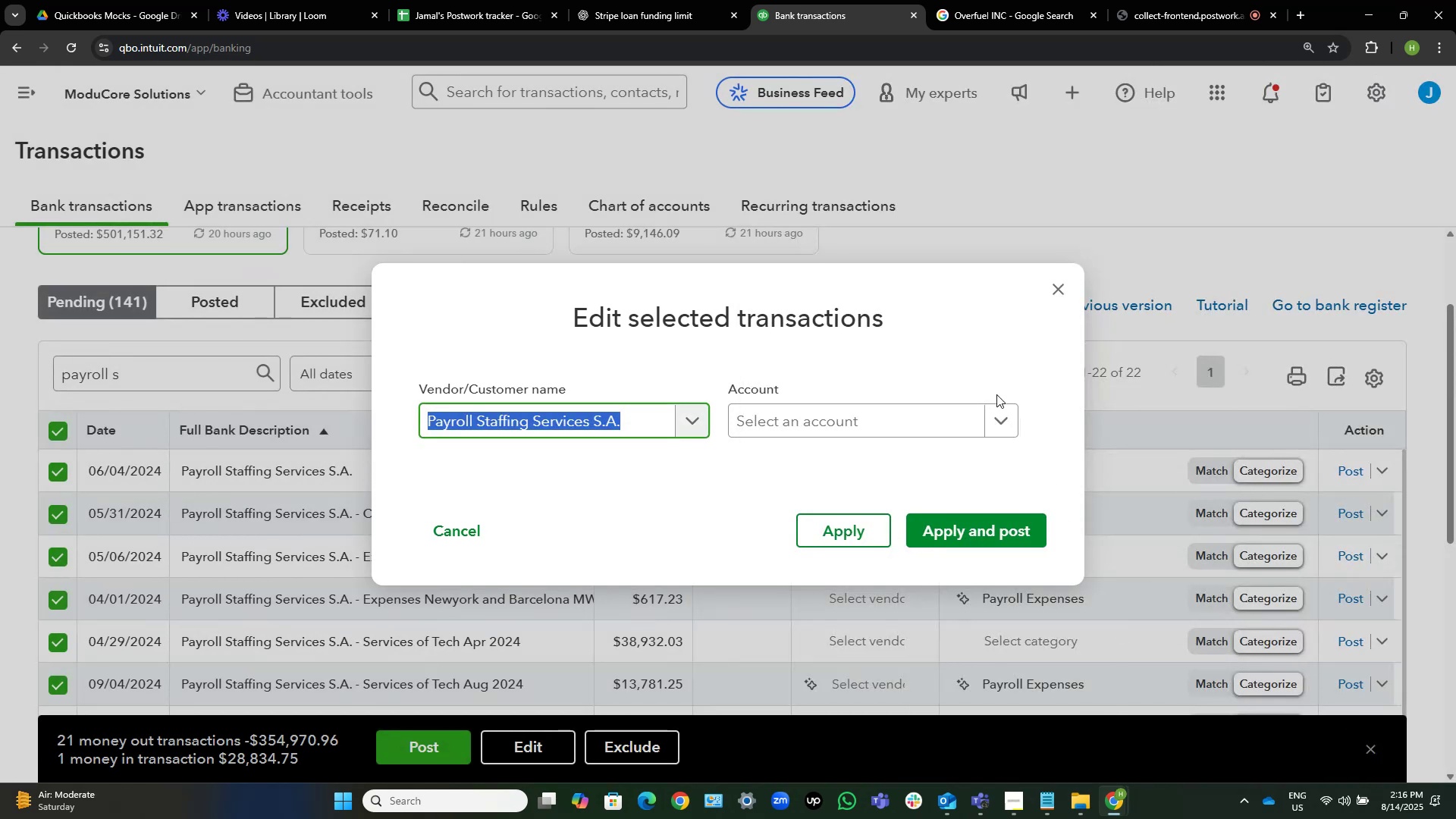 
left_click([926, 414])
 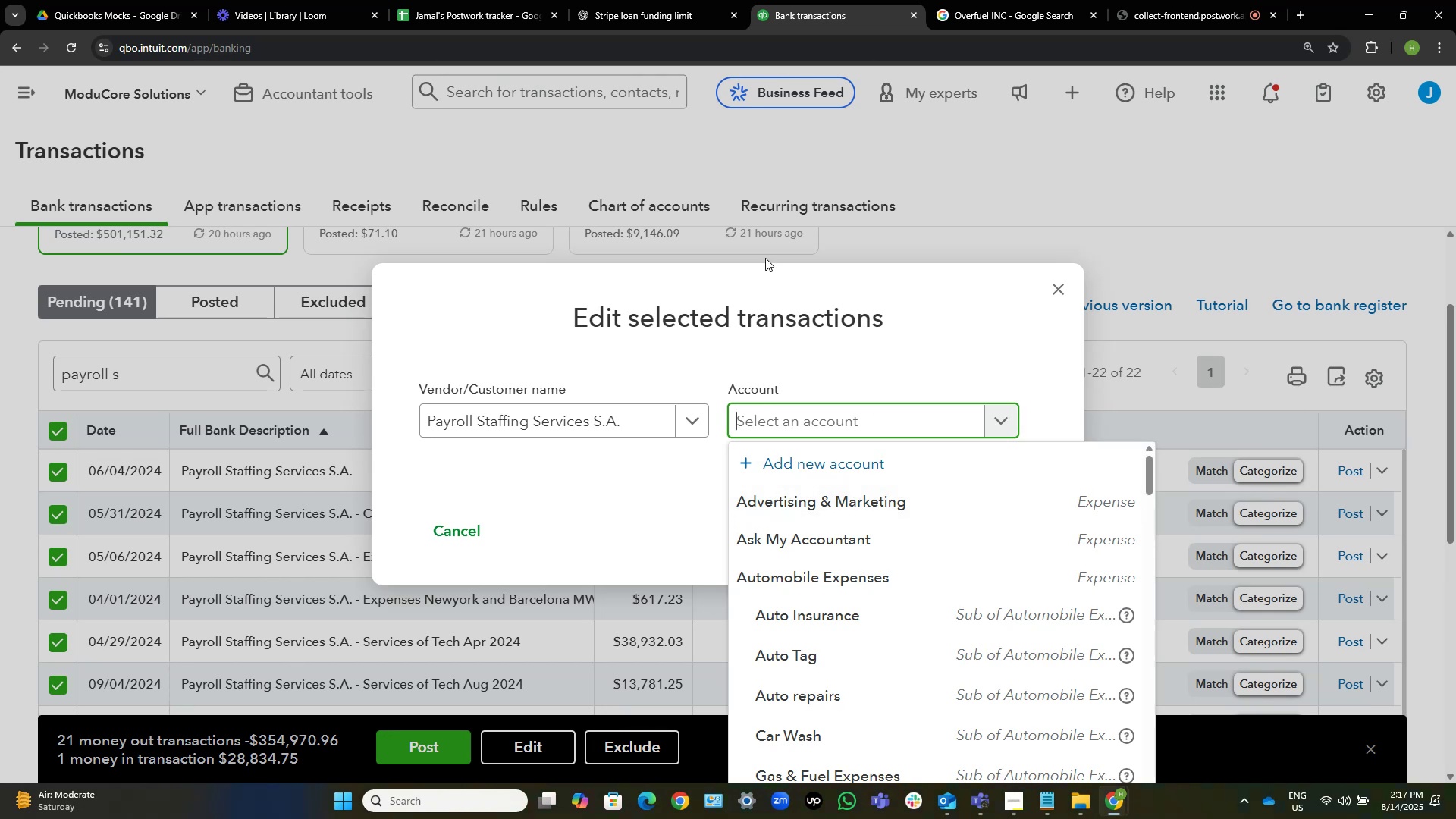 
wait(11.57)
 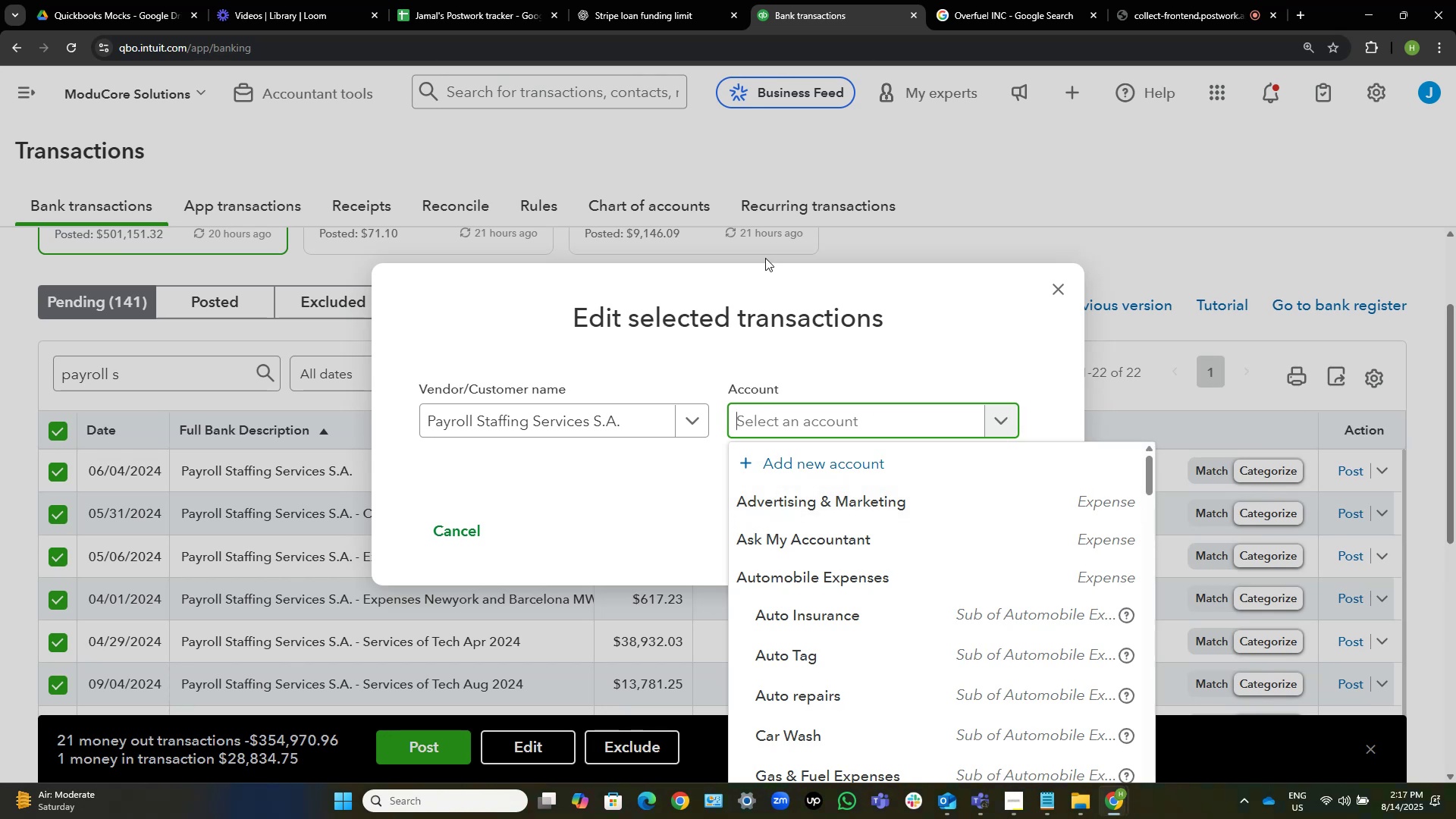 
type(contra)
 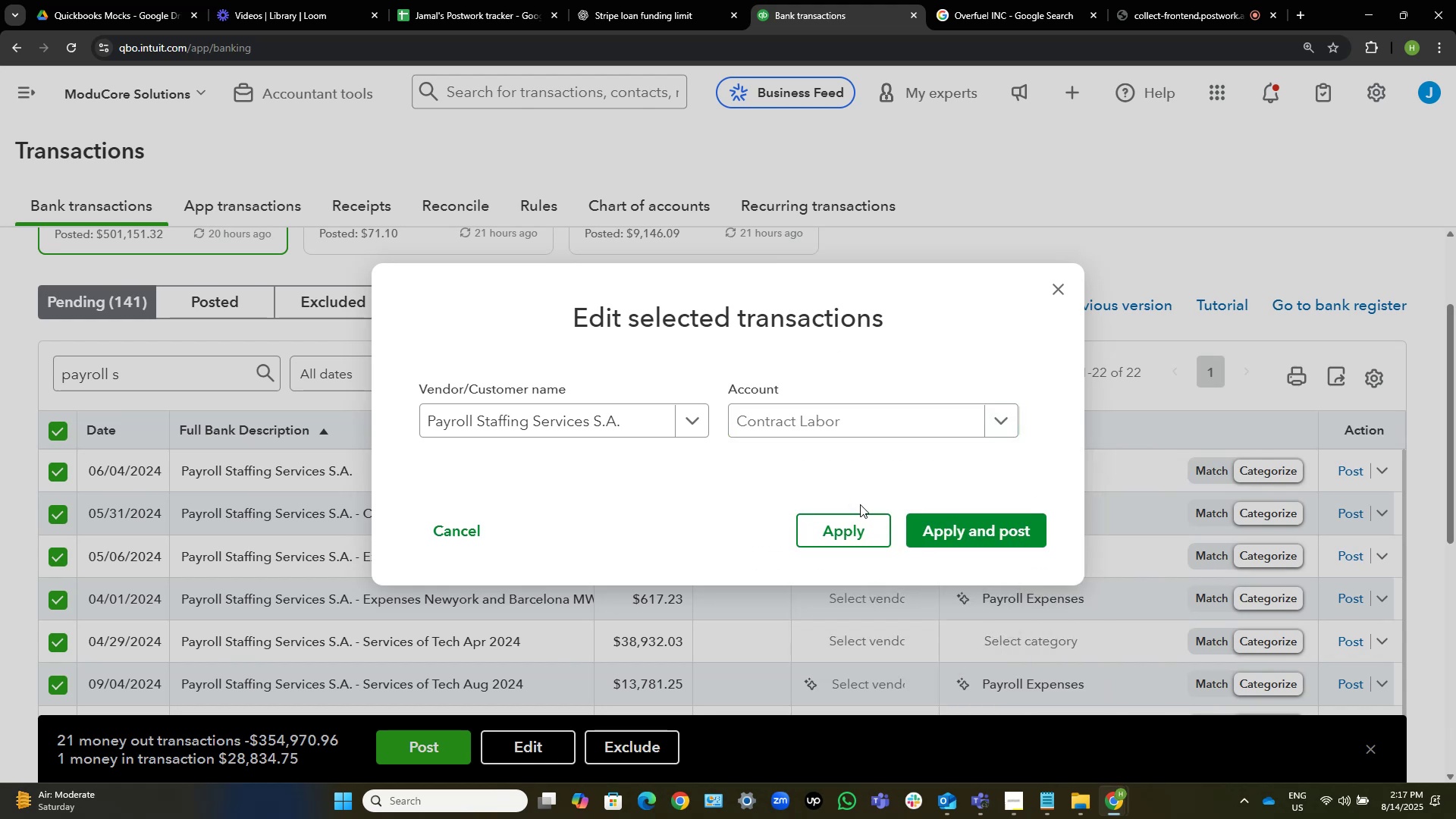 
left_click([949, 538])
 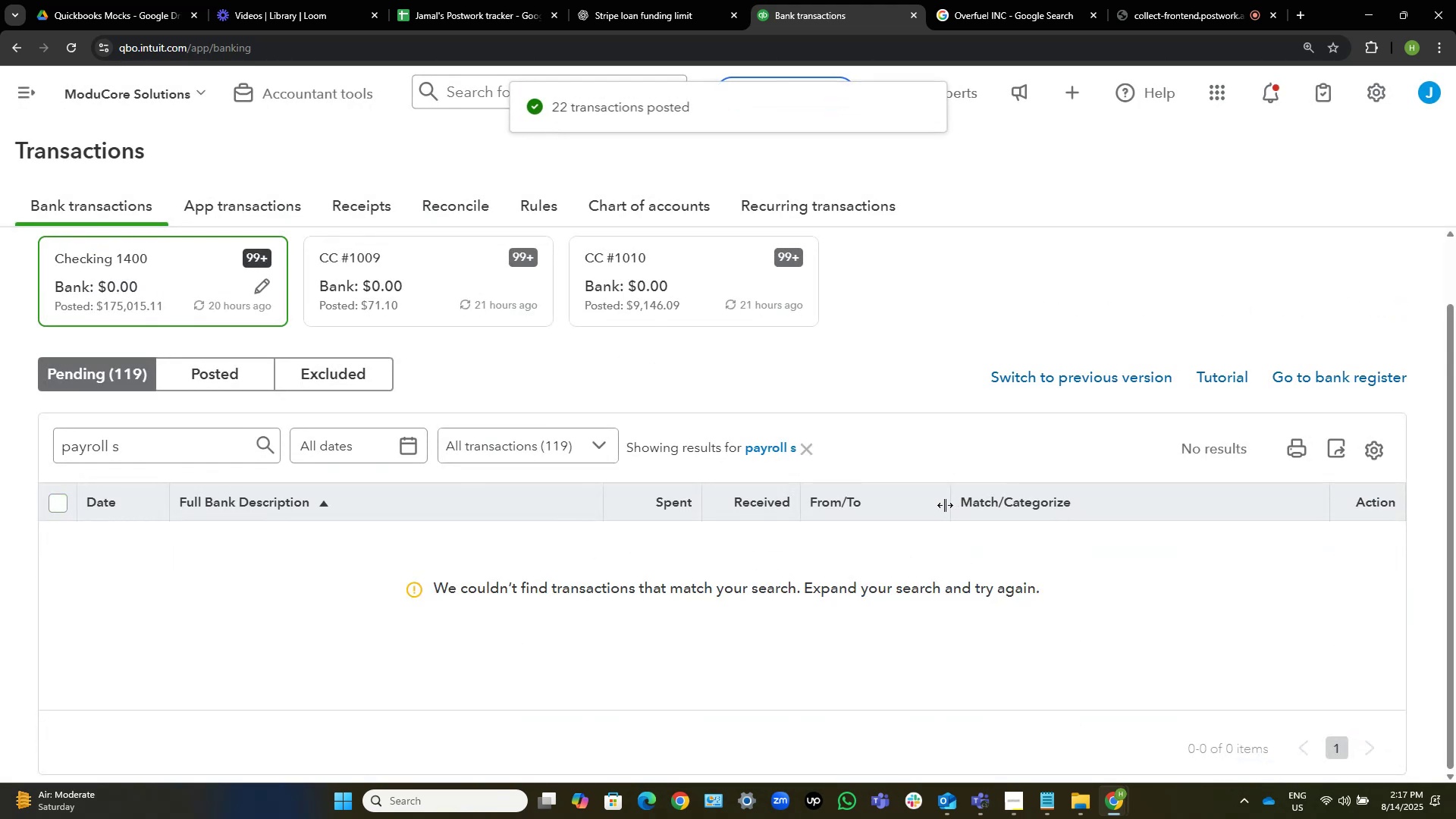 
wait(5.55)
 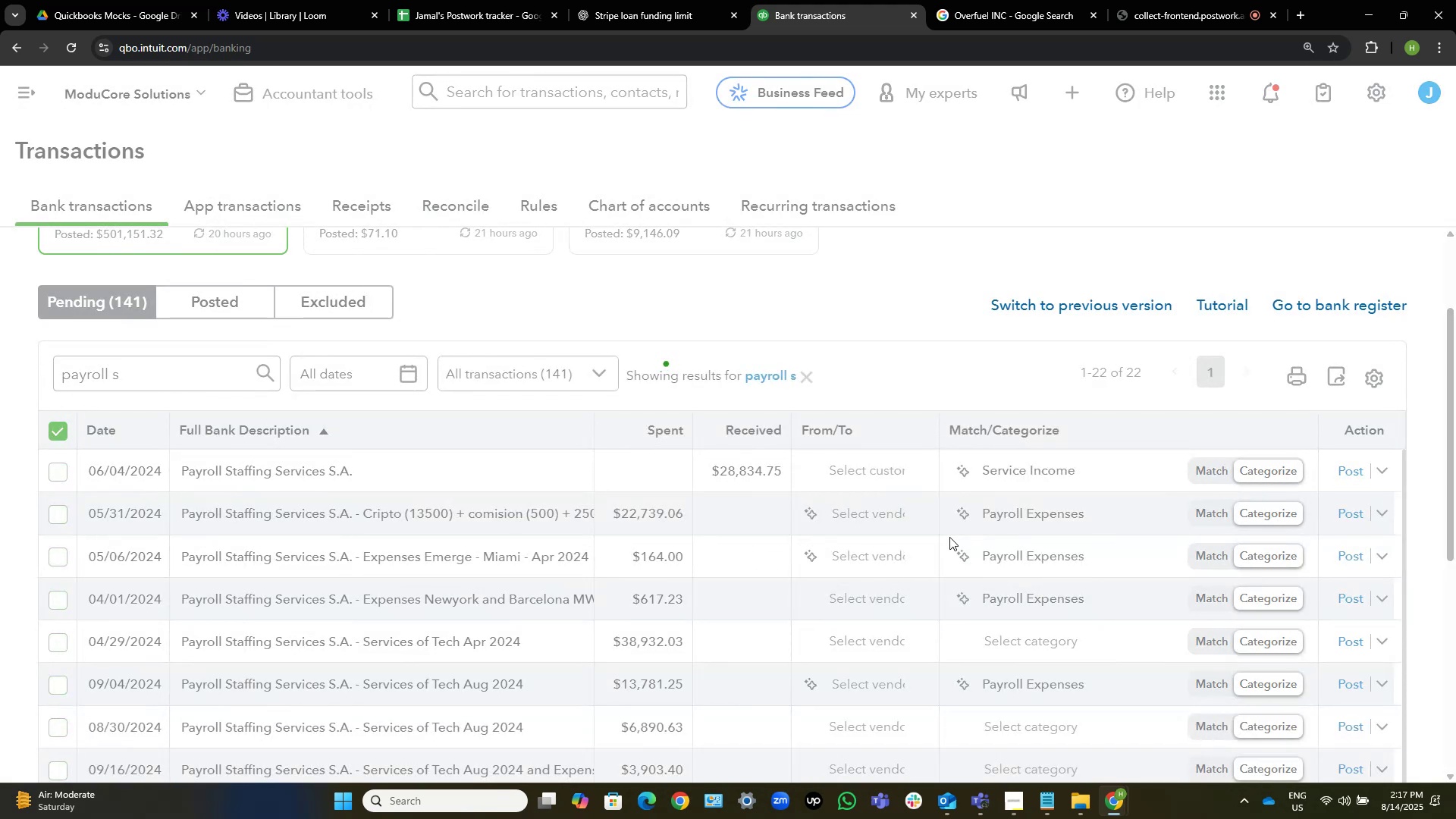 
left_click([808, 450])
 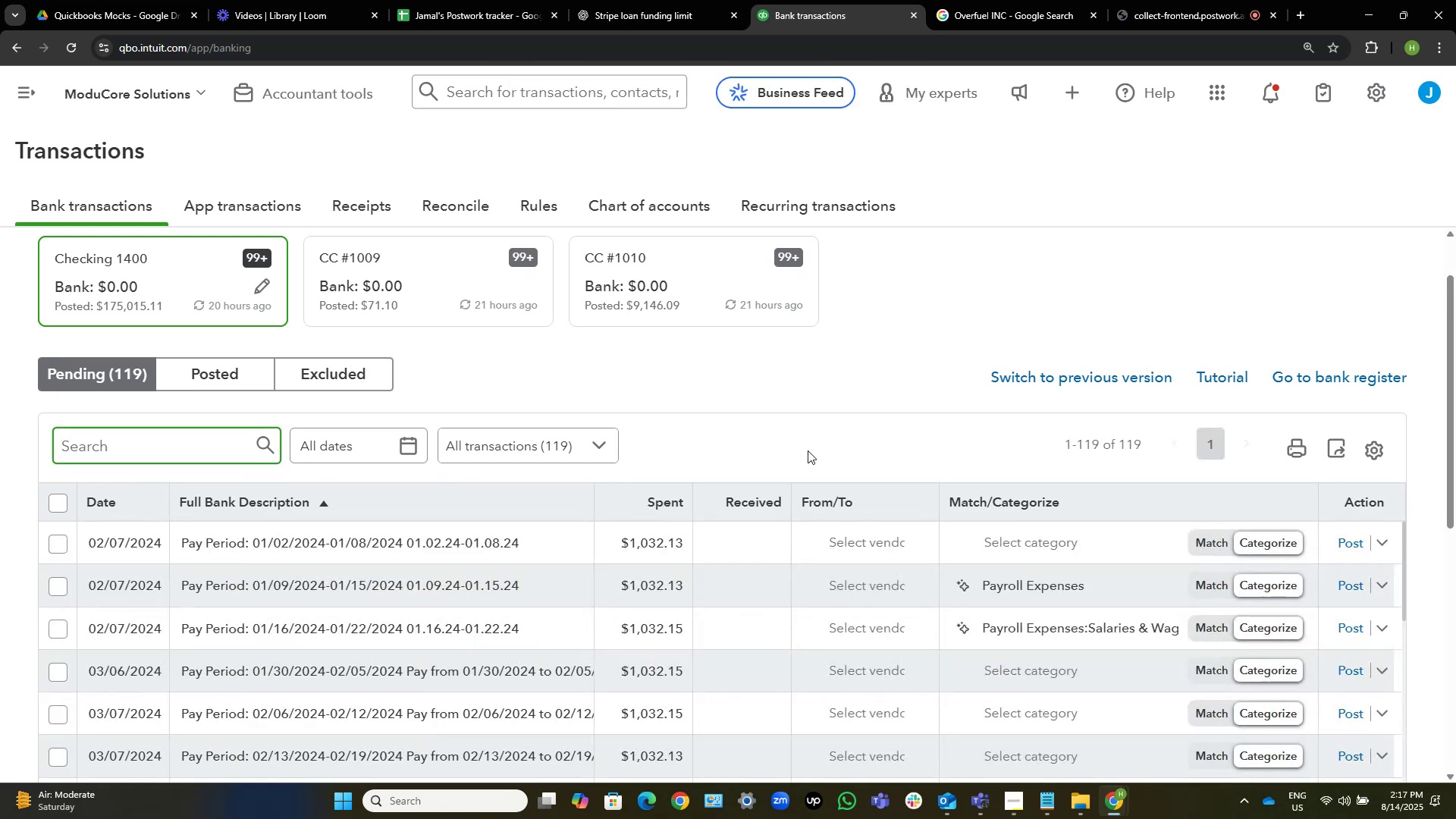 
wait(5.21)
 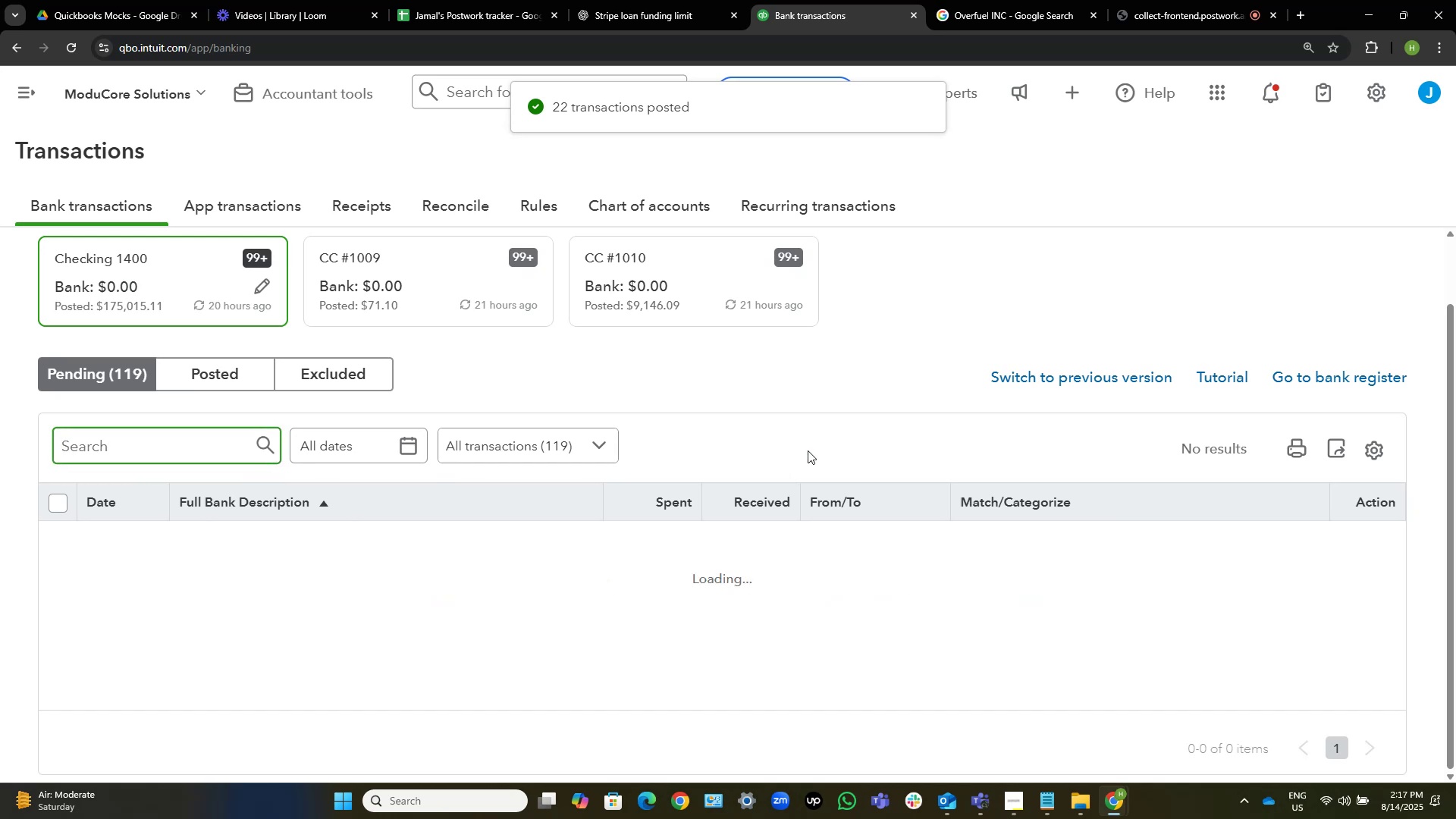 
scroll: coordinate [637, 435], scroll_direction: down, amount: 3.0
 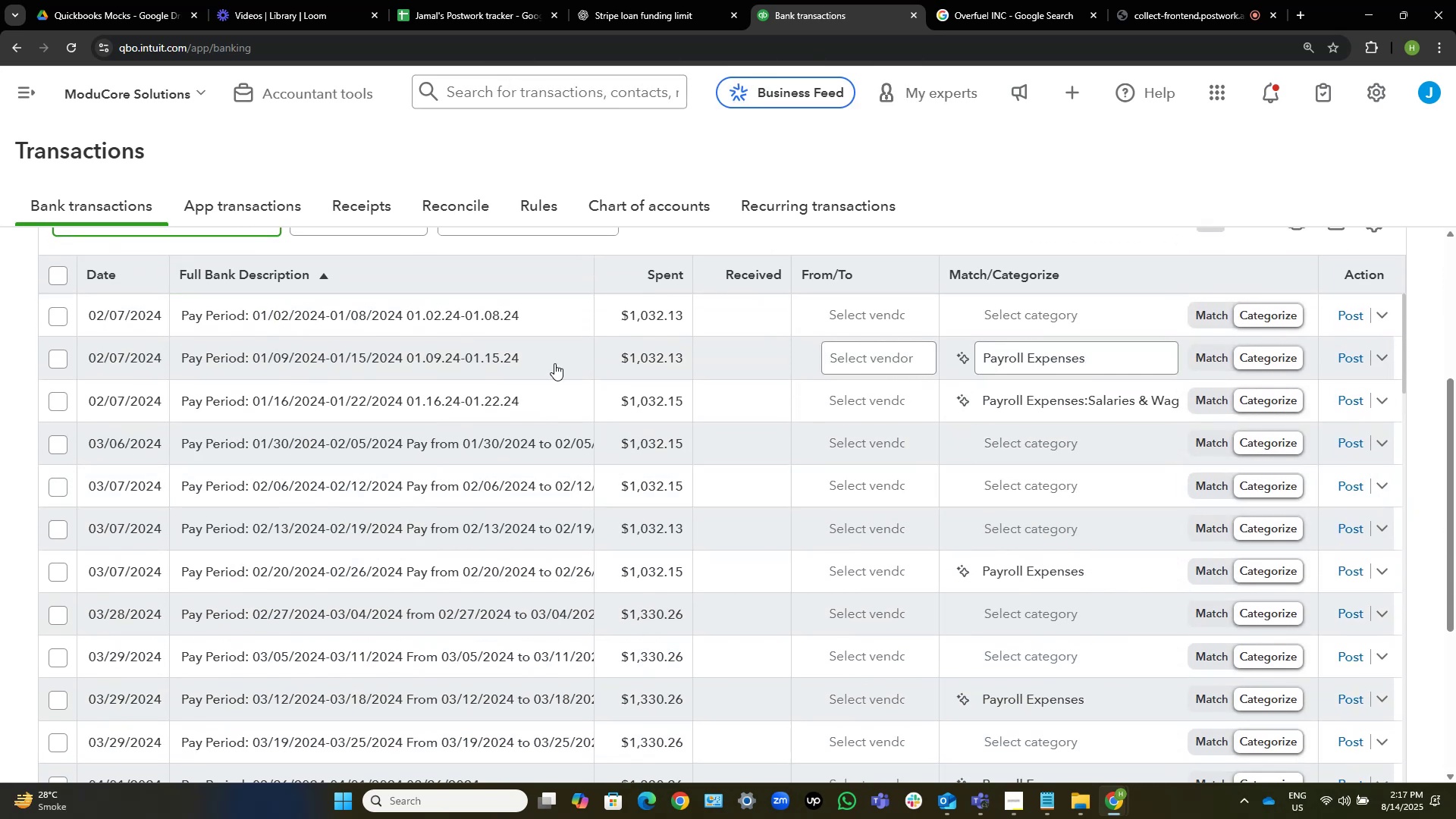 
scroll: coordinate [529, 306], scroll_direction: up, amount: 8.0
 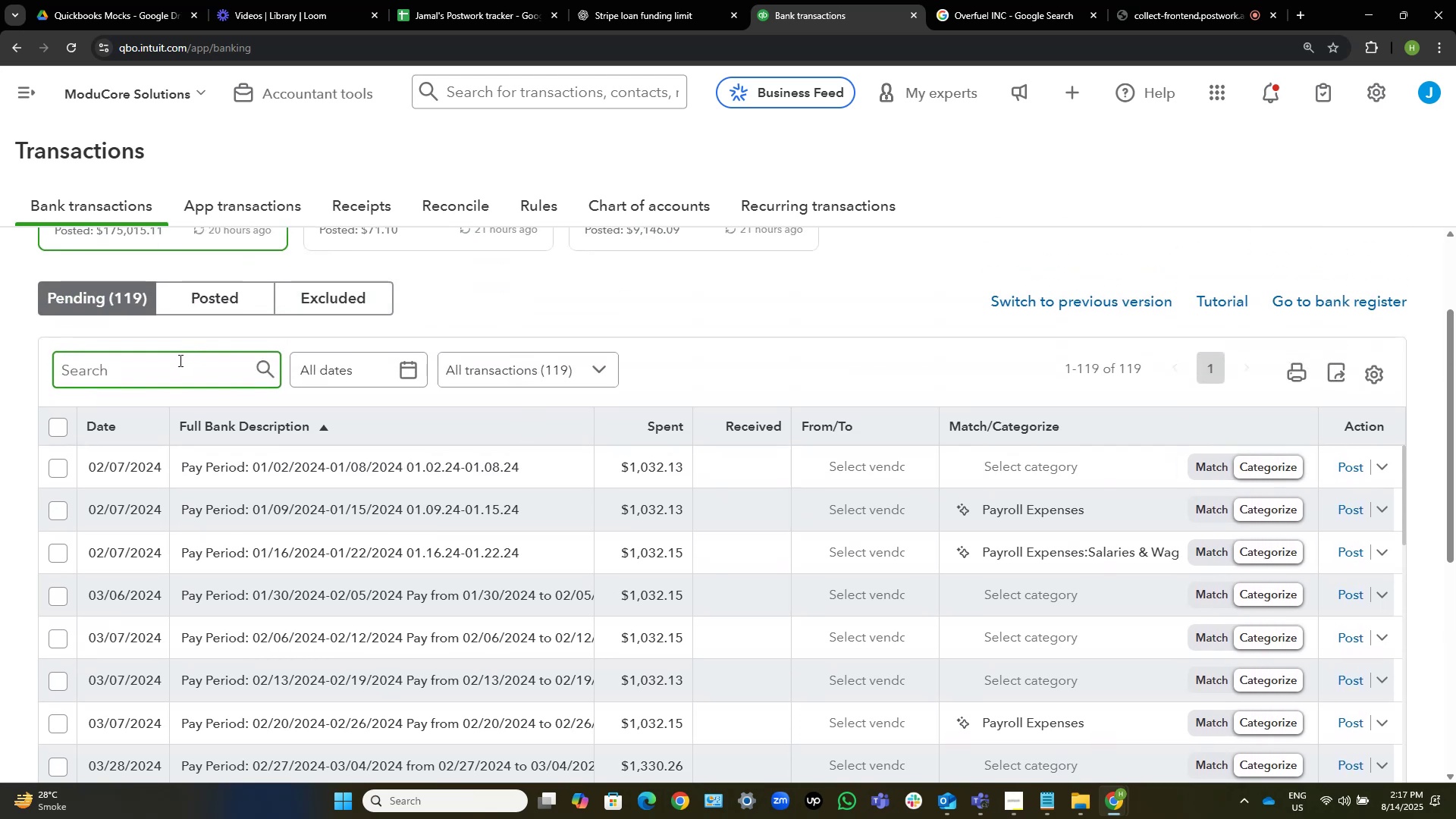 
left_click([179, 361])
 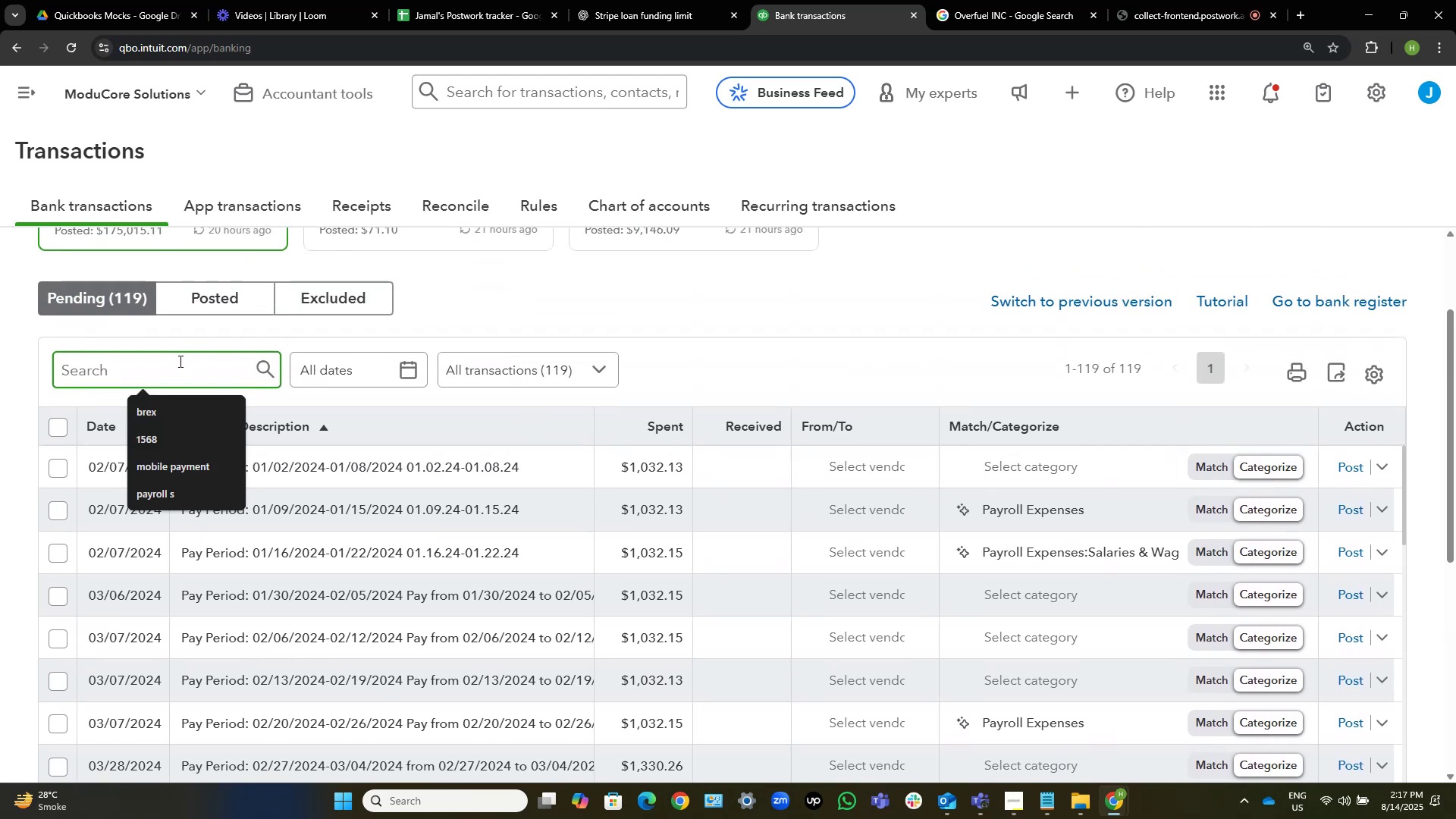 
type(Pay p)
 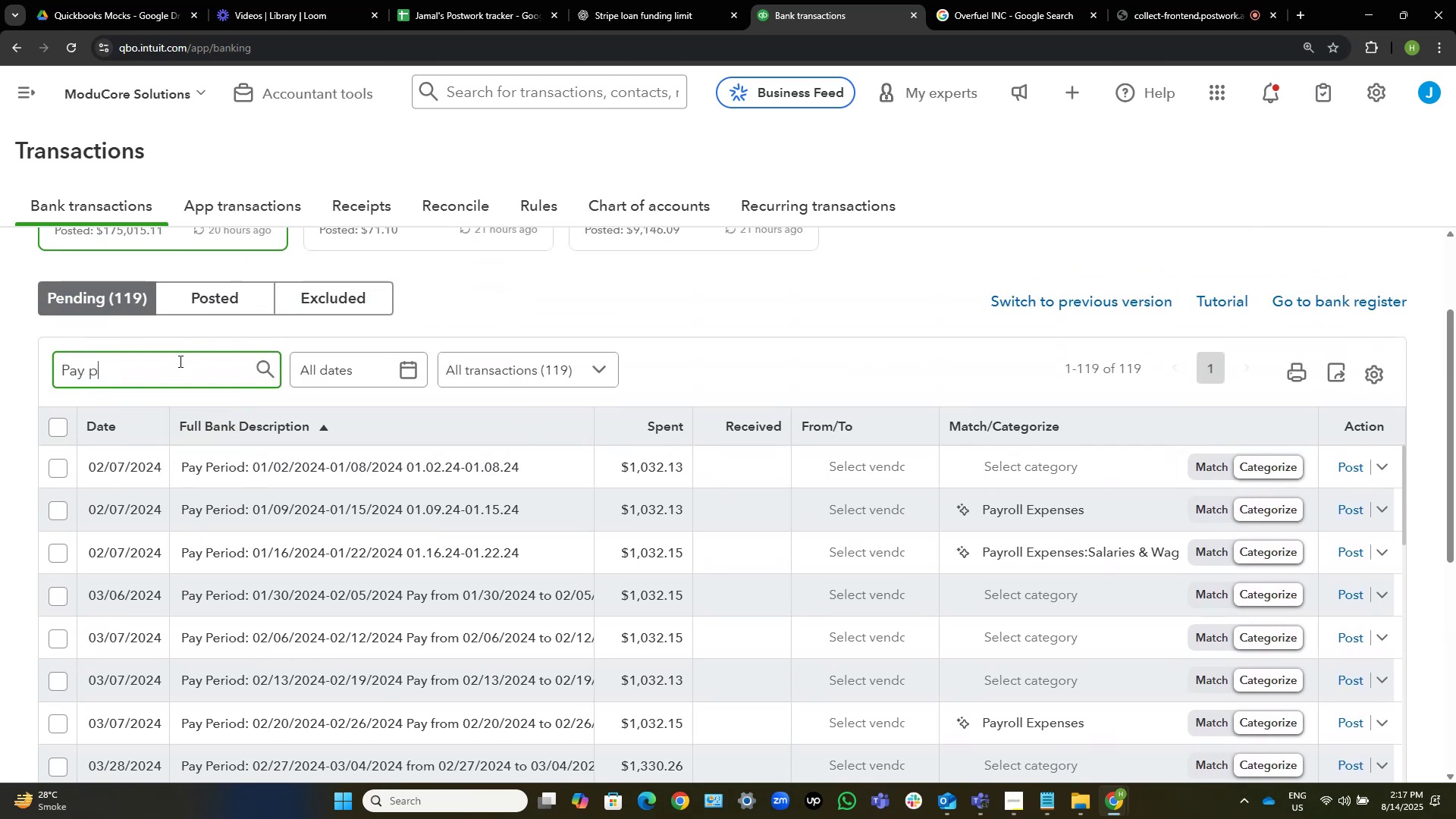 
key(Enter)
 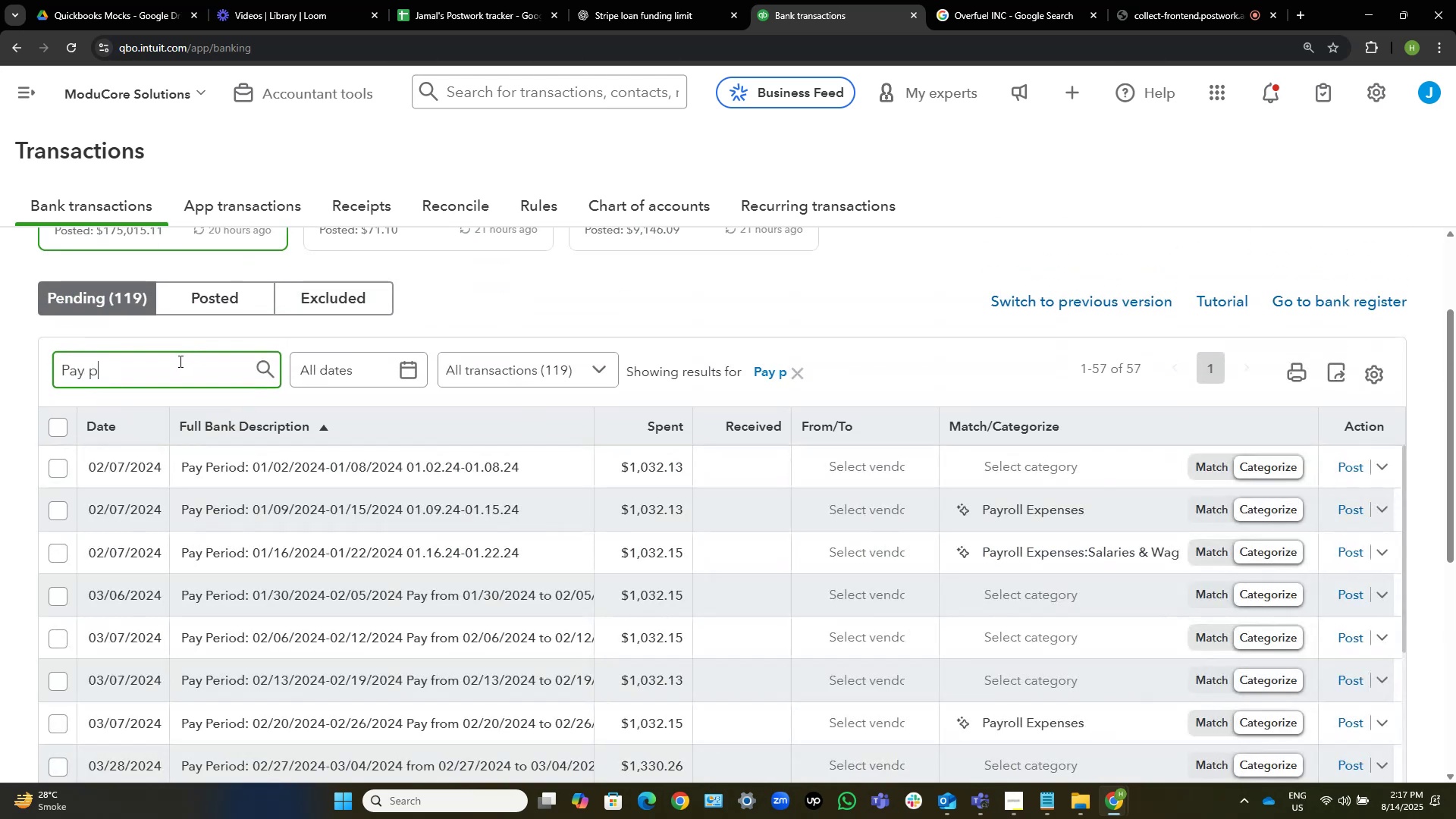 
scroll: coordinate [768, 453], scroll_direction: down, amount: 50.0
 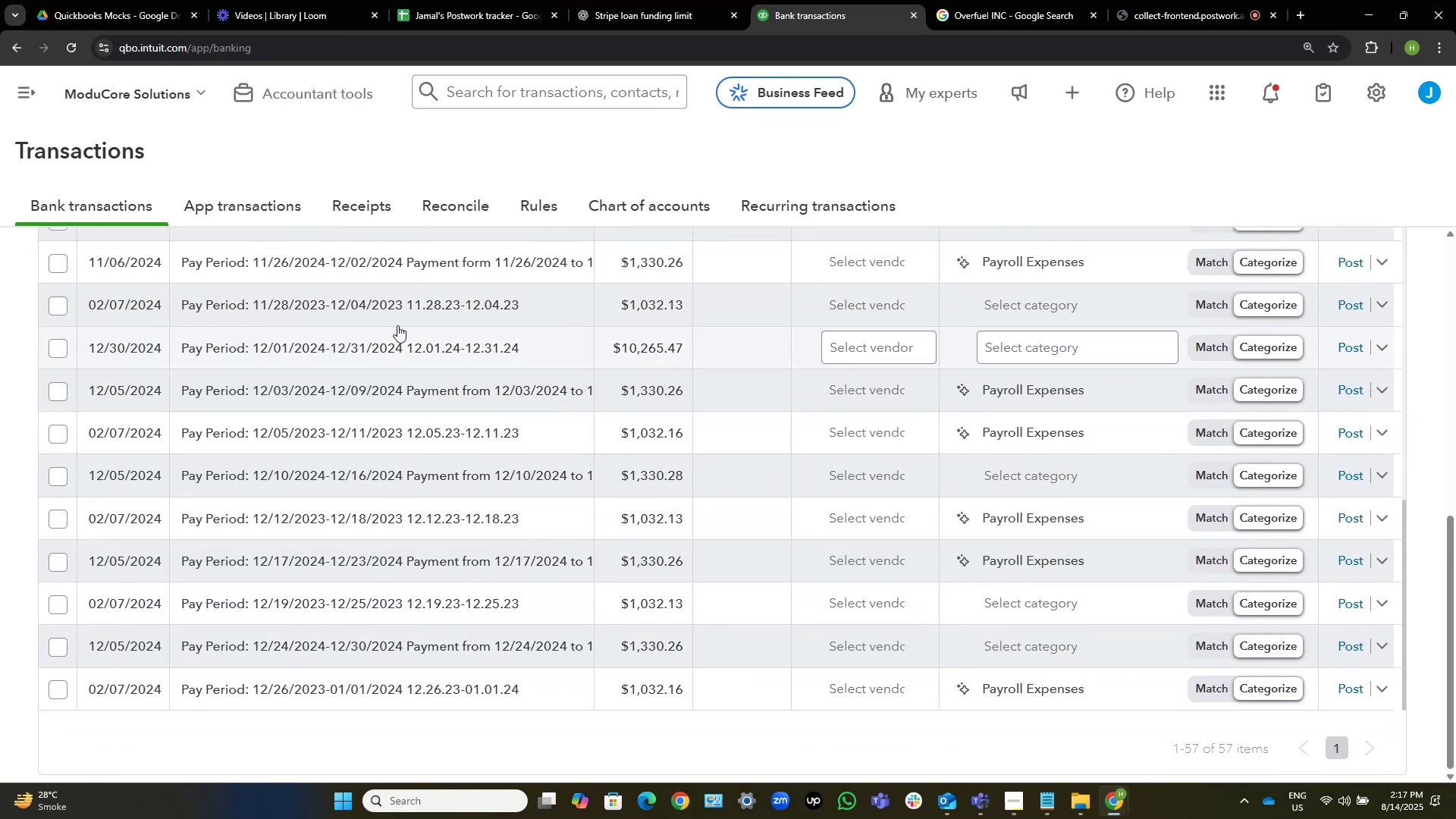 
scroll: coordinate [0, 348], scroll_direction: up, amount: 14.0
 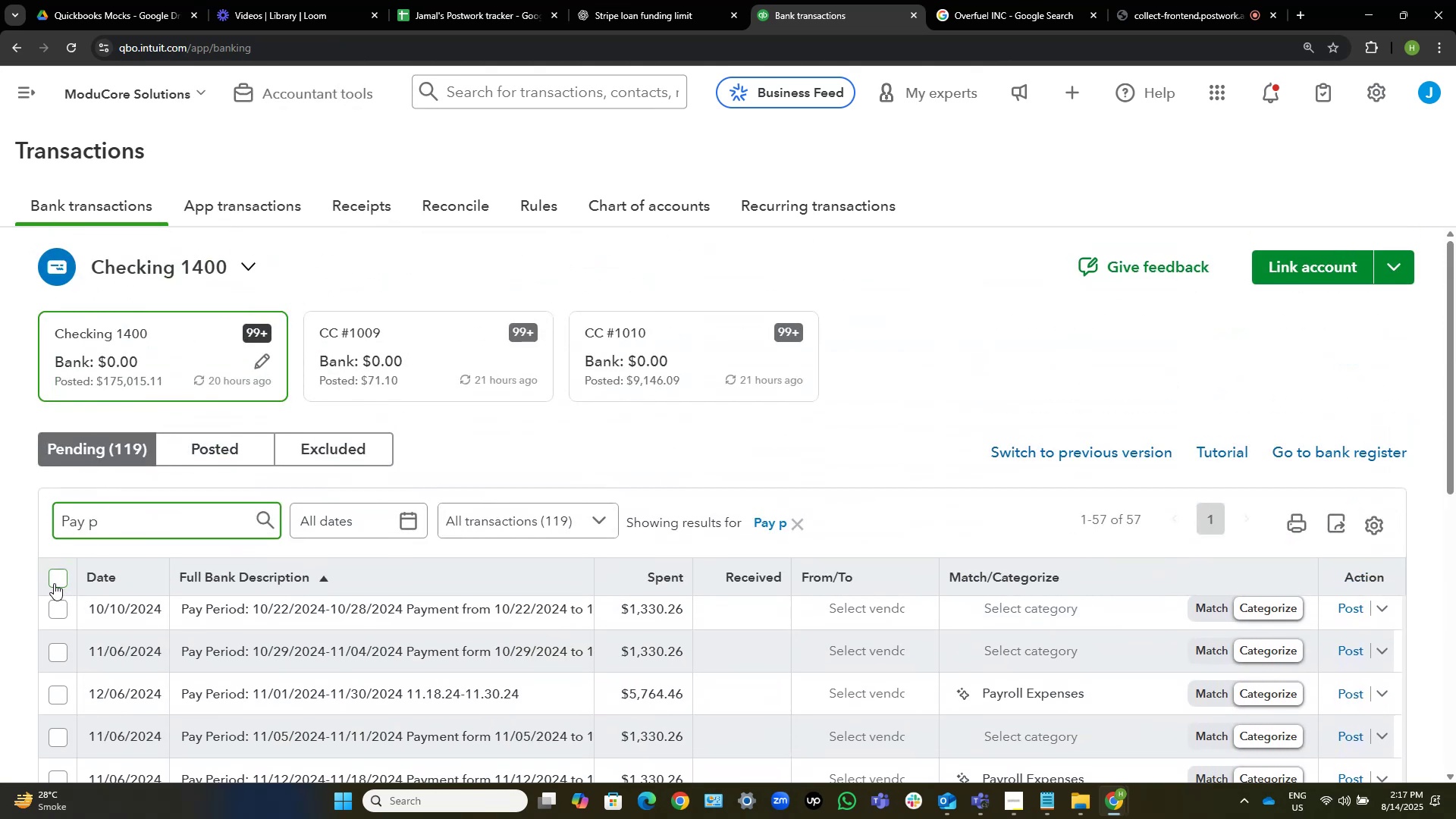 
left_click([54, 583])
 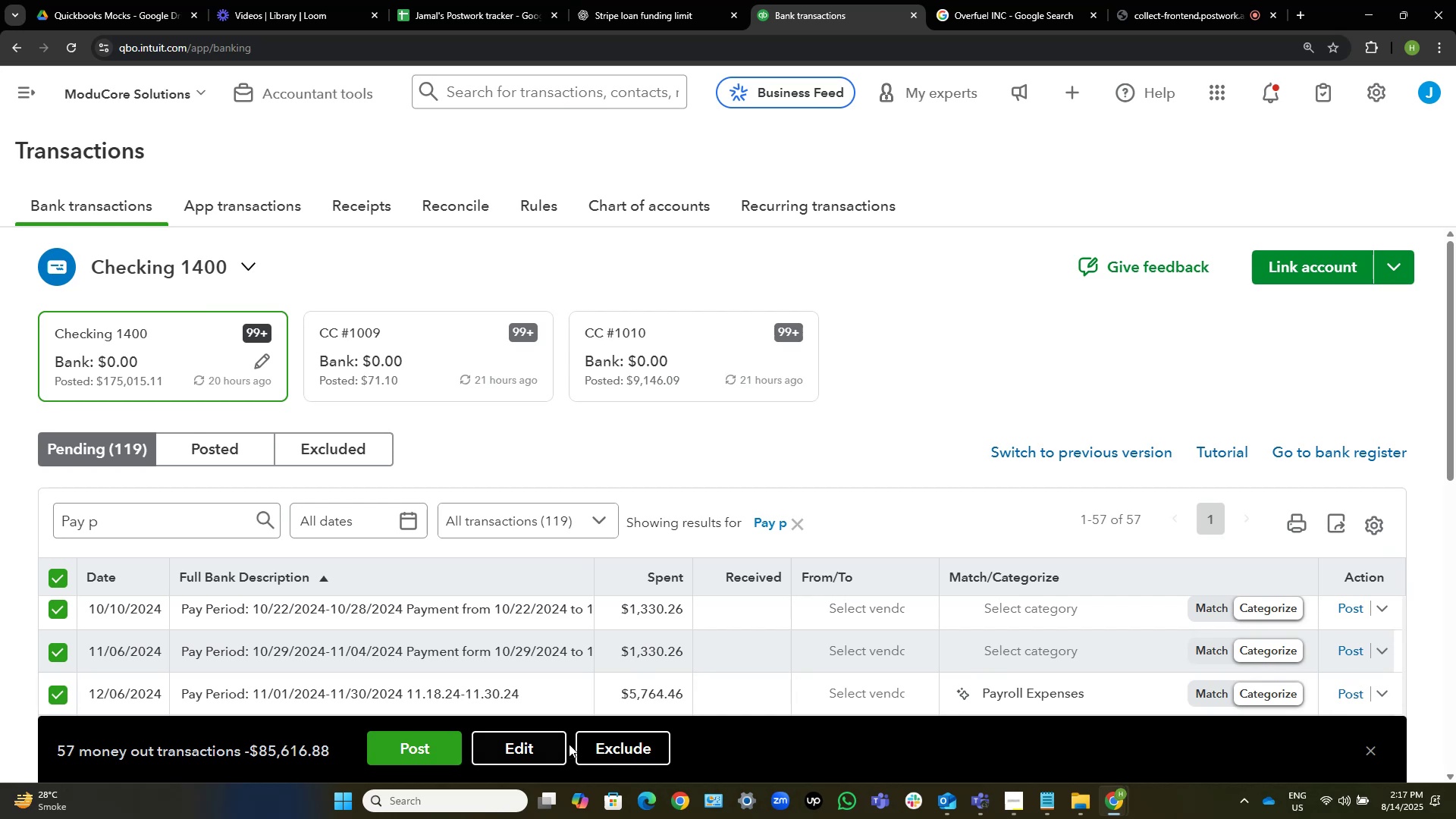 
left_click([566, 747])
 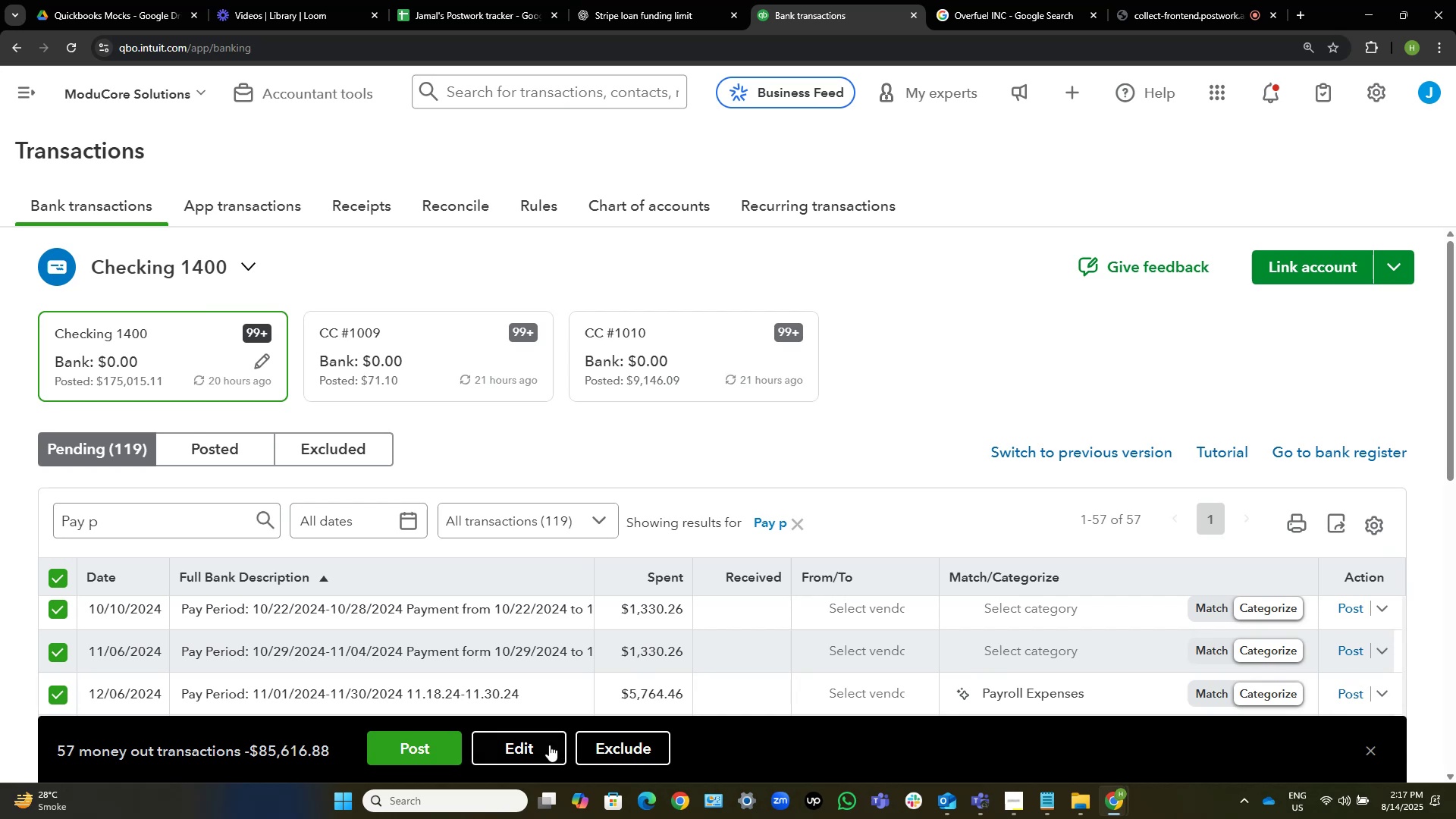 
left_click([544, 744])
 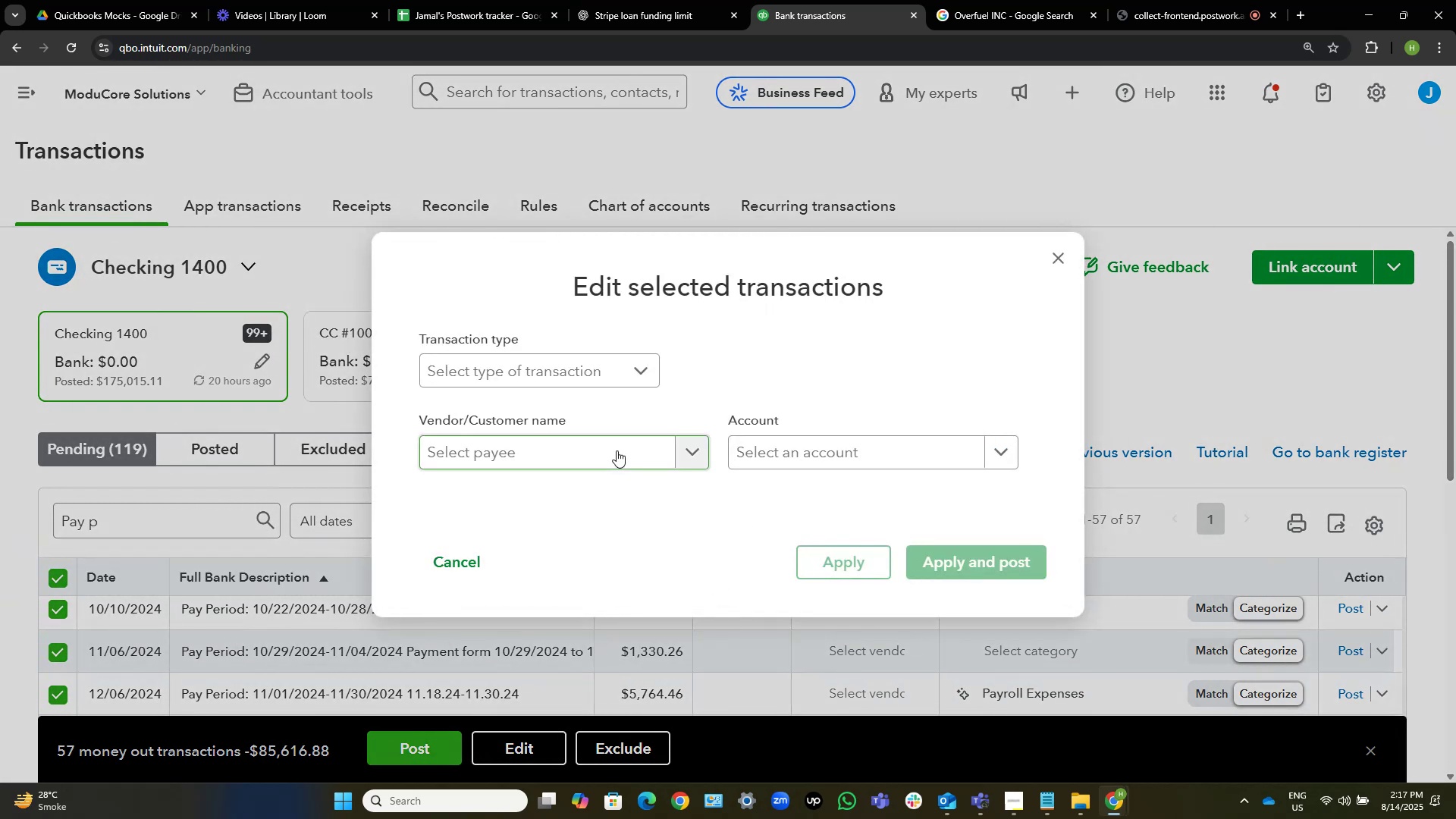 
left_click([612, 450])
 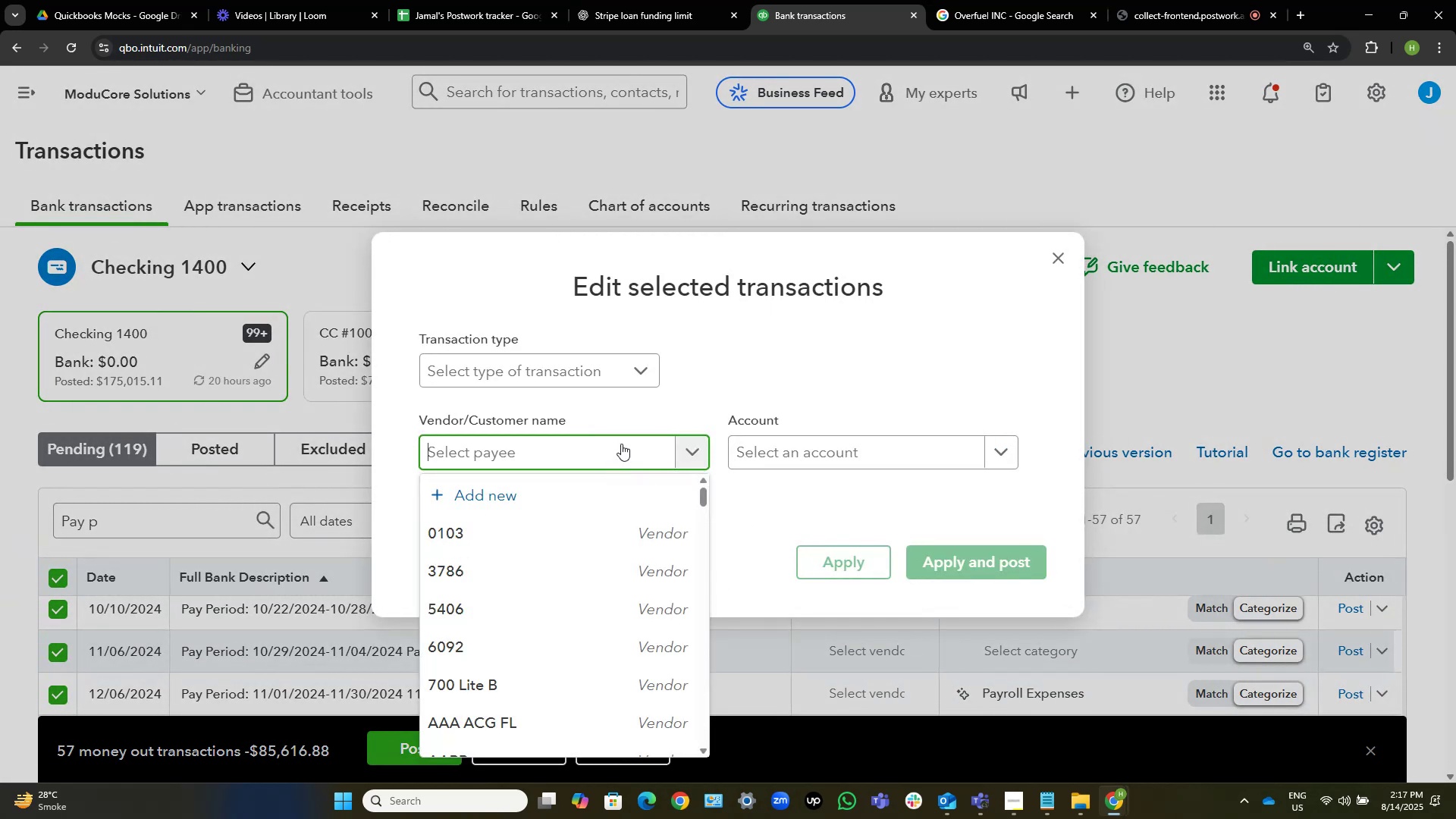 
hold_key(key=ShiftLeft, duration=0.49)
 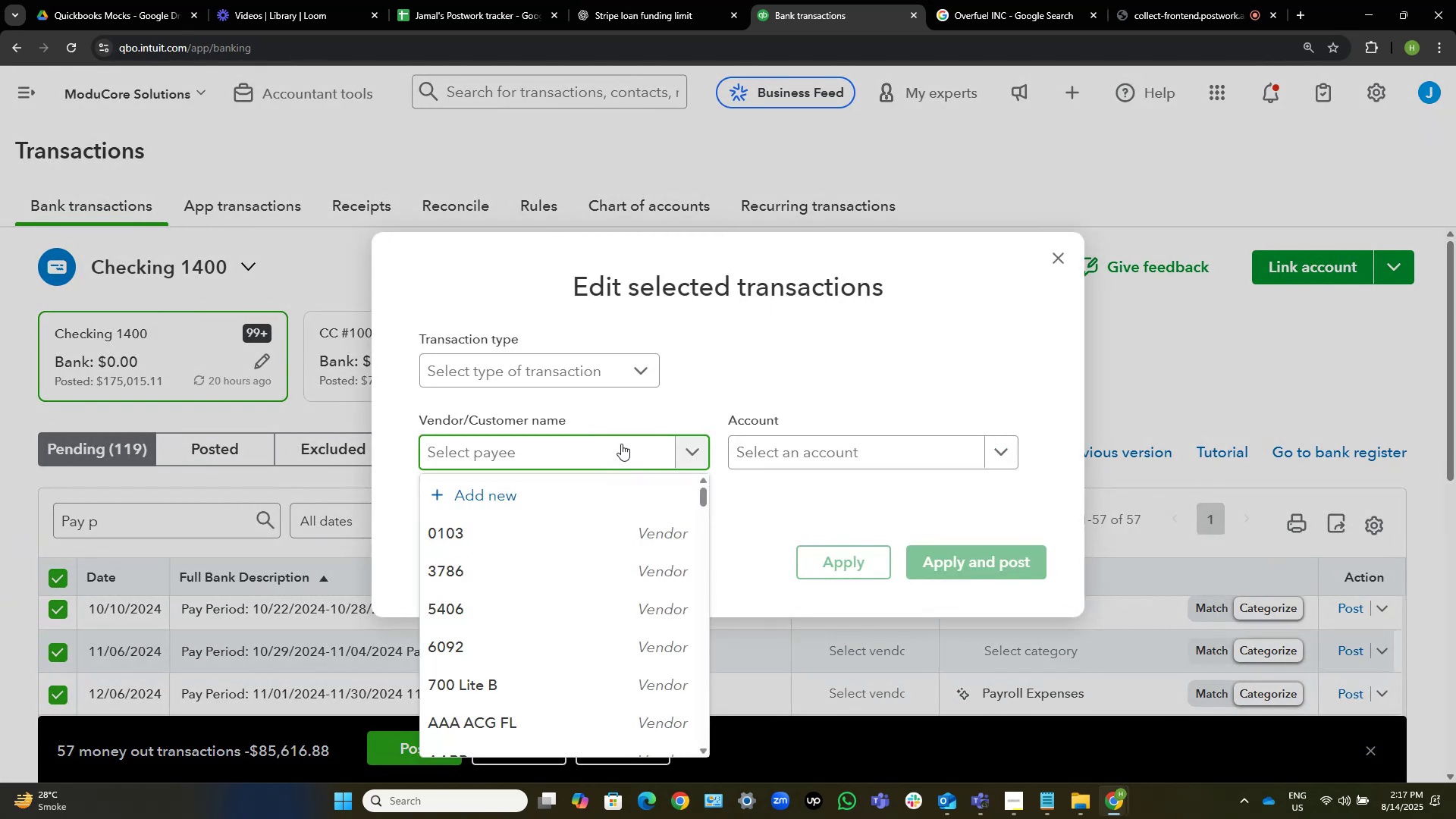 
type(pay Period[Home])
 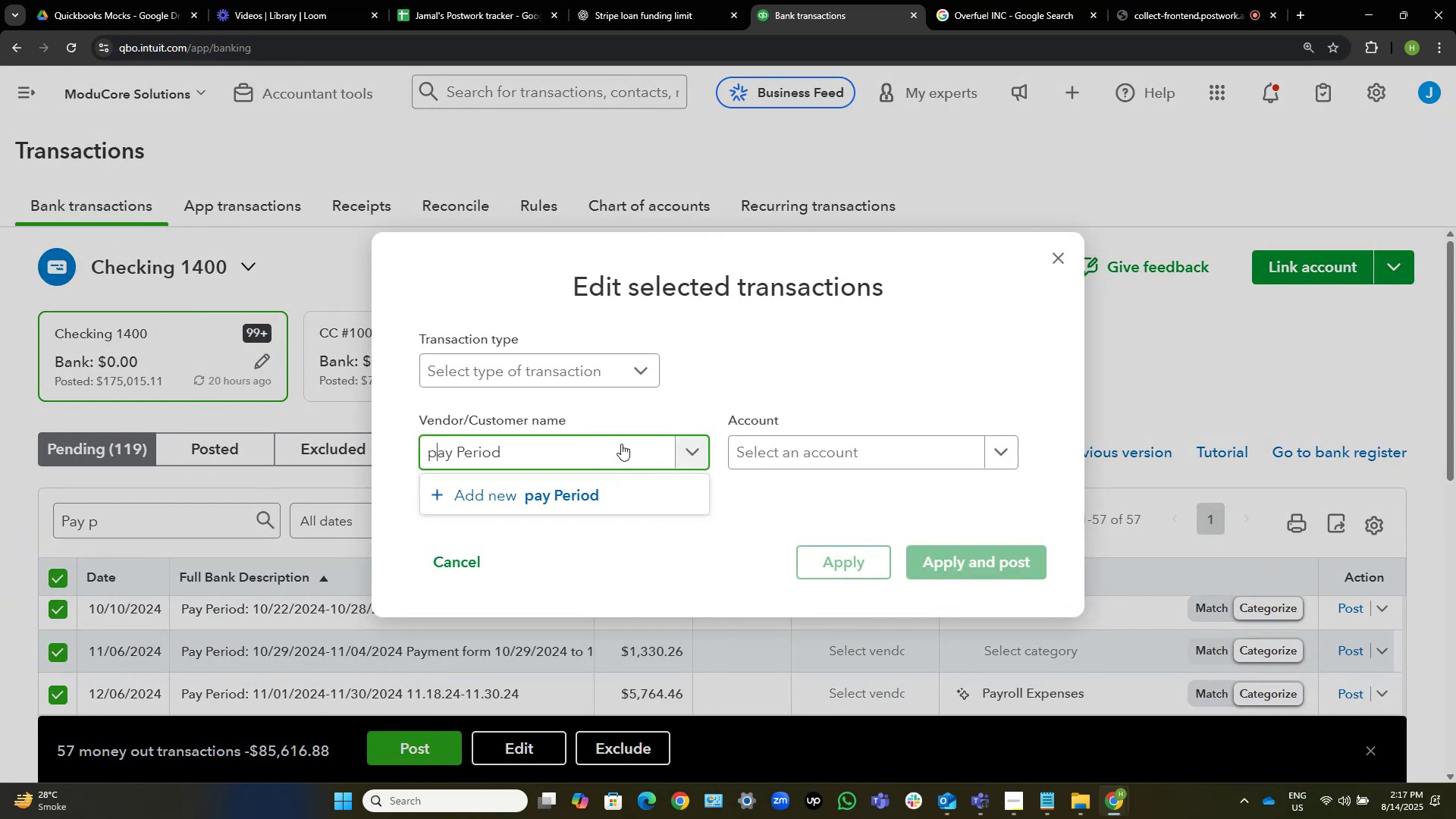 
 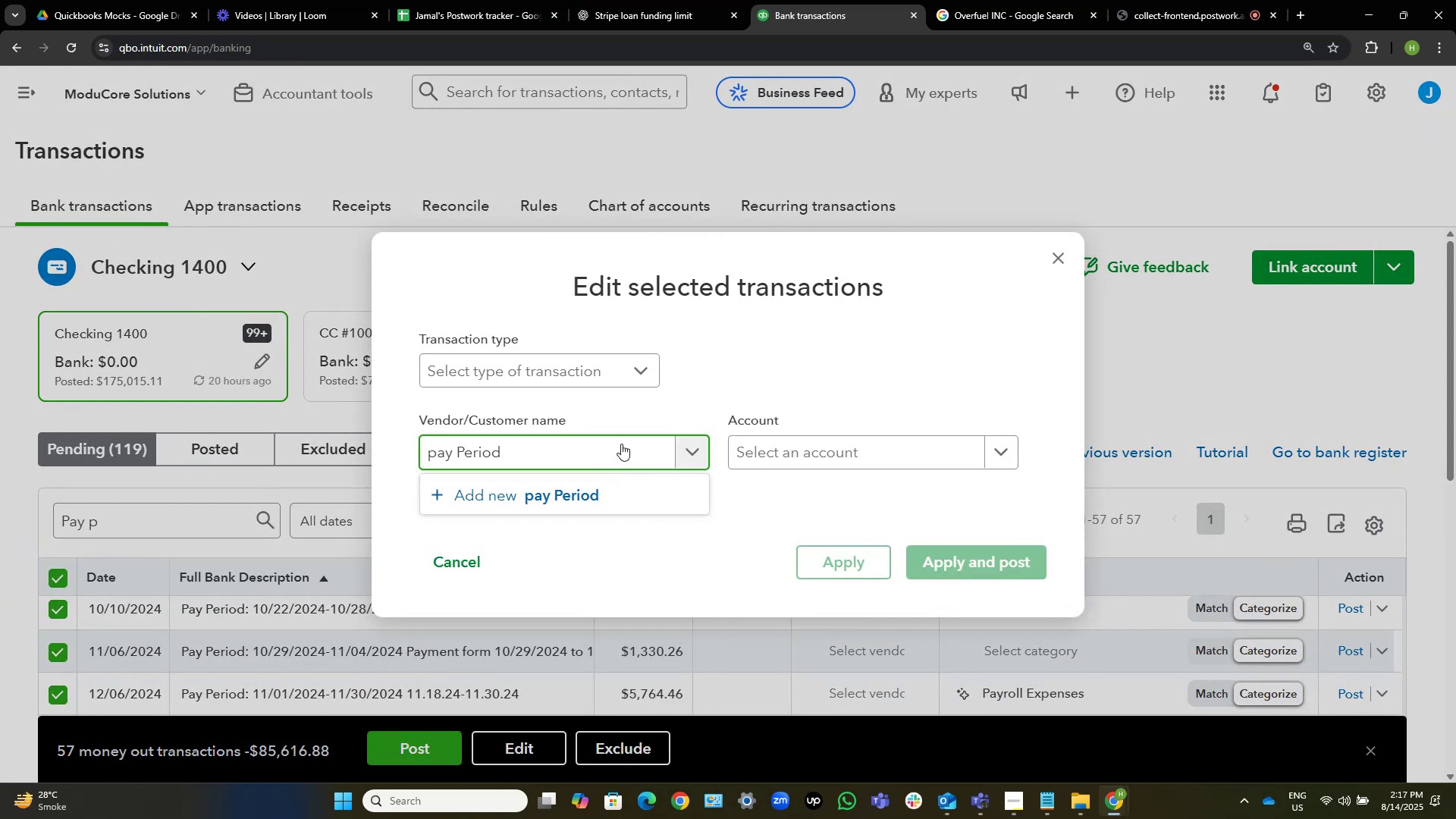 
key(ArrowRight)
 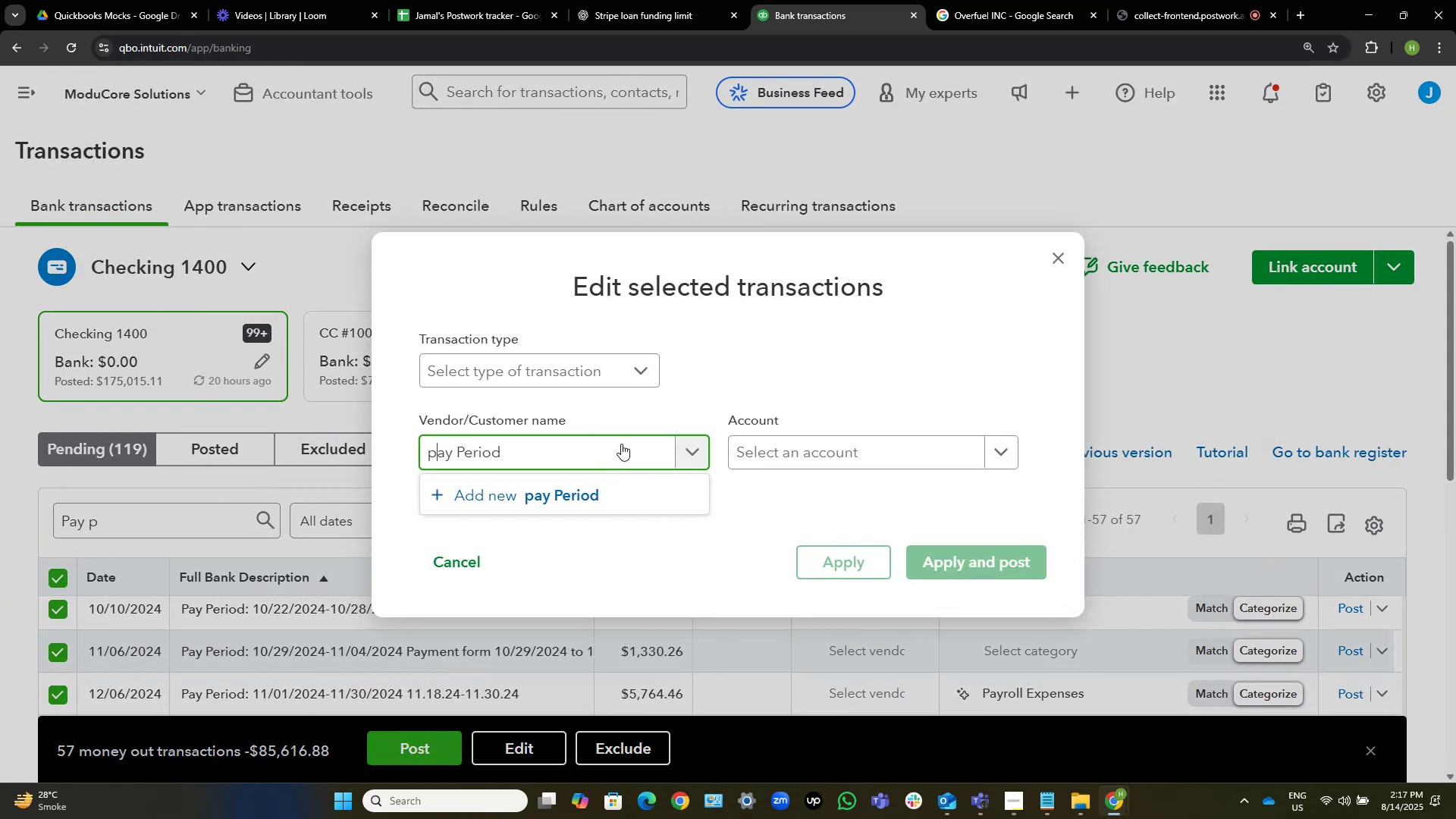 
key(Backspace)
 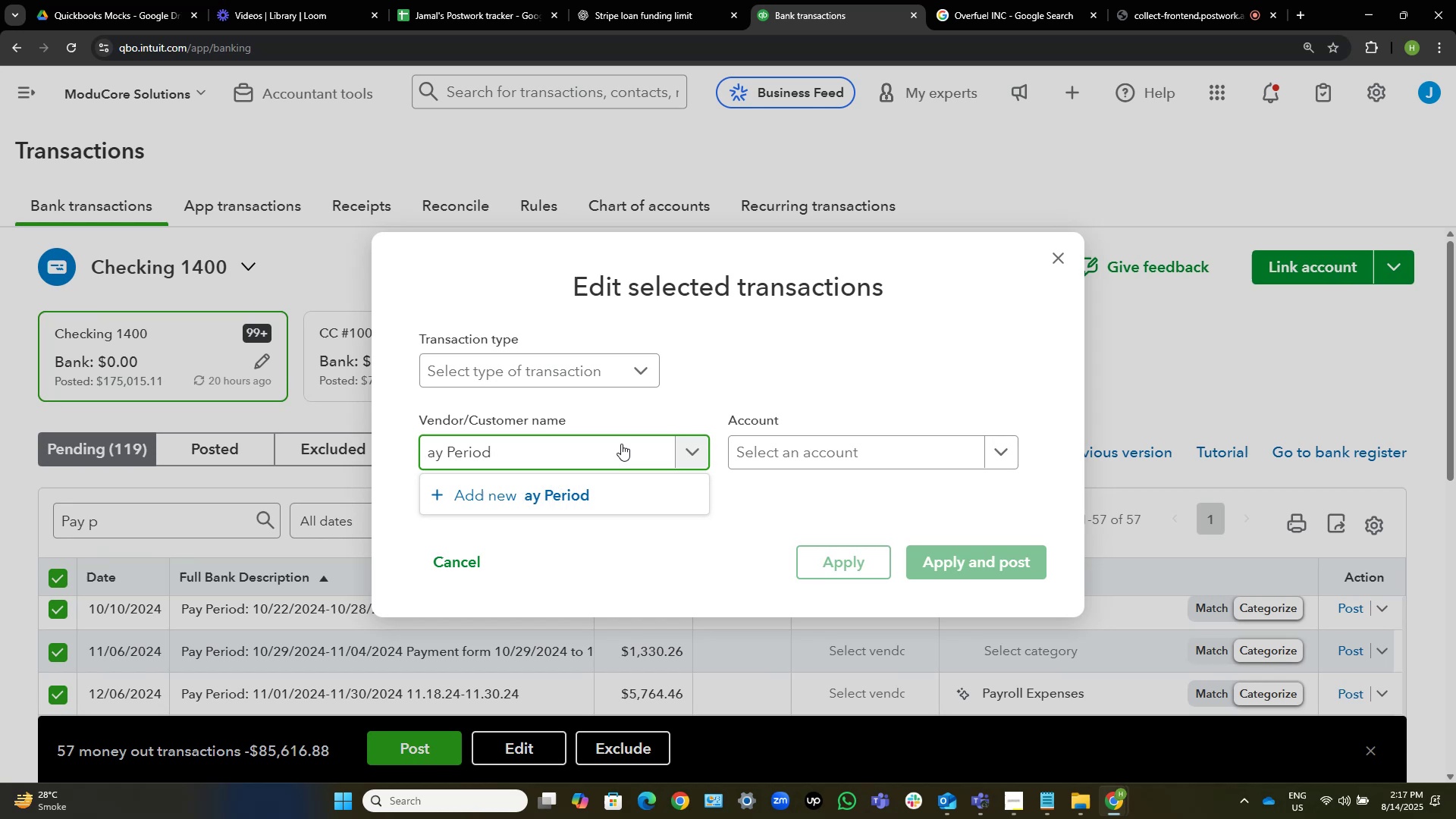 
key(Shift+ShiftLeft)
 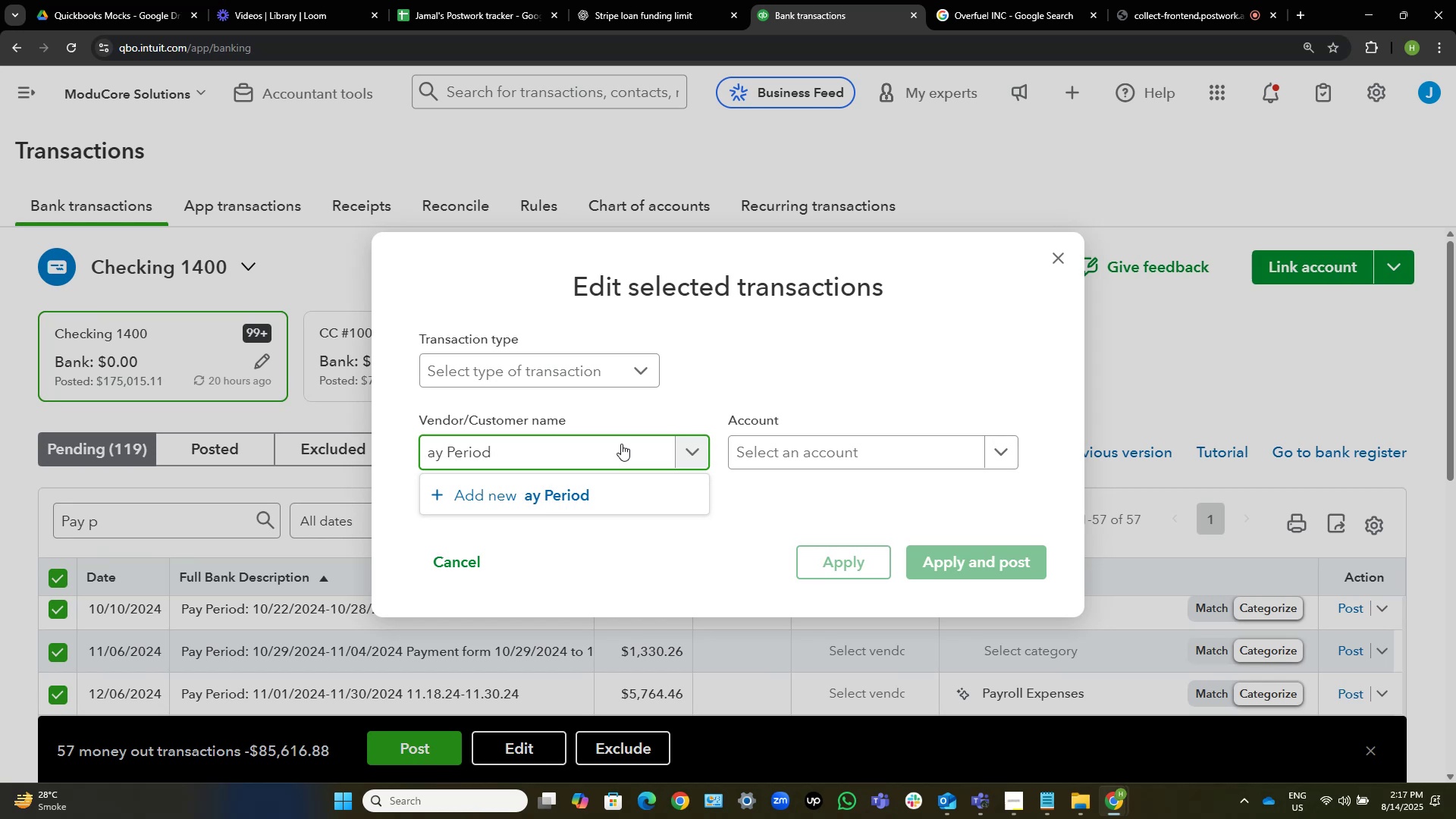 
key(Shift+P)
 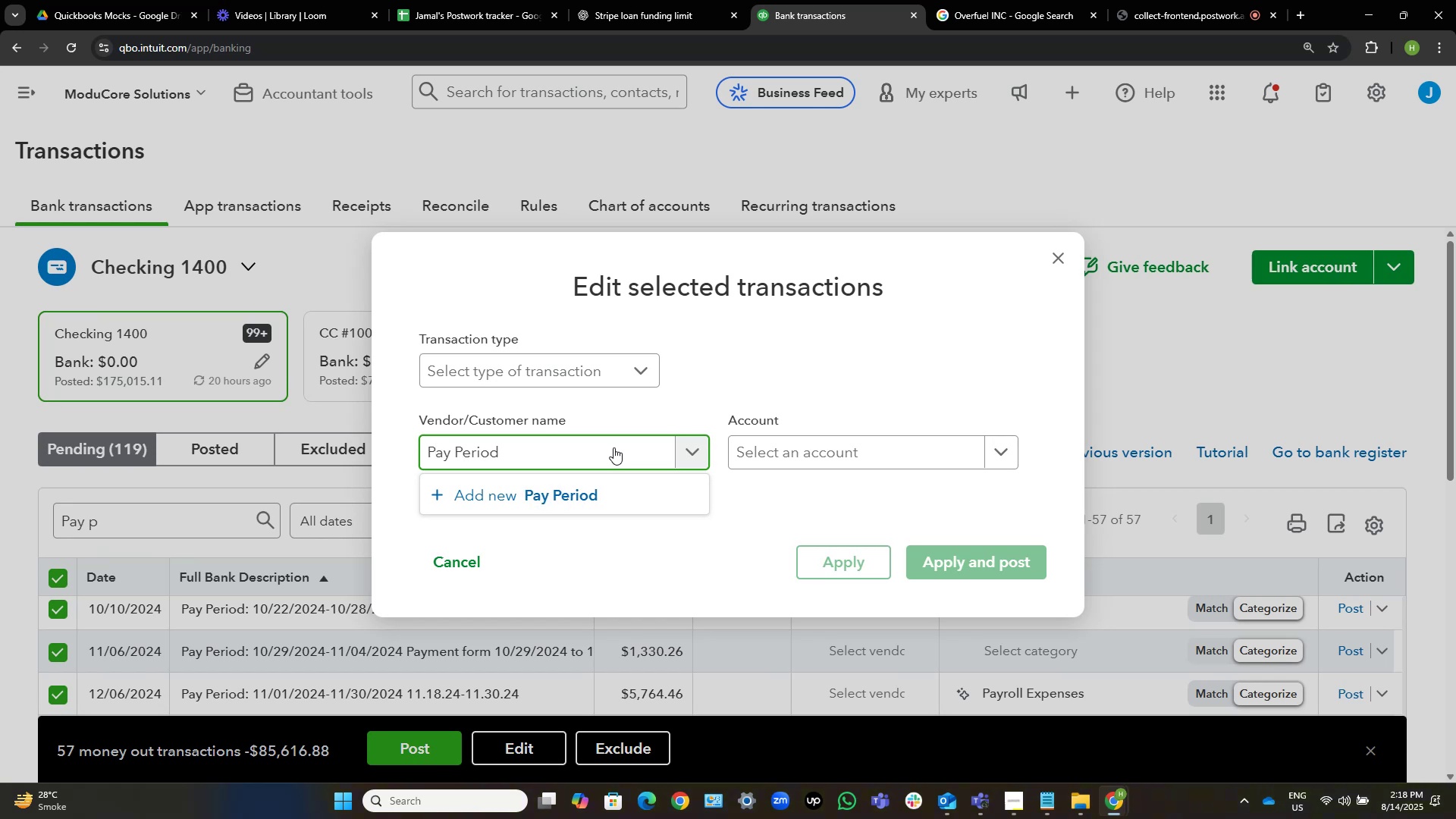 
wait(5.23)
 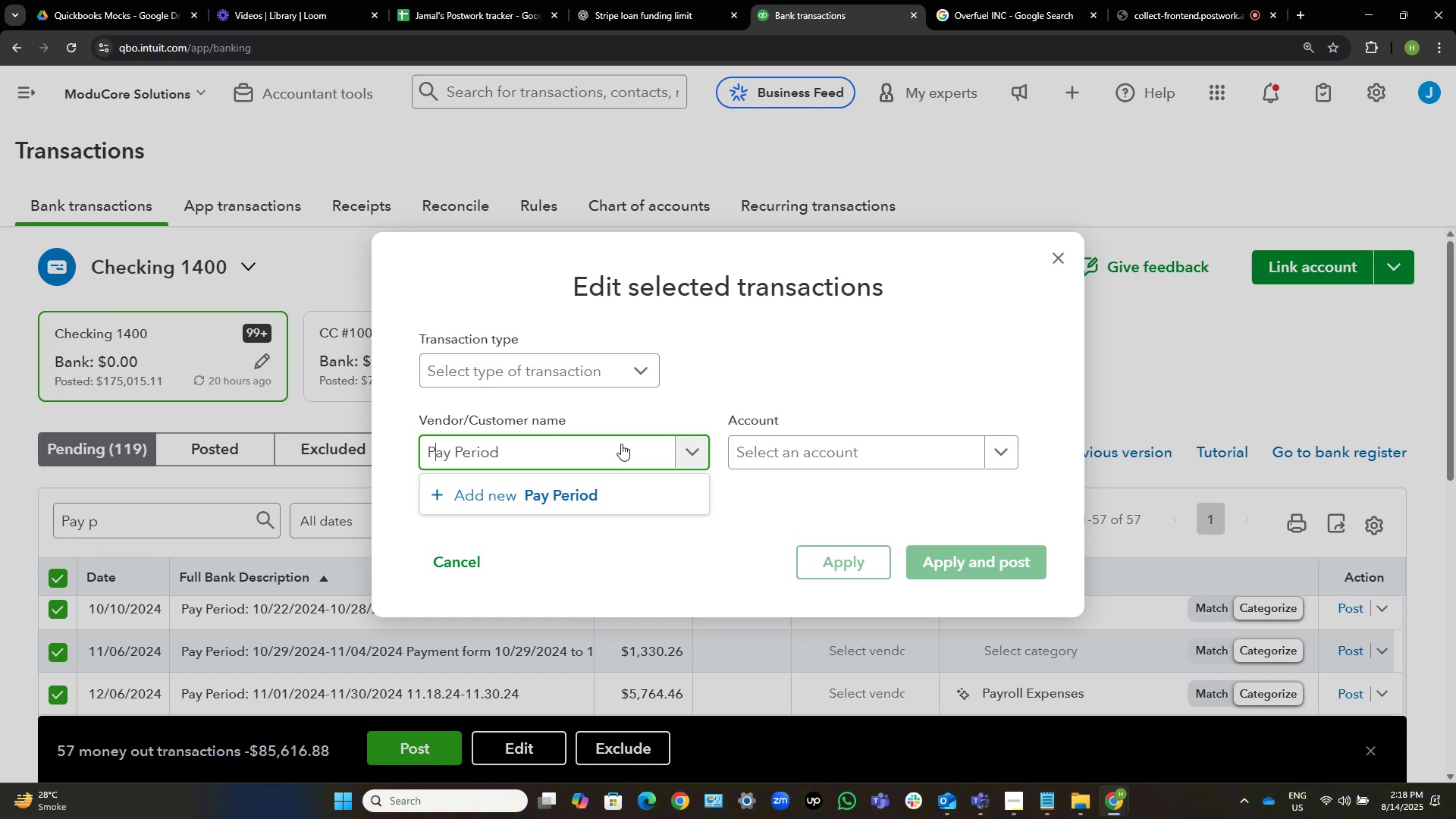 
left_click([613, 488])
 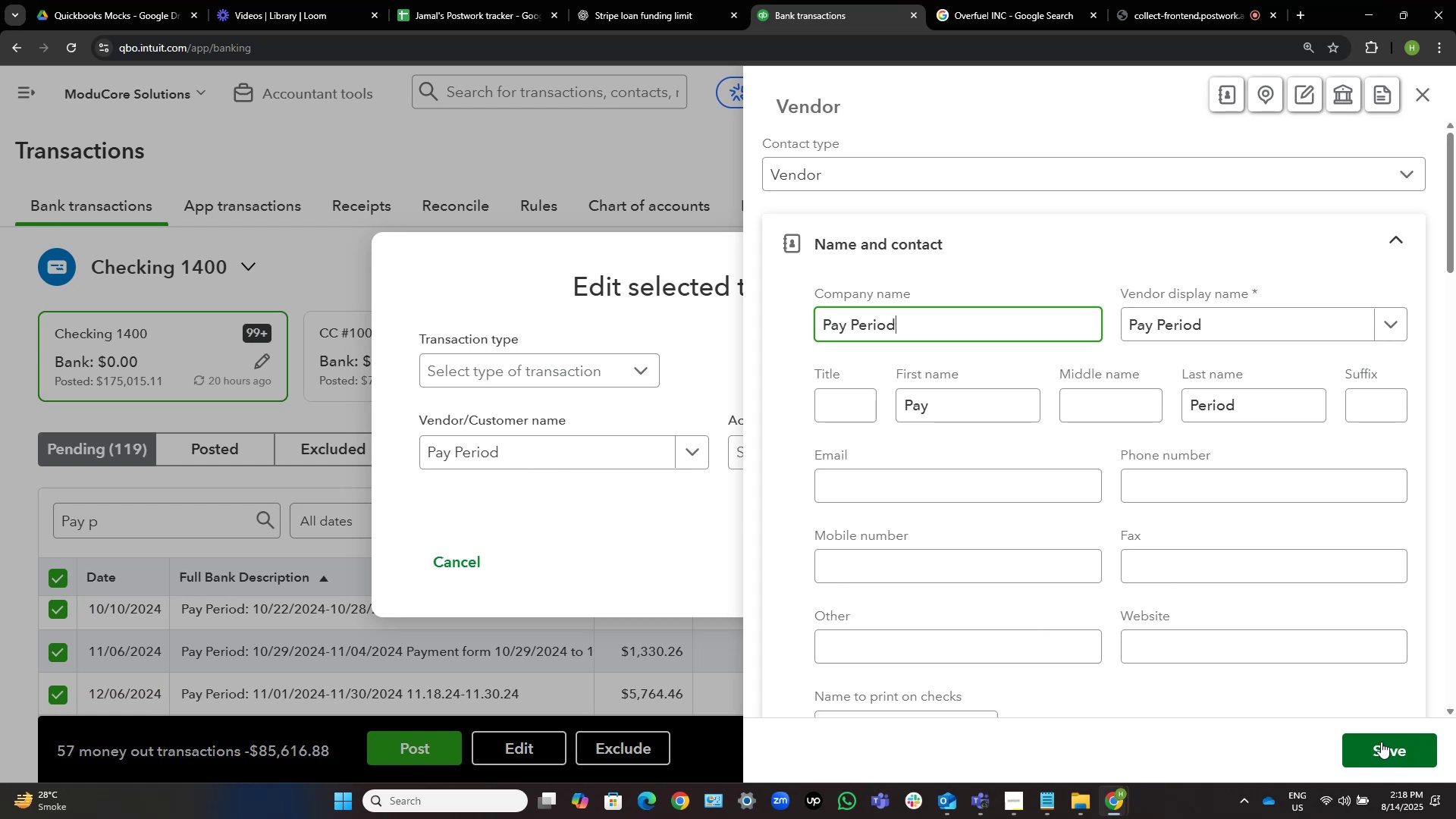 
wait(7.16)
 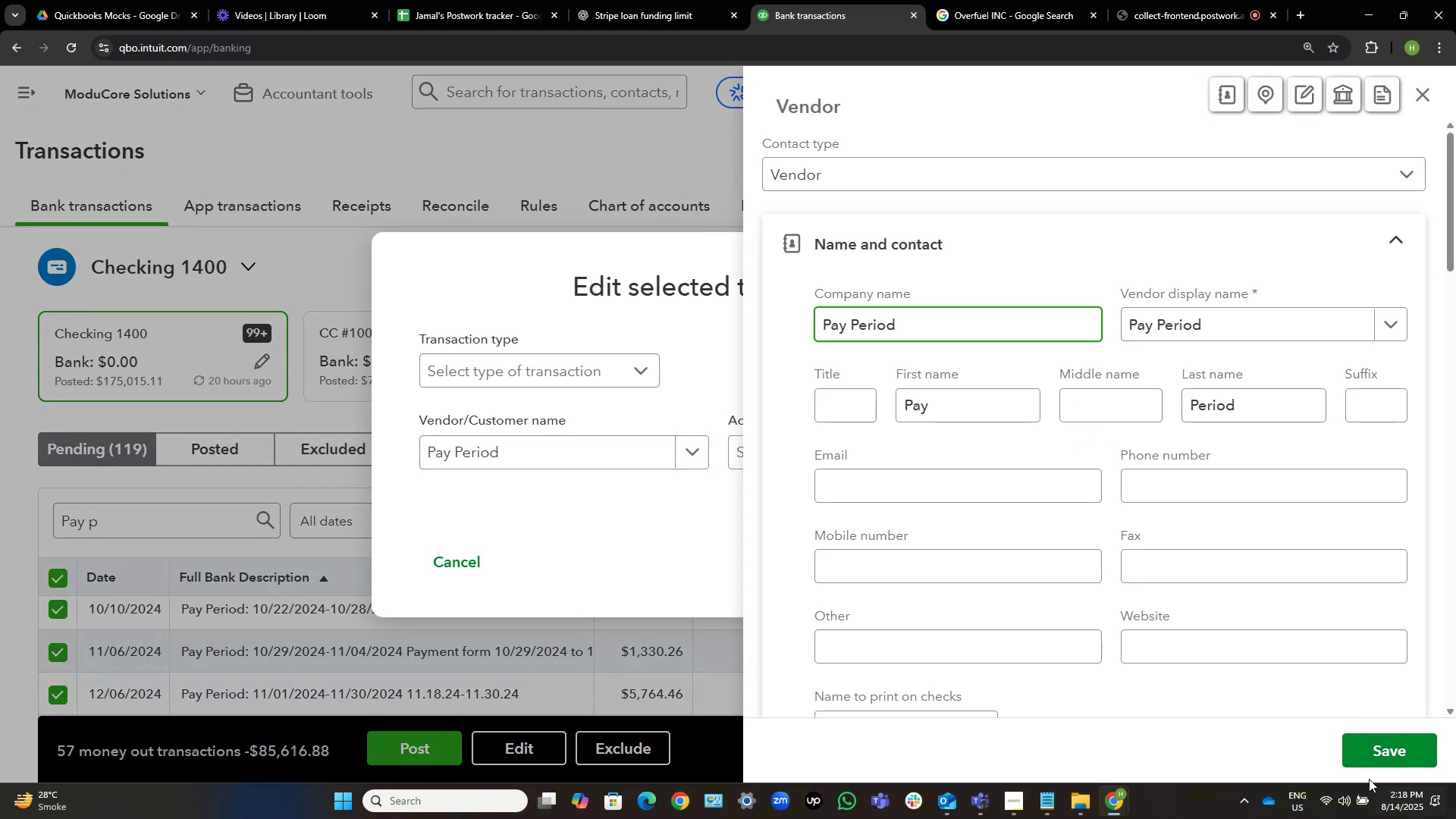 
left_click([1381, 742])
 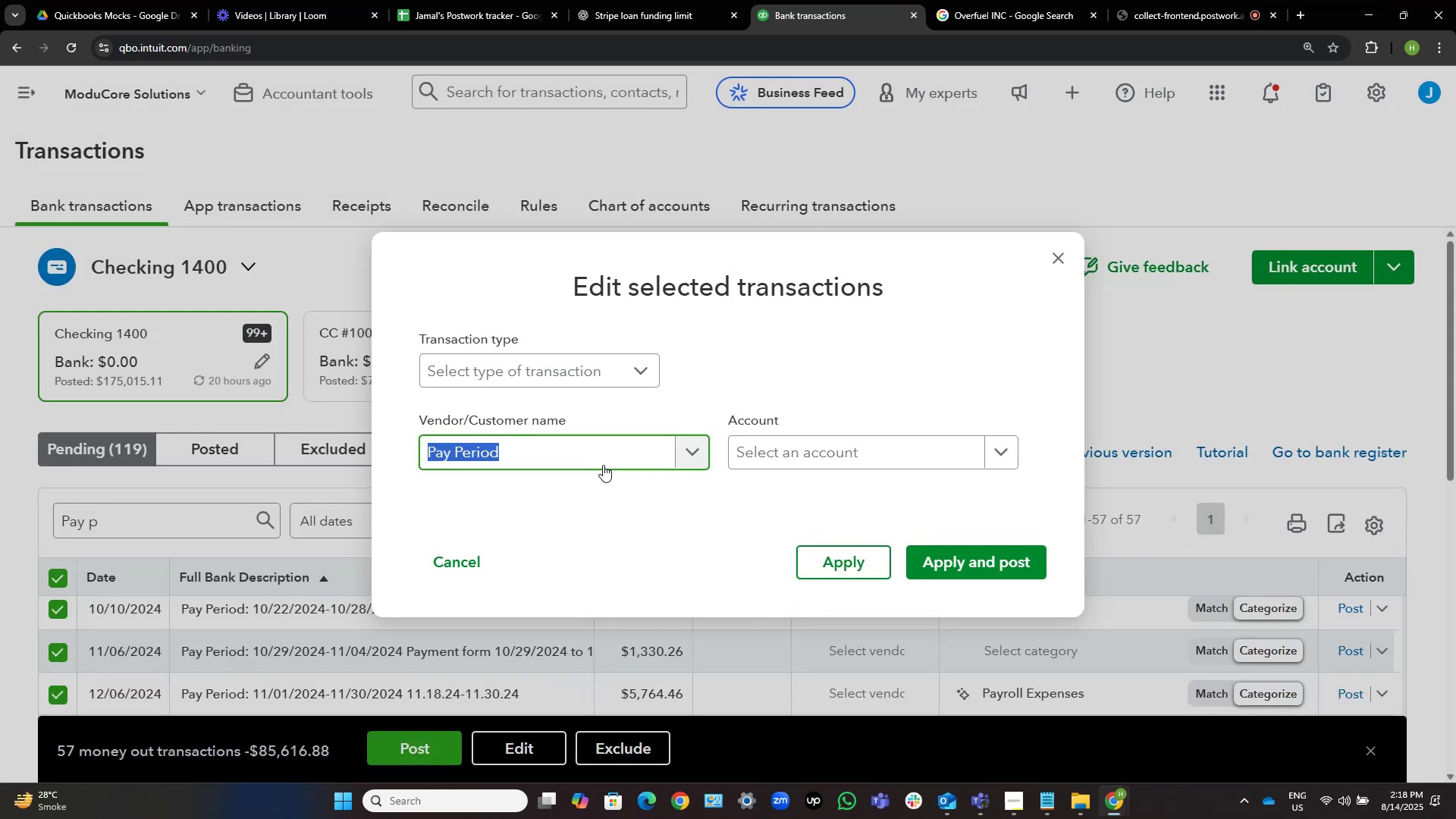 
left_click([824, 448])
 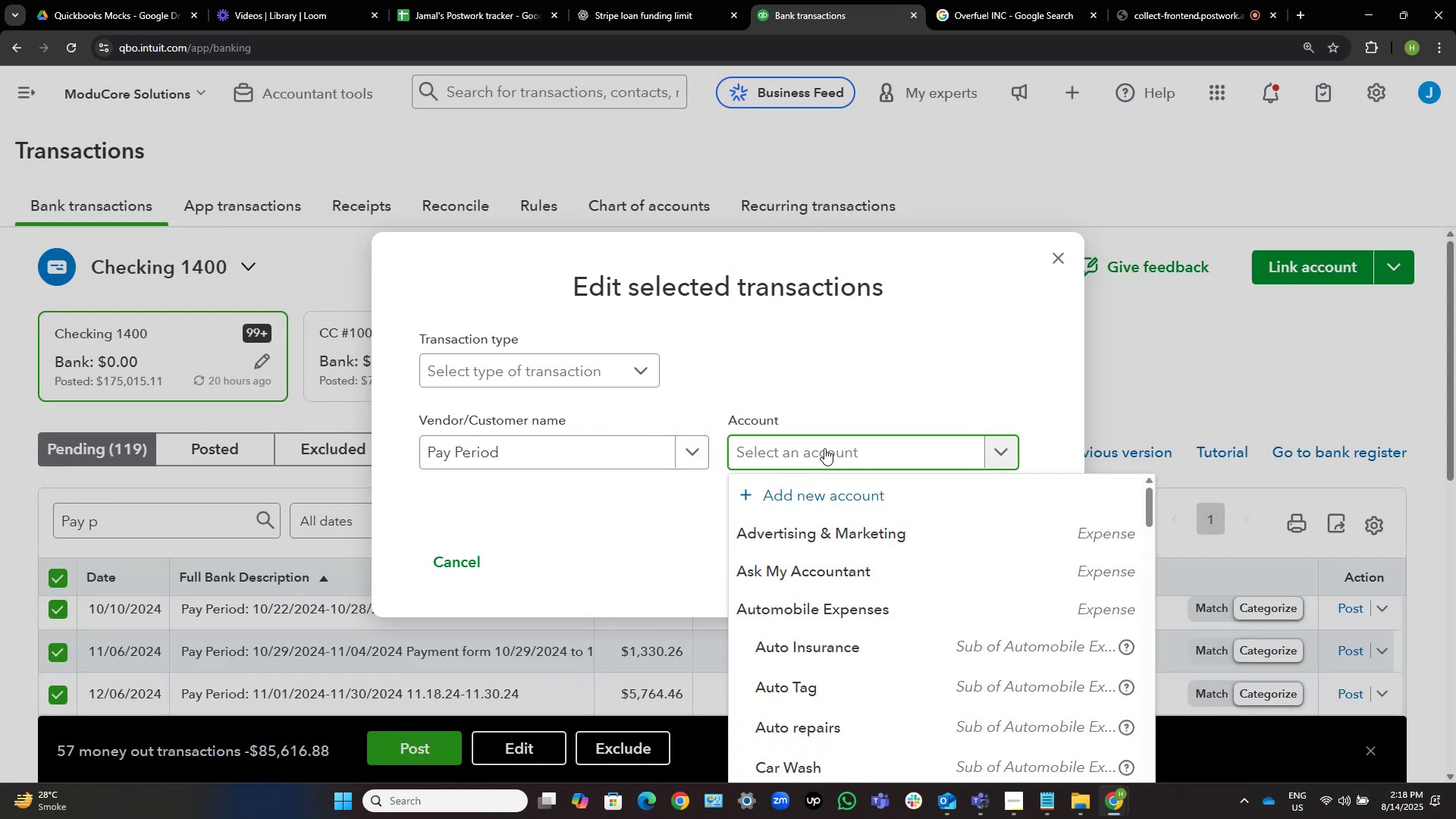 
wait(5.22)
 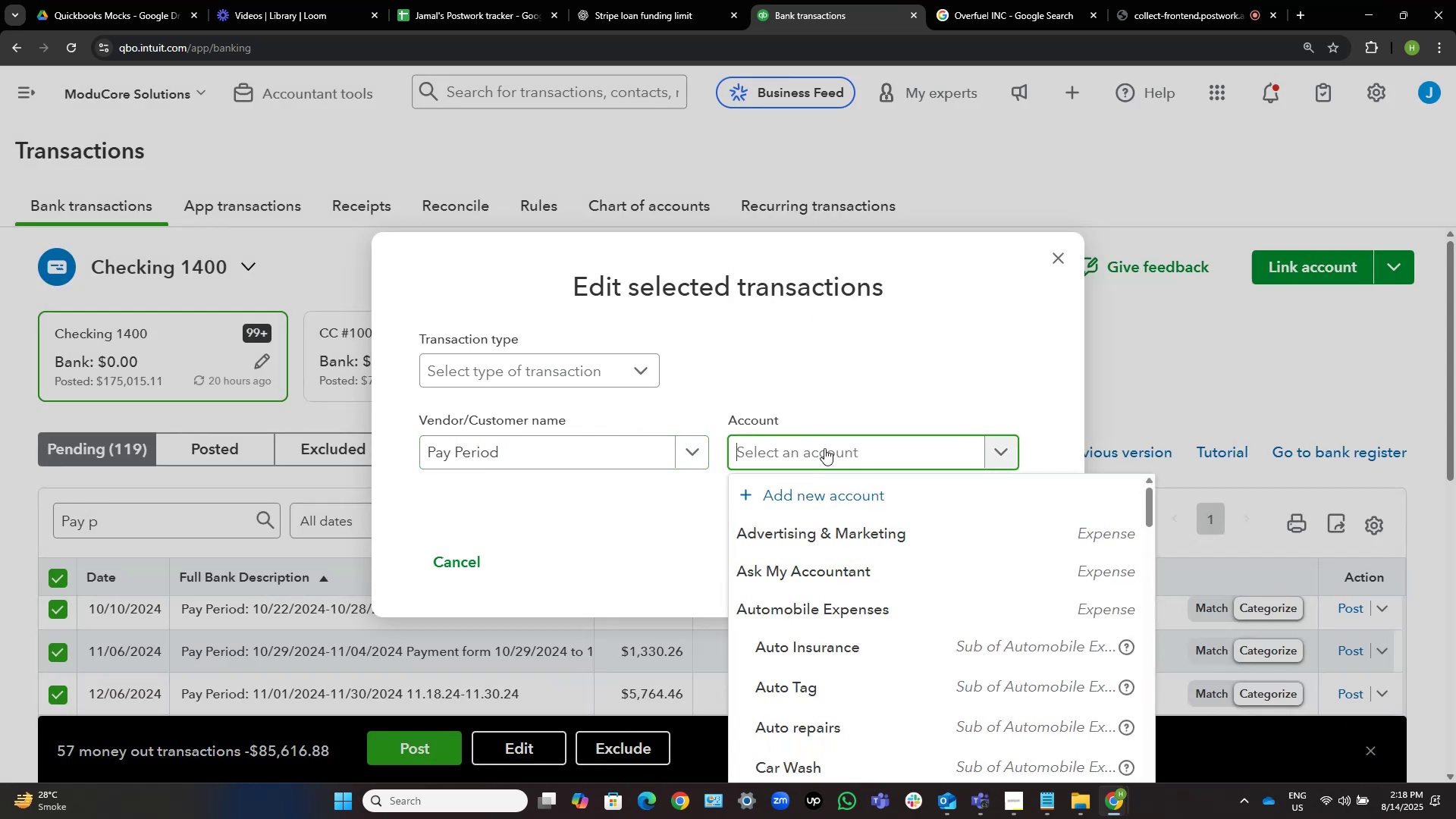 
type(salr)
 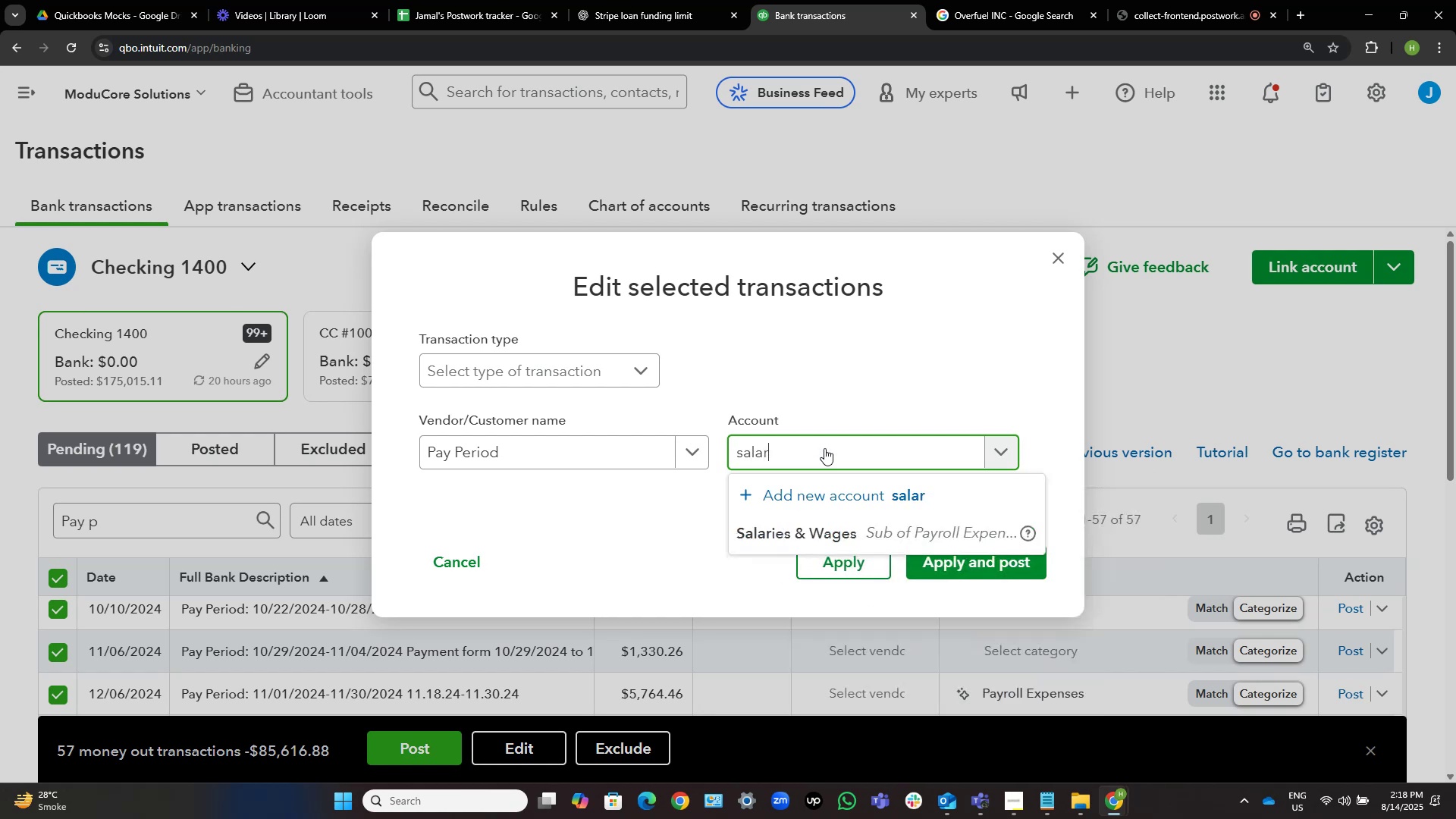 
hold_key(key=A, duration=0.38)
 